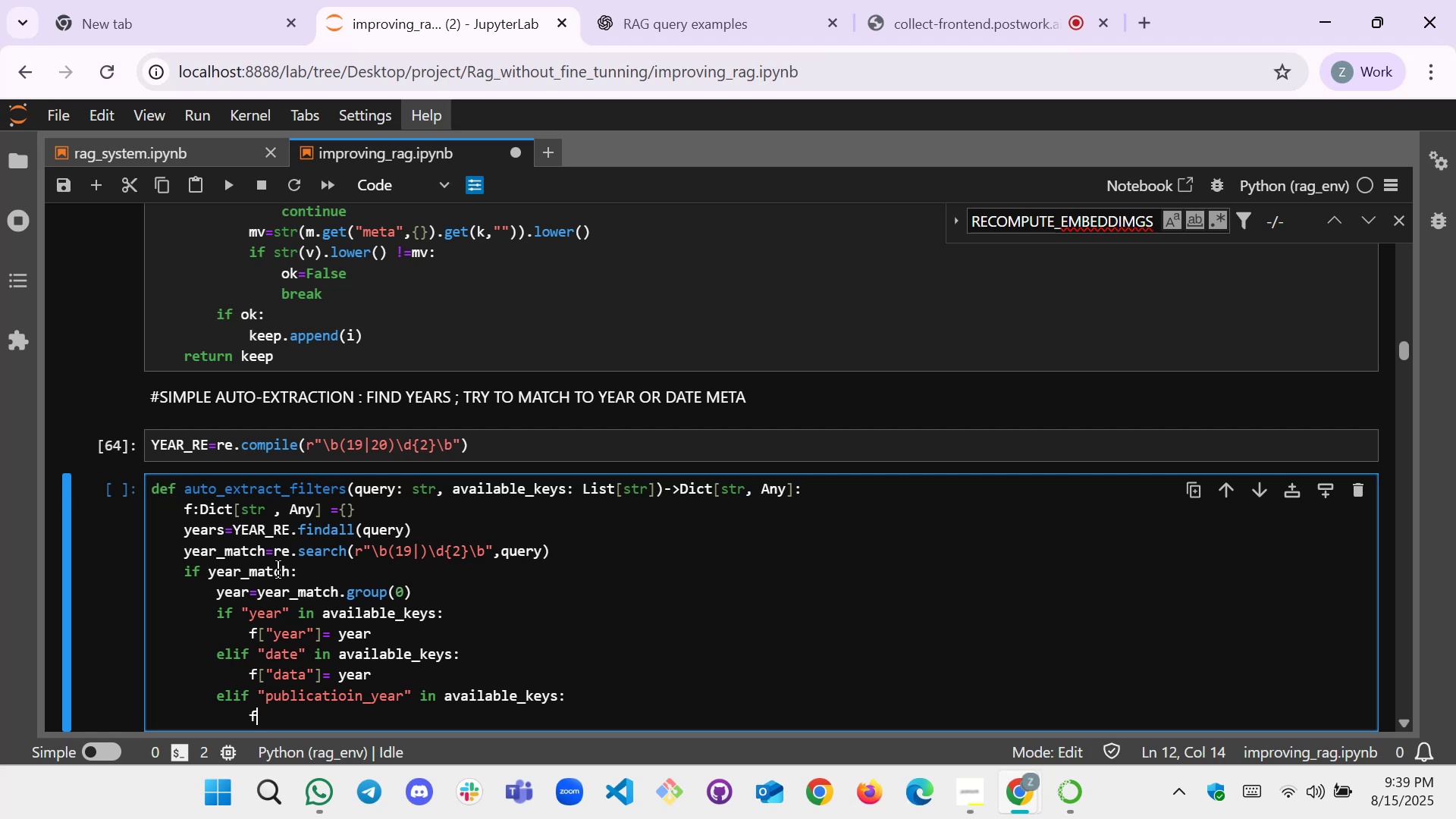 
key(Shift+Semicolon)
 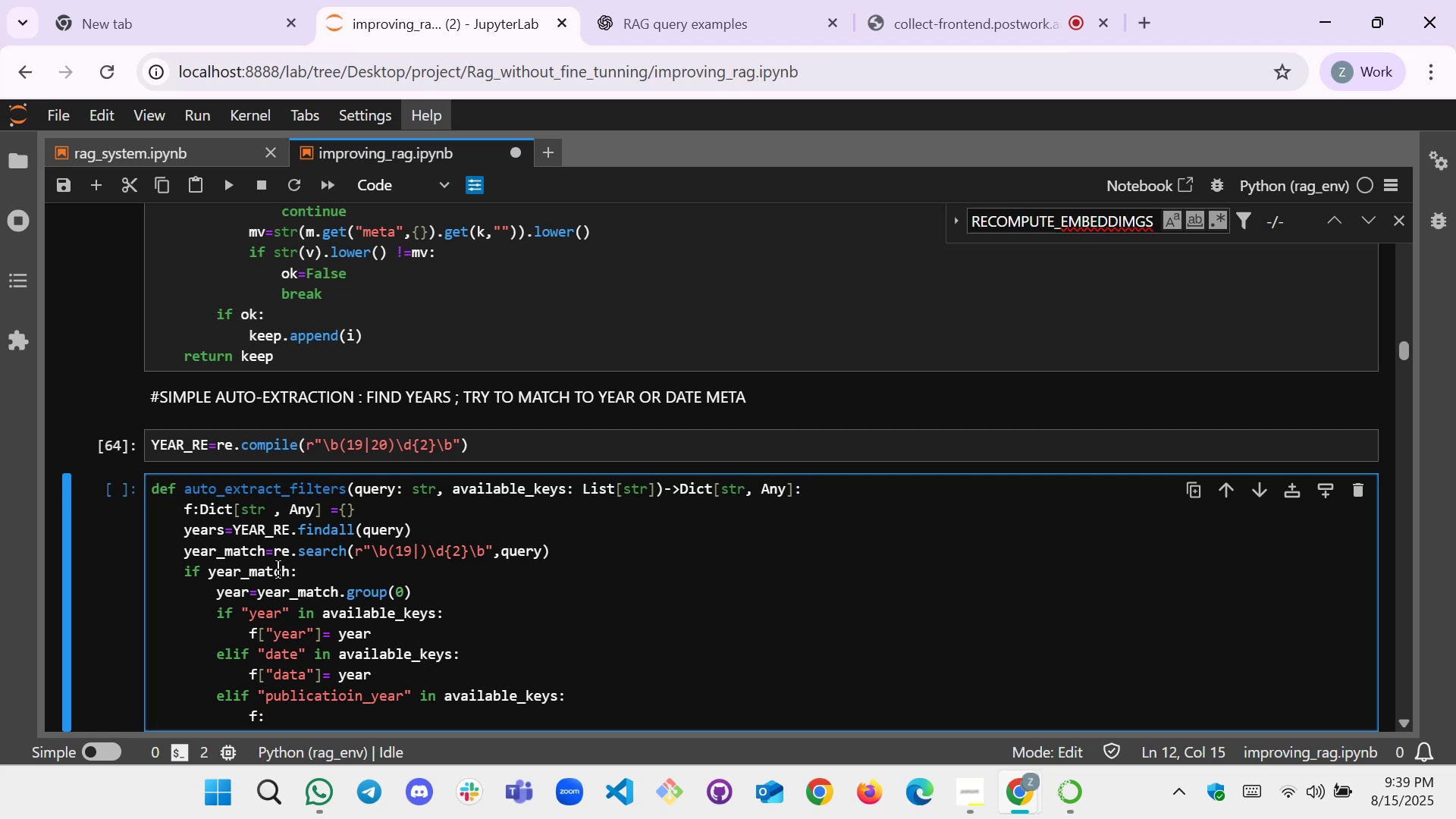 
key(Backspace)
 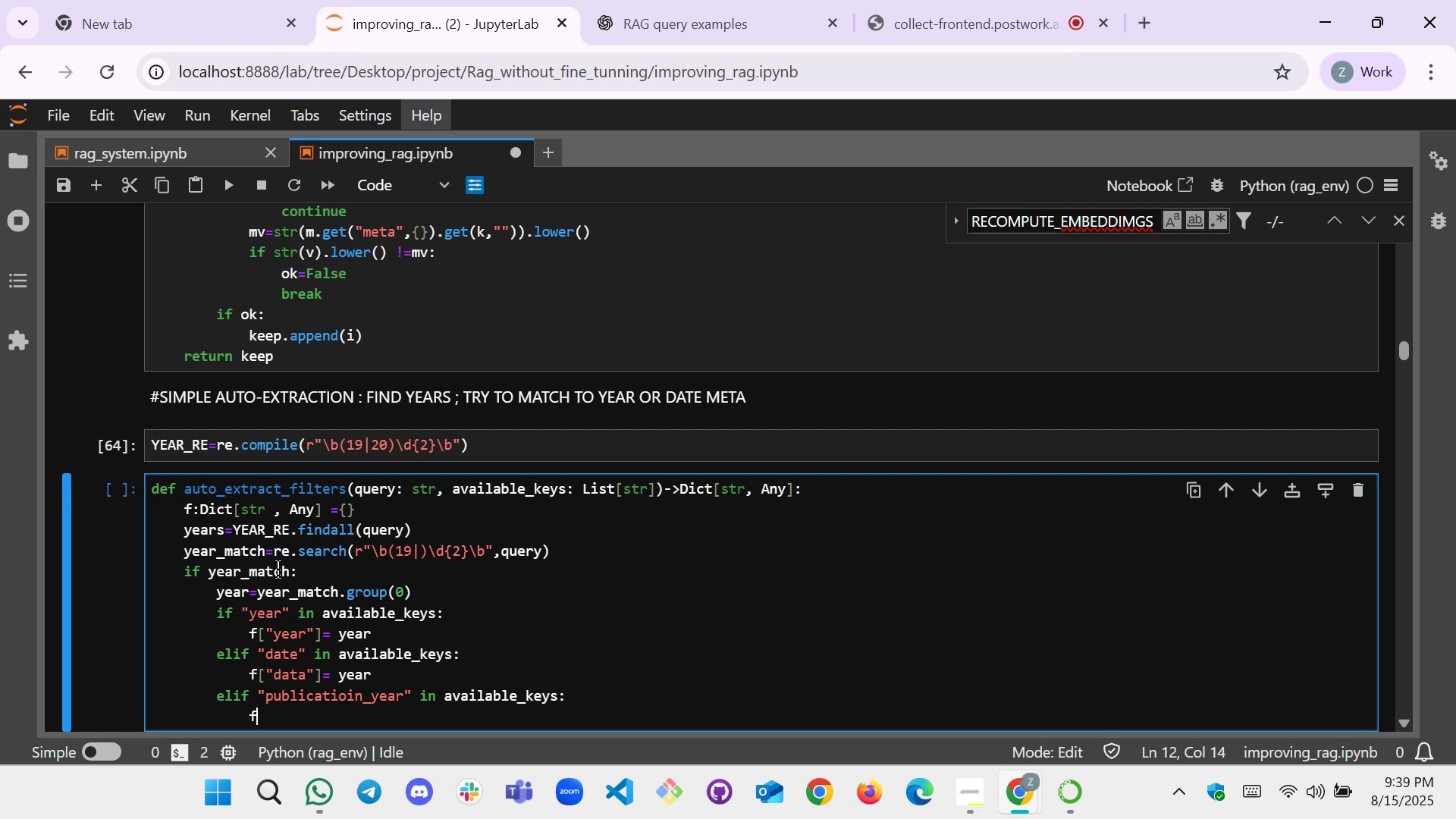 
key(BracketLeft)
 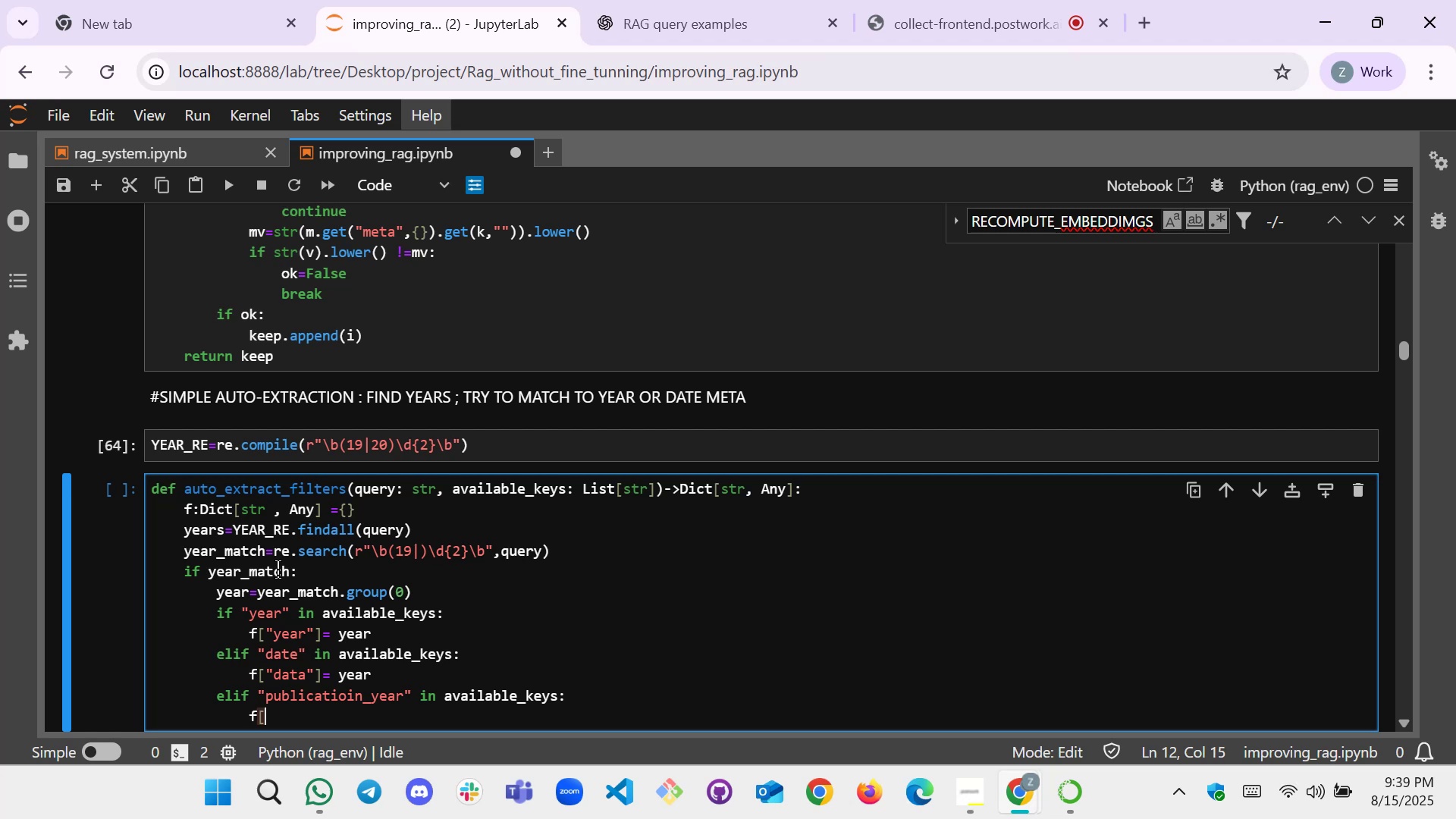 
key(BracketRight)
 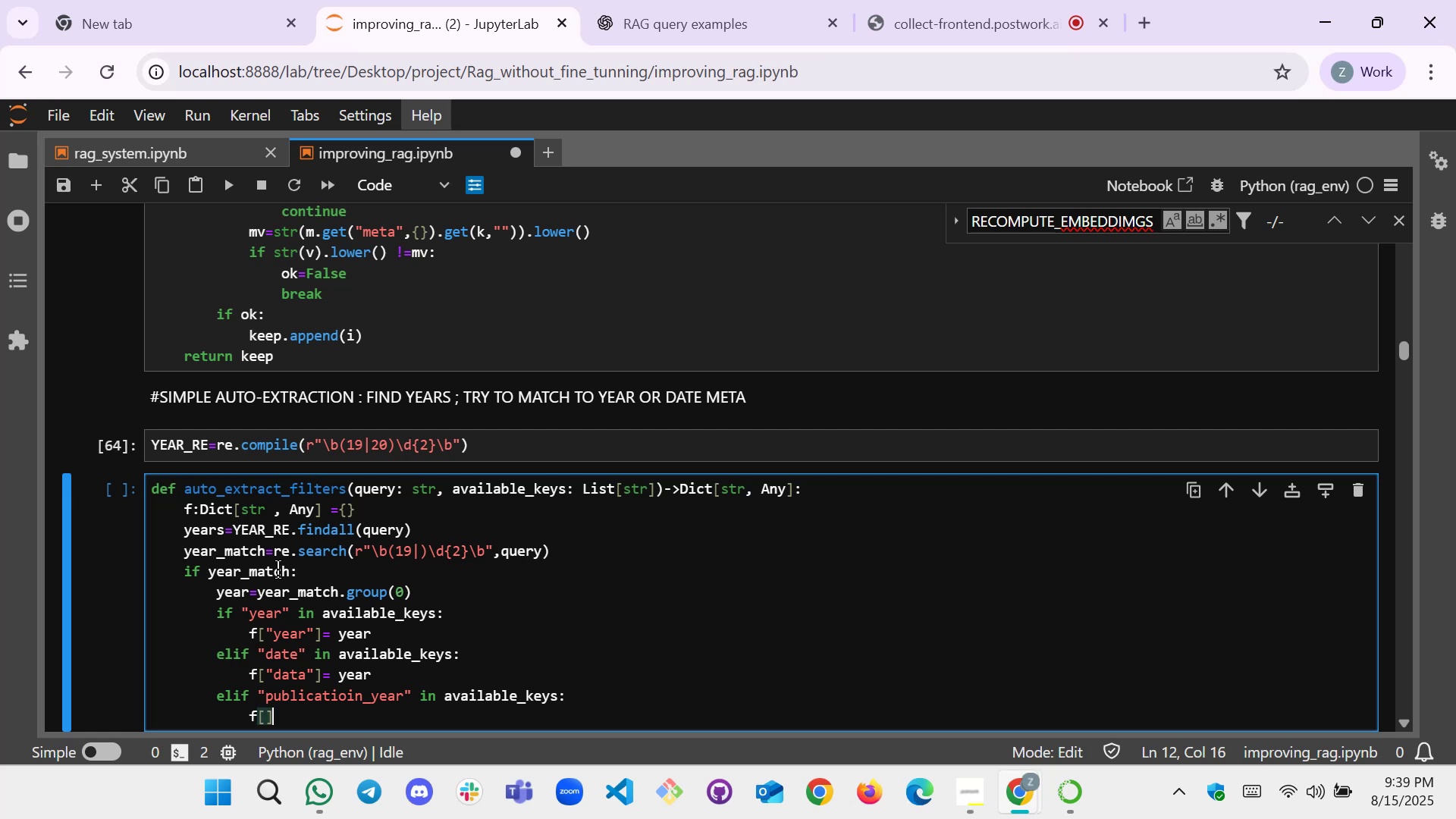 
key(ArrowLeft)
 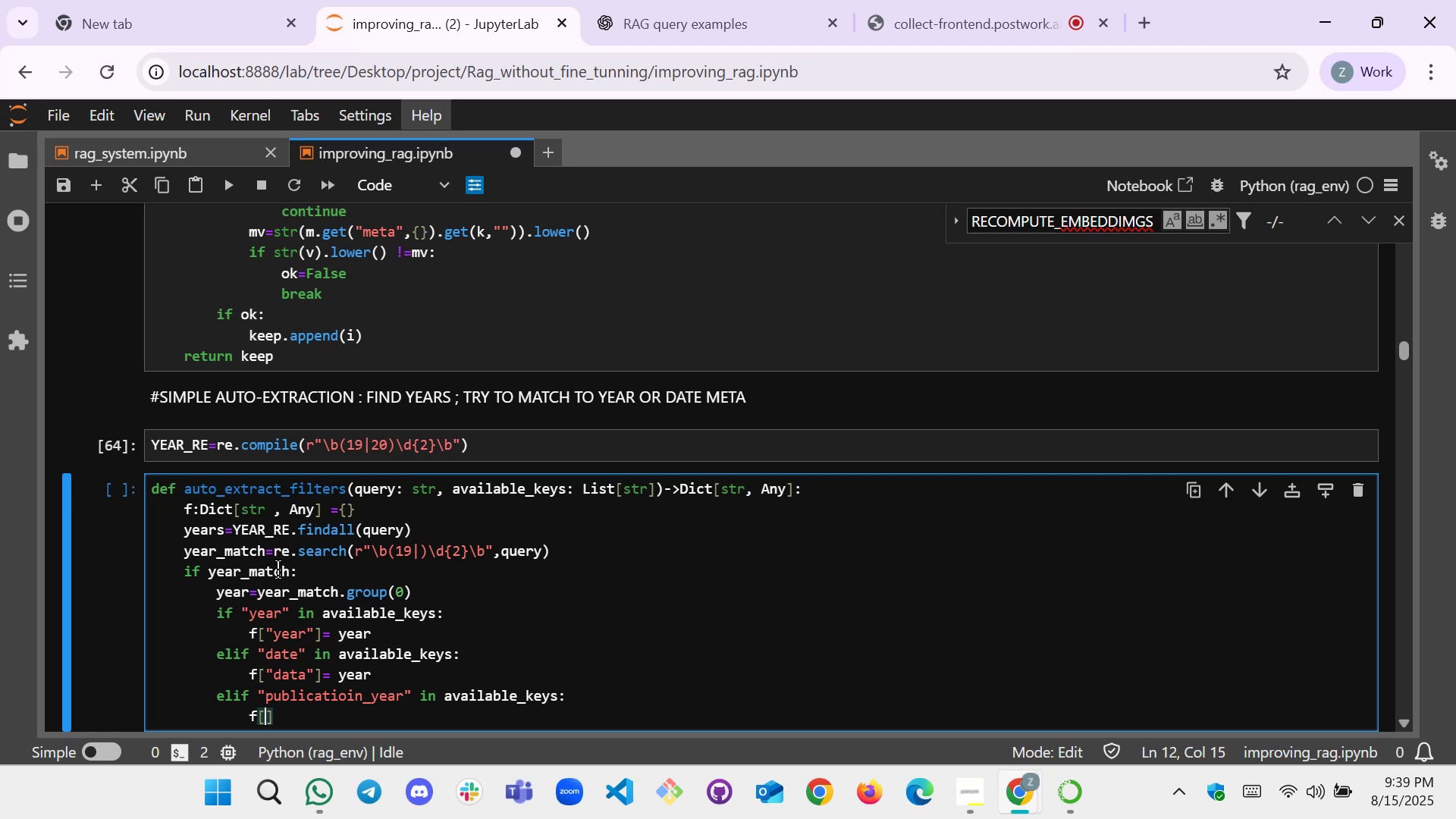 
key(Shift+Quote)
 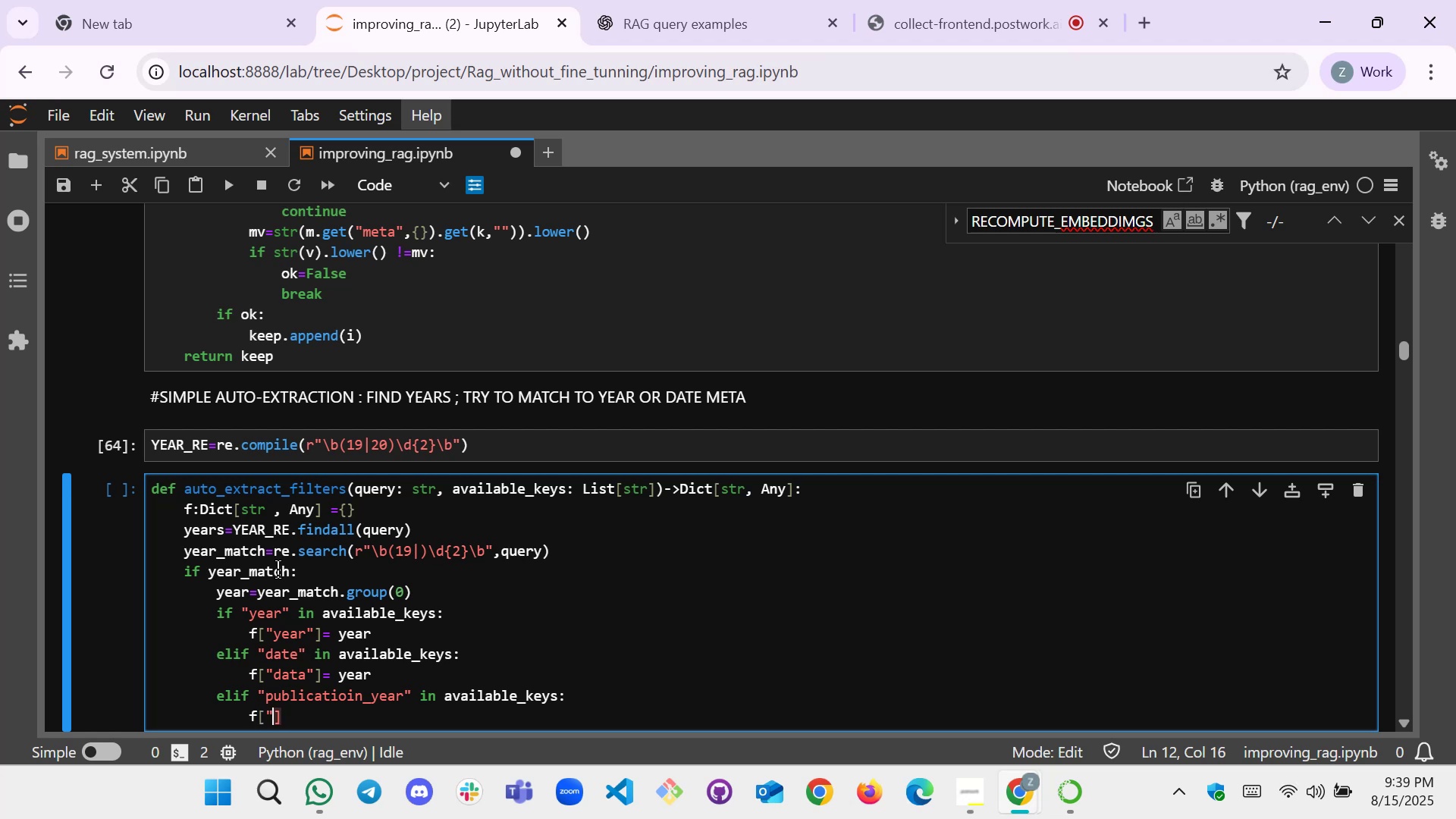 
key(Shift+Quote)
 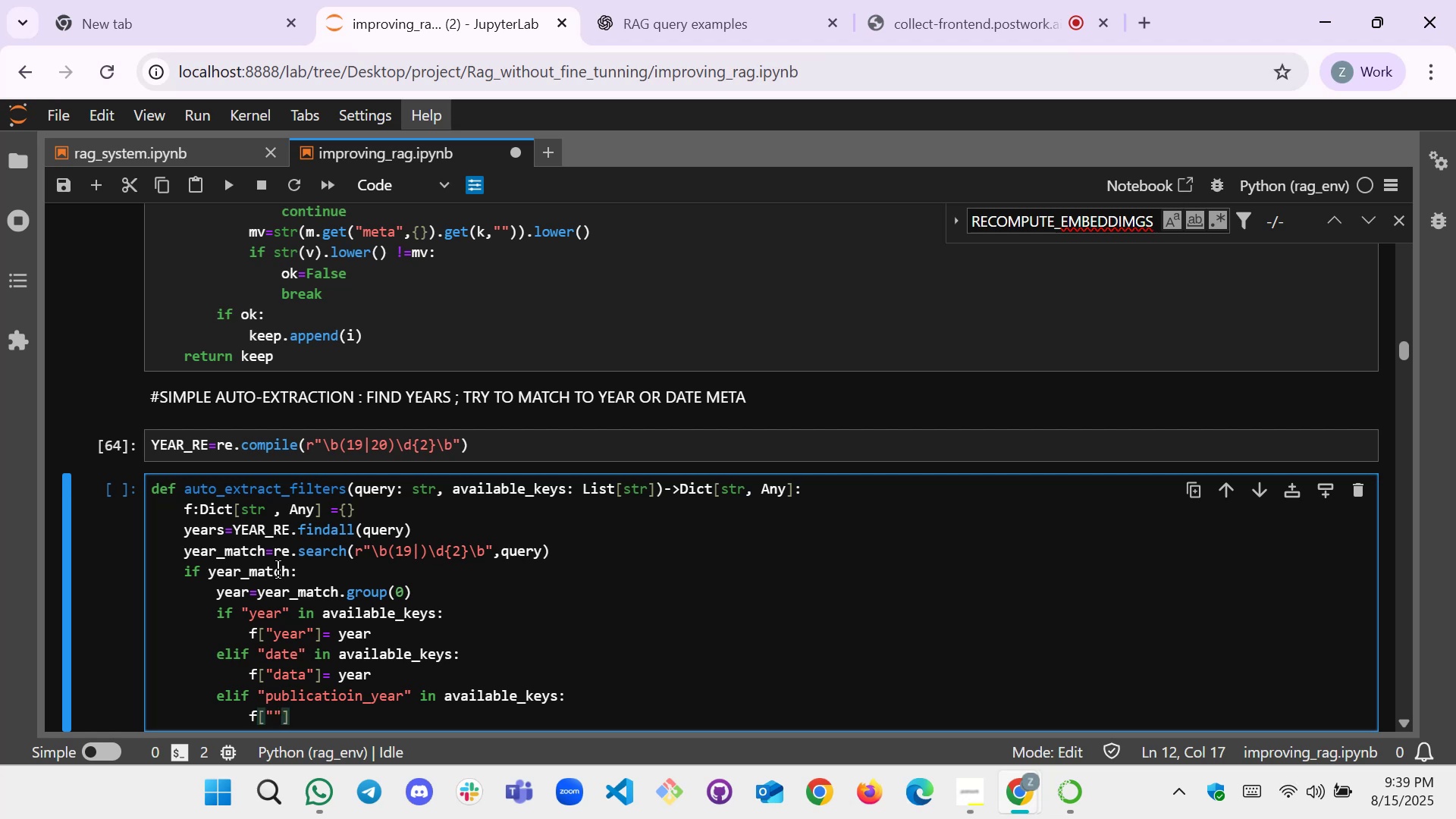 
key(ArrowLeft)
 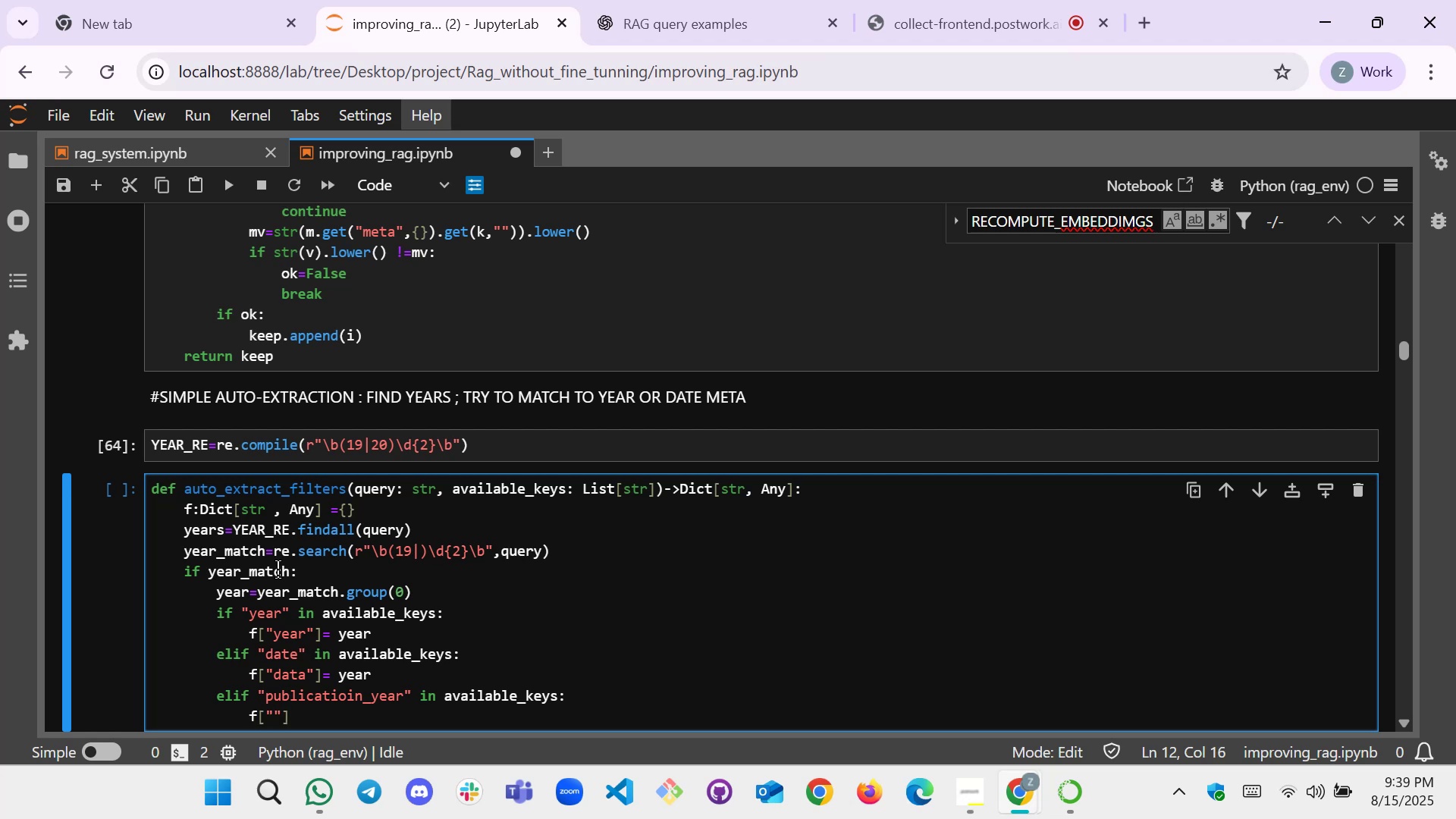 
type(publication_year)
 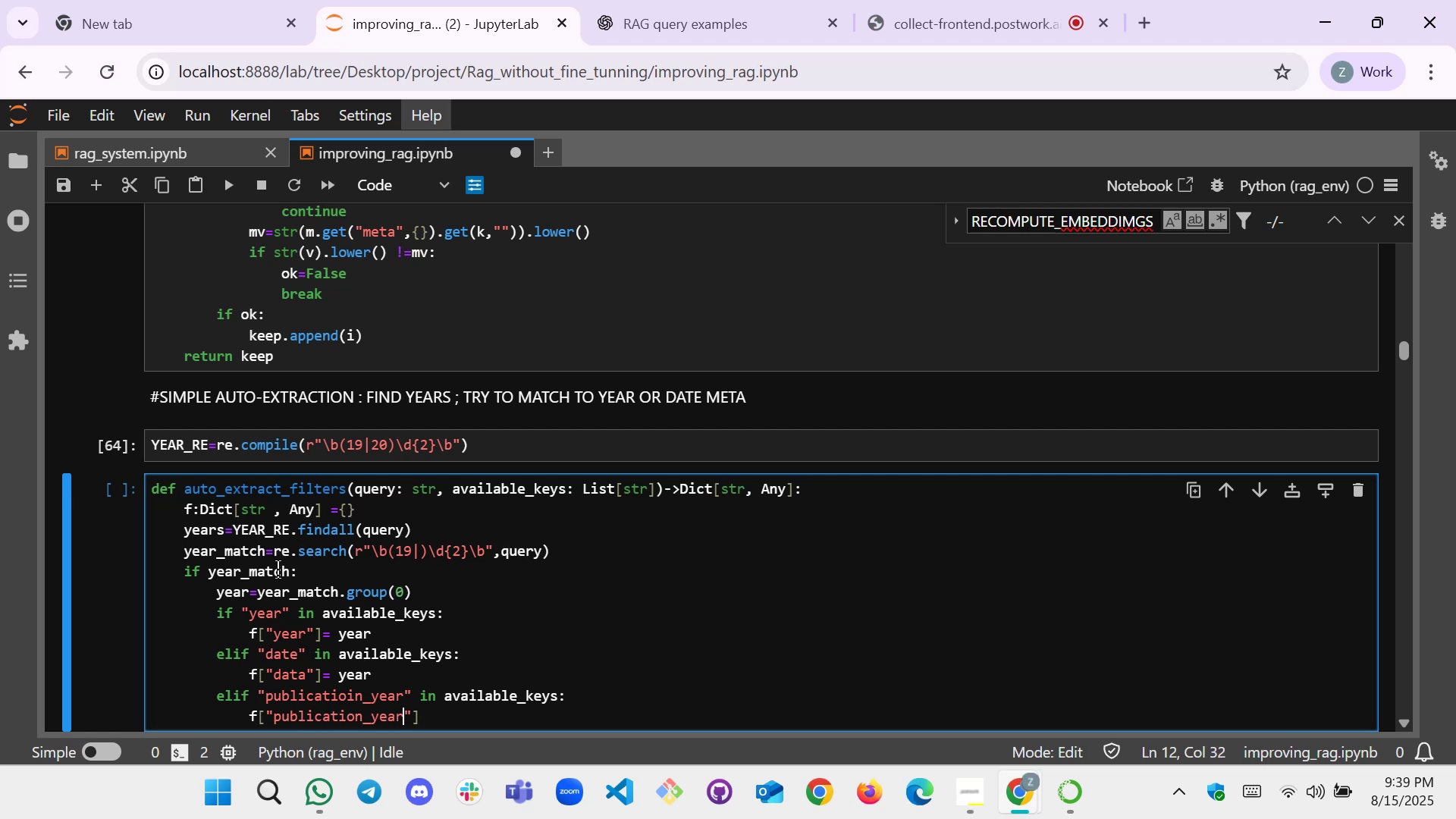 
key(ArrowRight)
 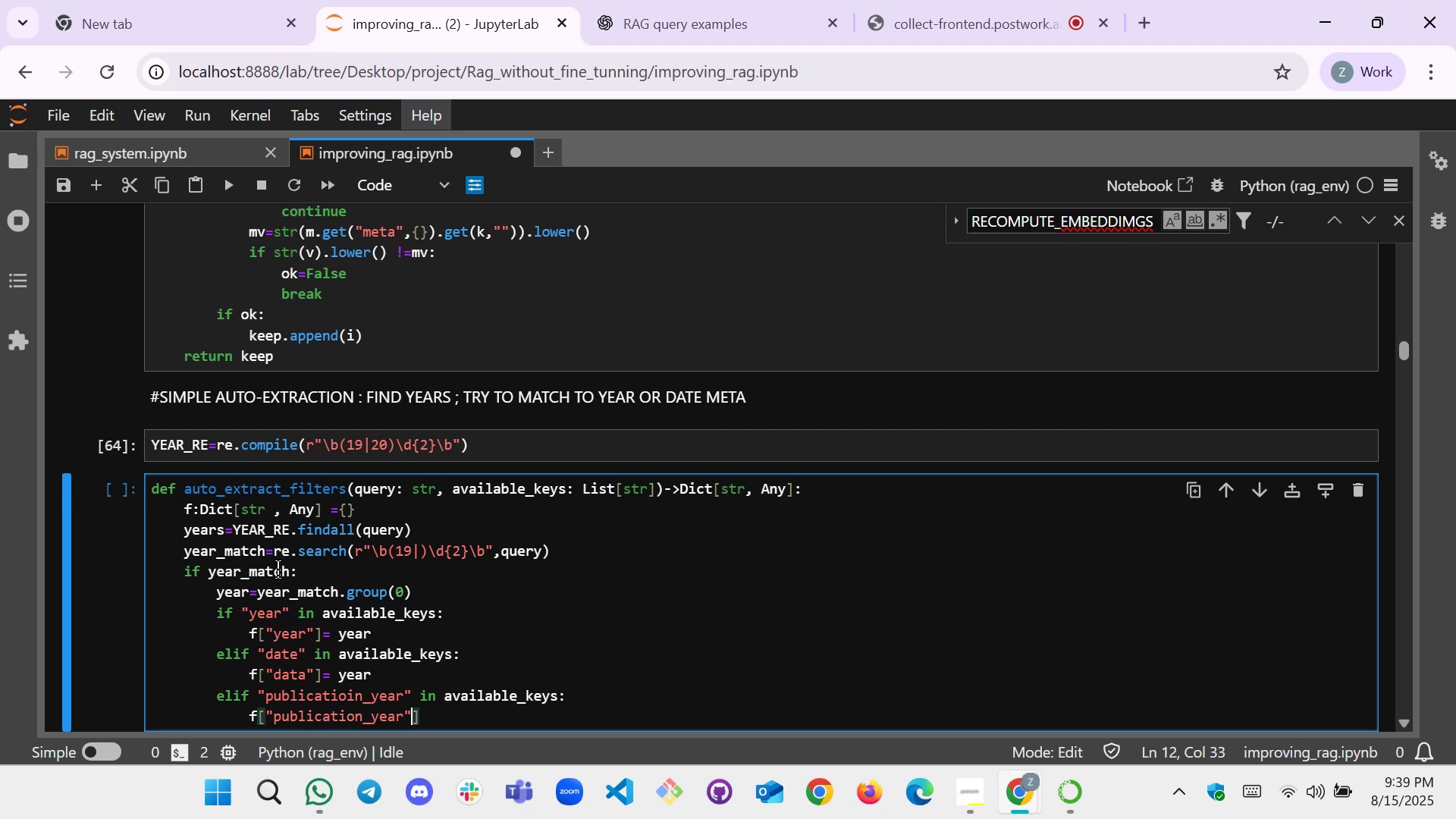 
key(ArrowRight)
 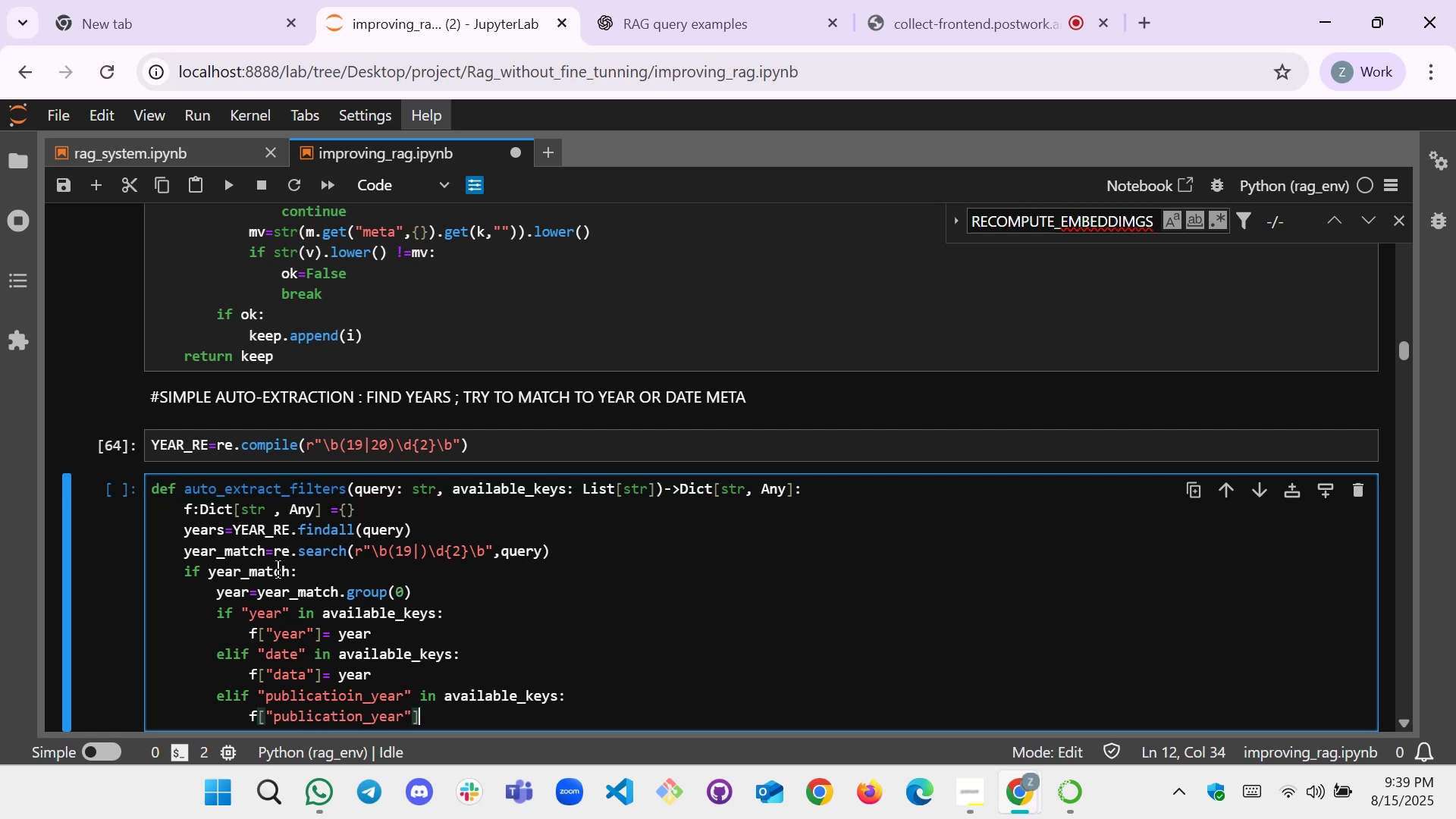 
key(ArrowRight)
 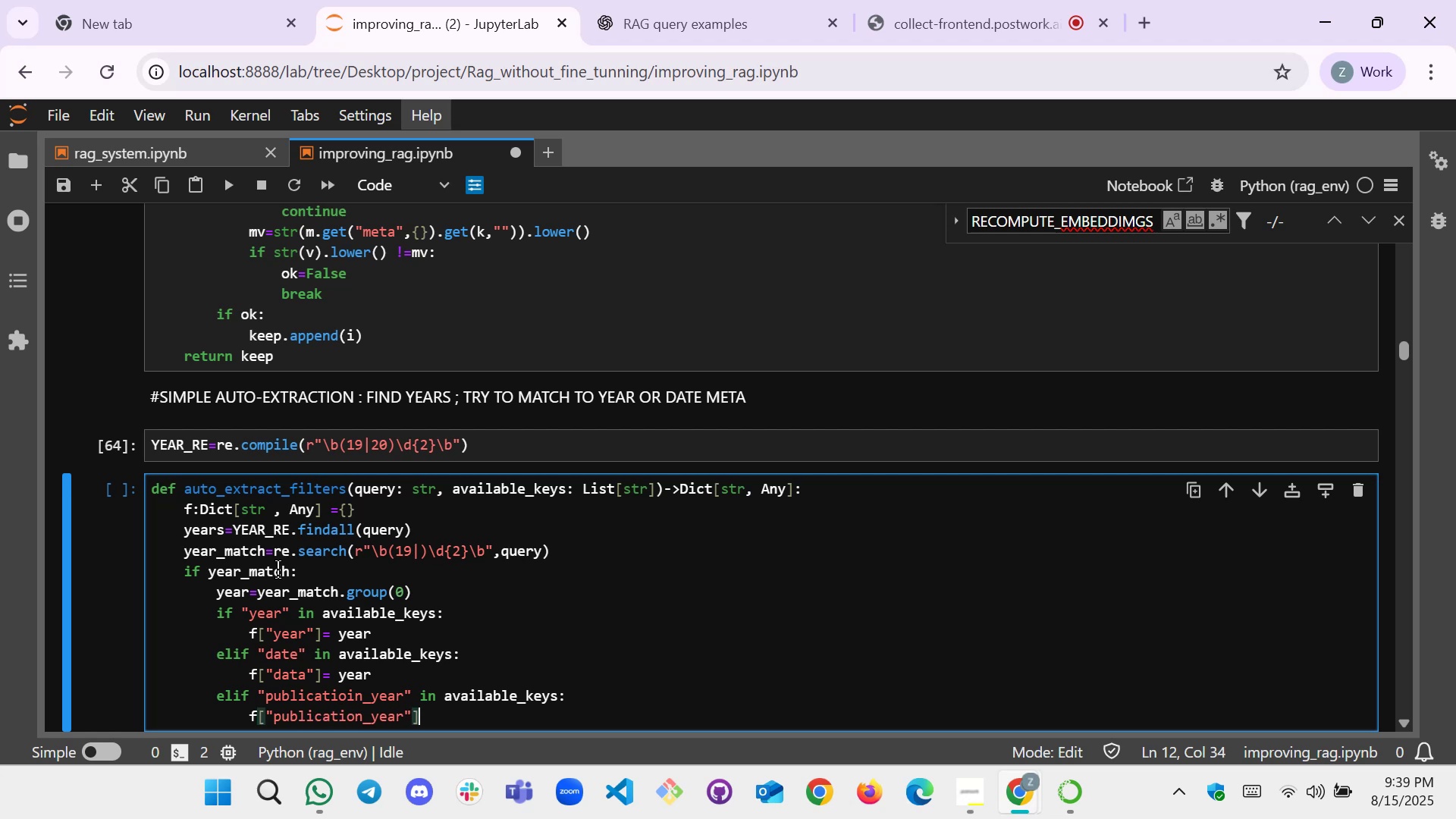 
type(=year)
 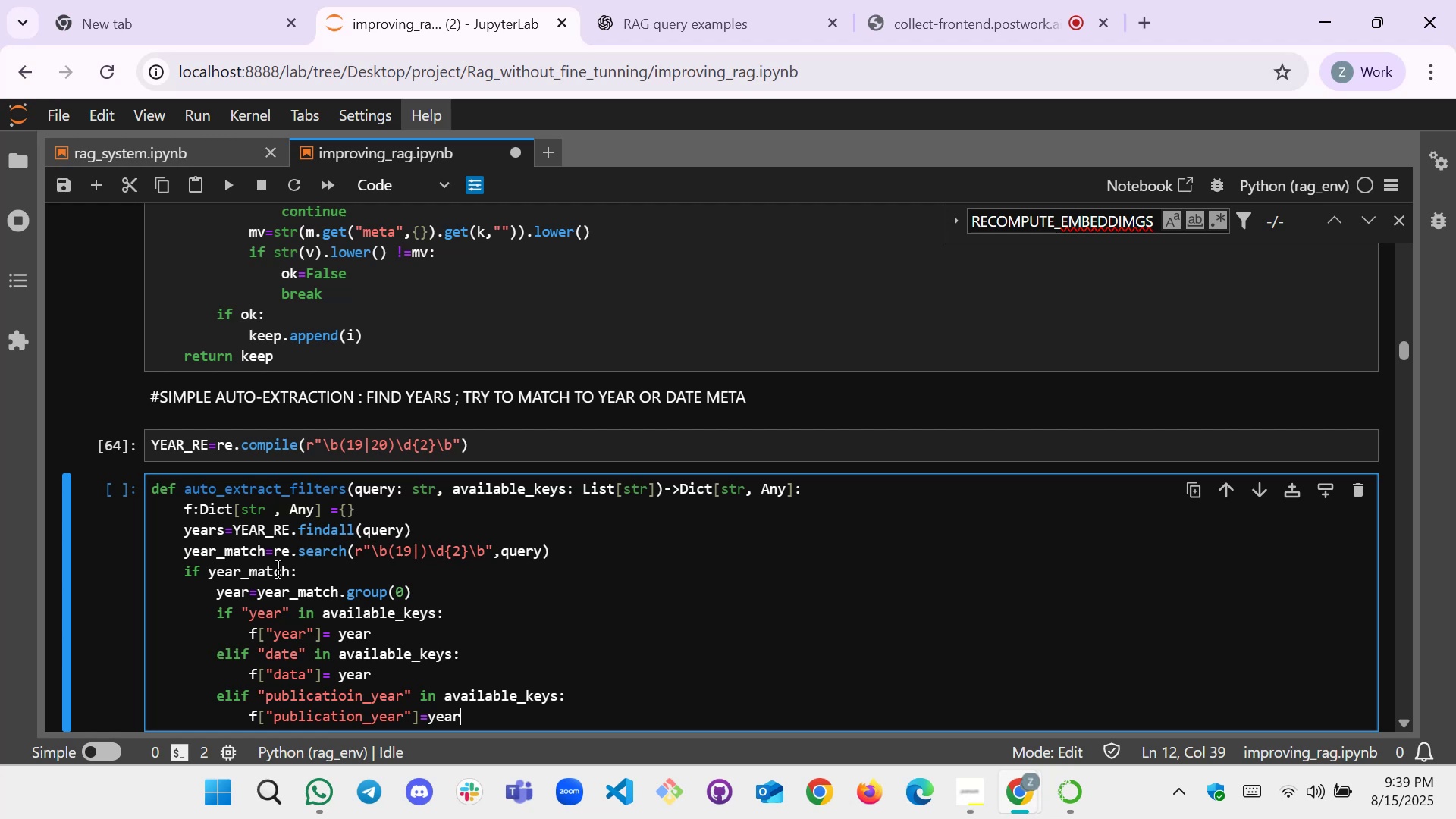 
wait(5.5)
 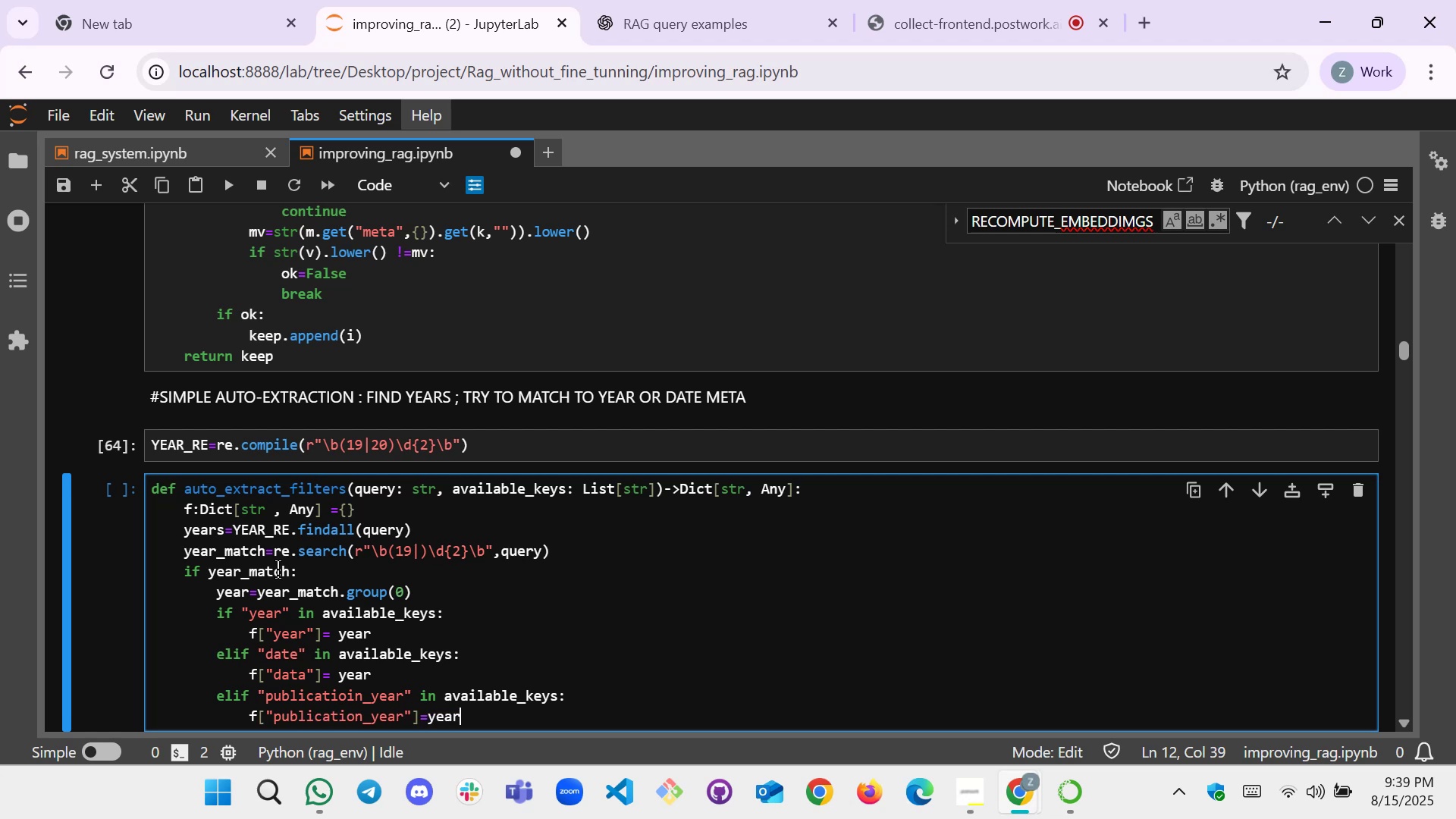 
key(Enter)
 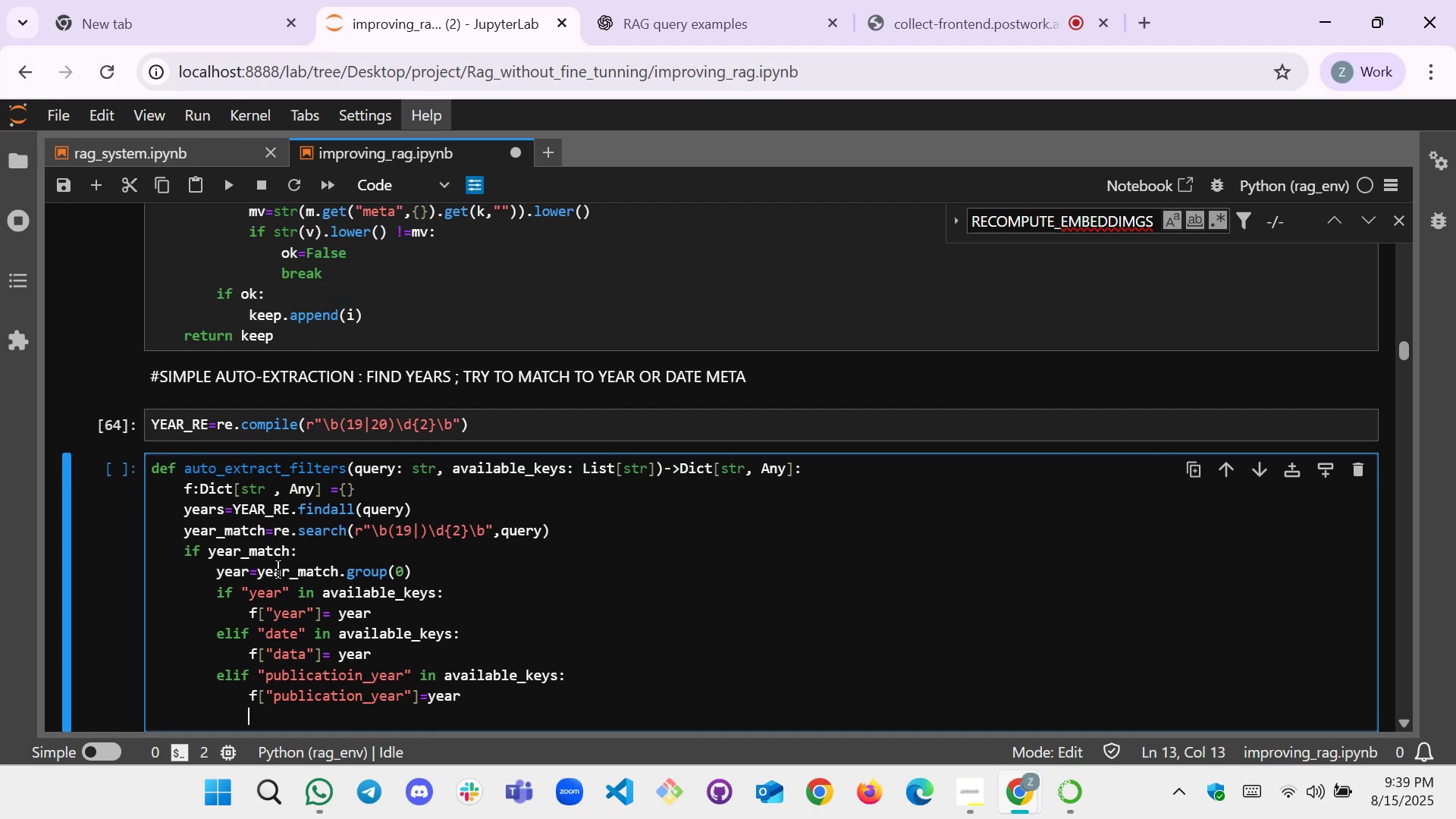 
key(Backspace)
key(Backspace)
type(return f)
 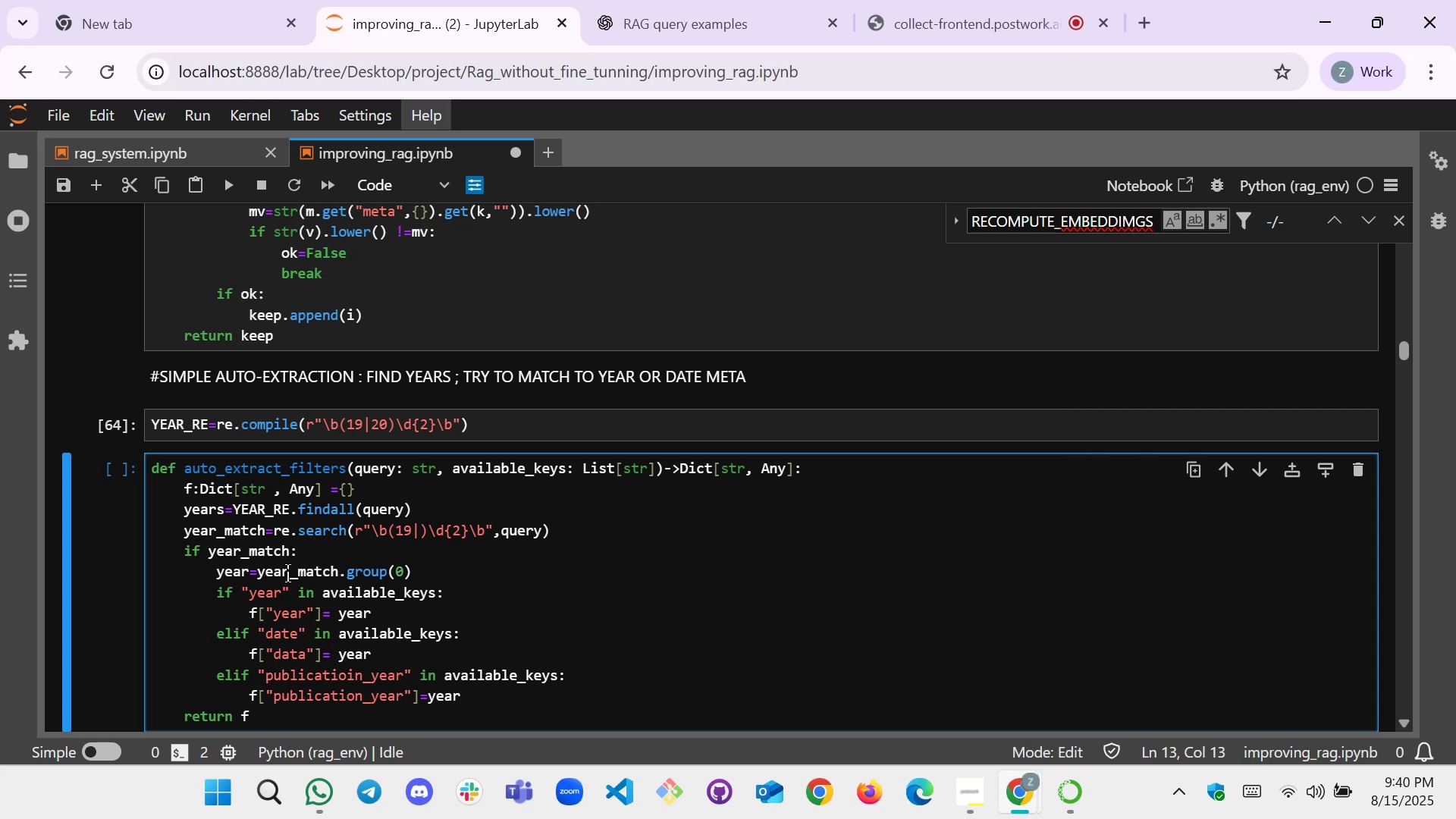 
wait(19.32)
 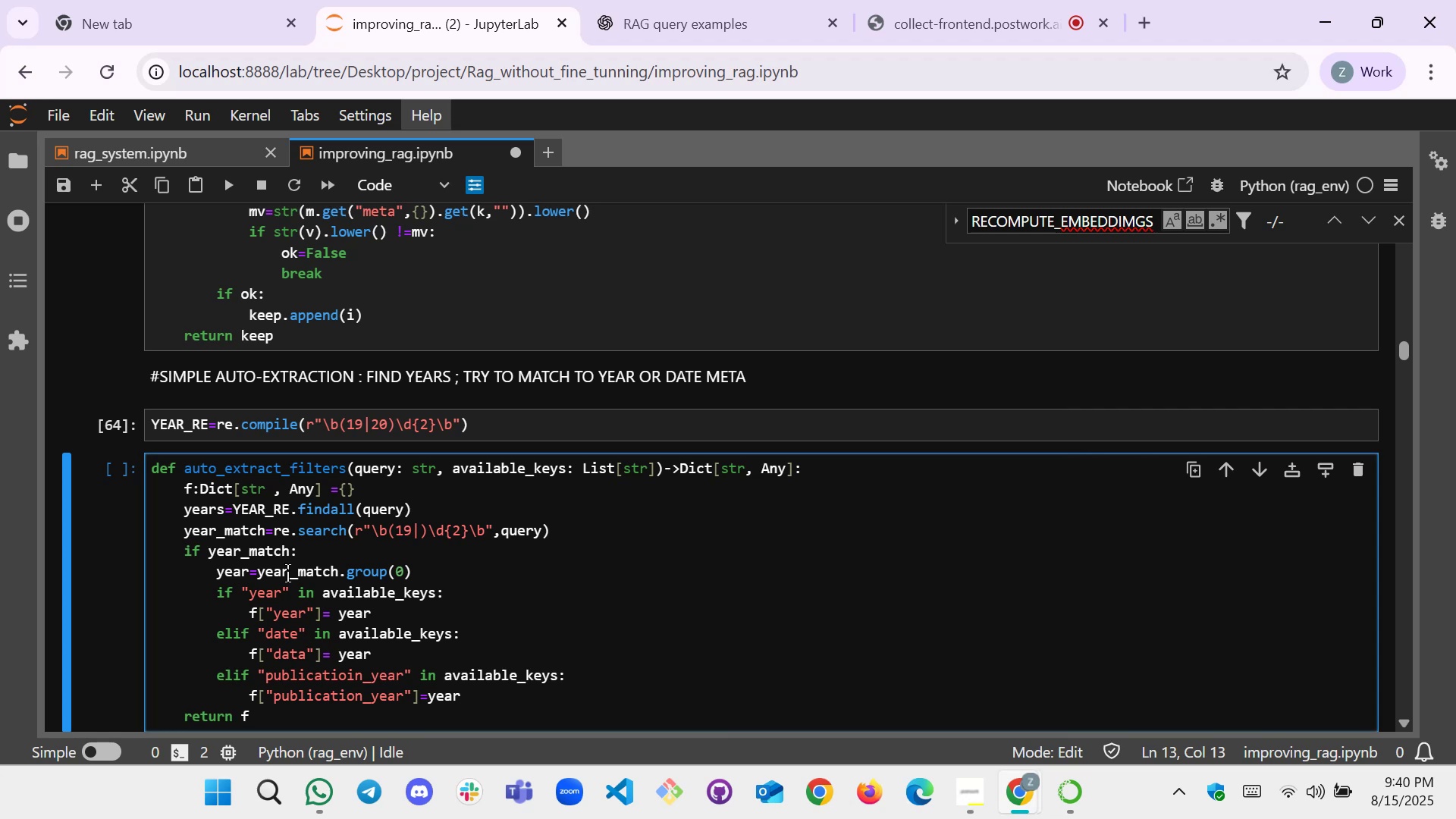 
scroll: coordinate [289, 573], scroll_direction: down, amount: 2.0
 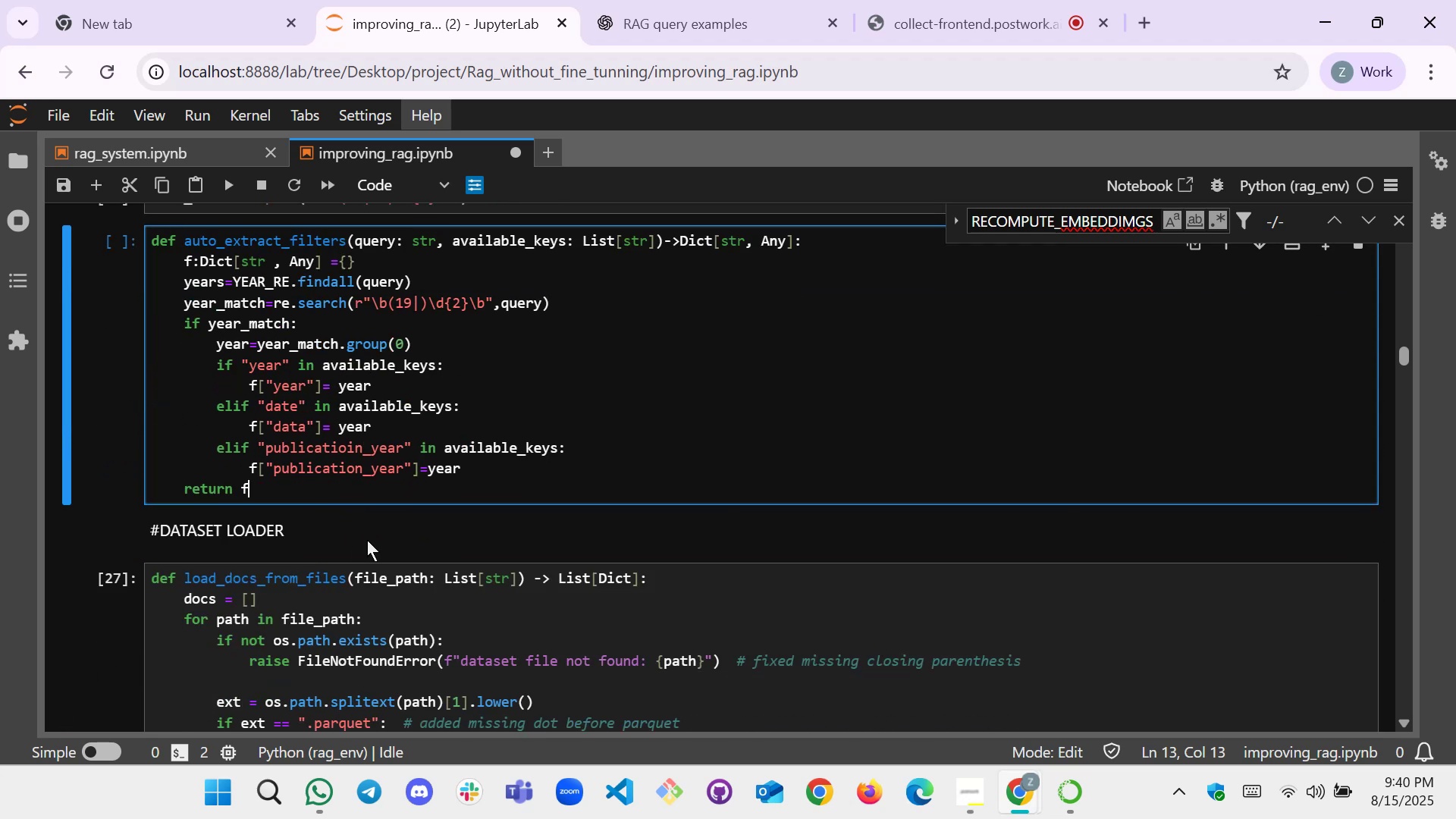 
scroll: coordinate [367, 540], scroll_direction: up, amount: 1.0
 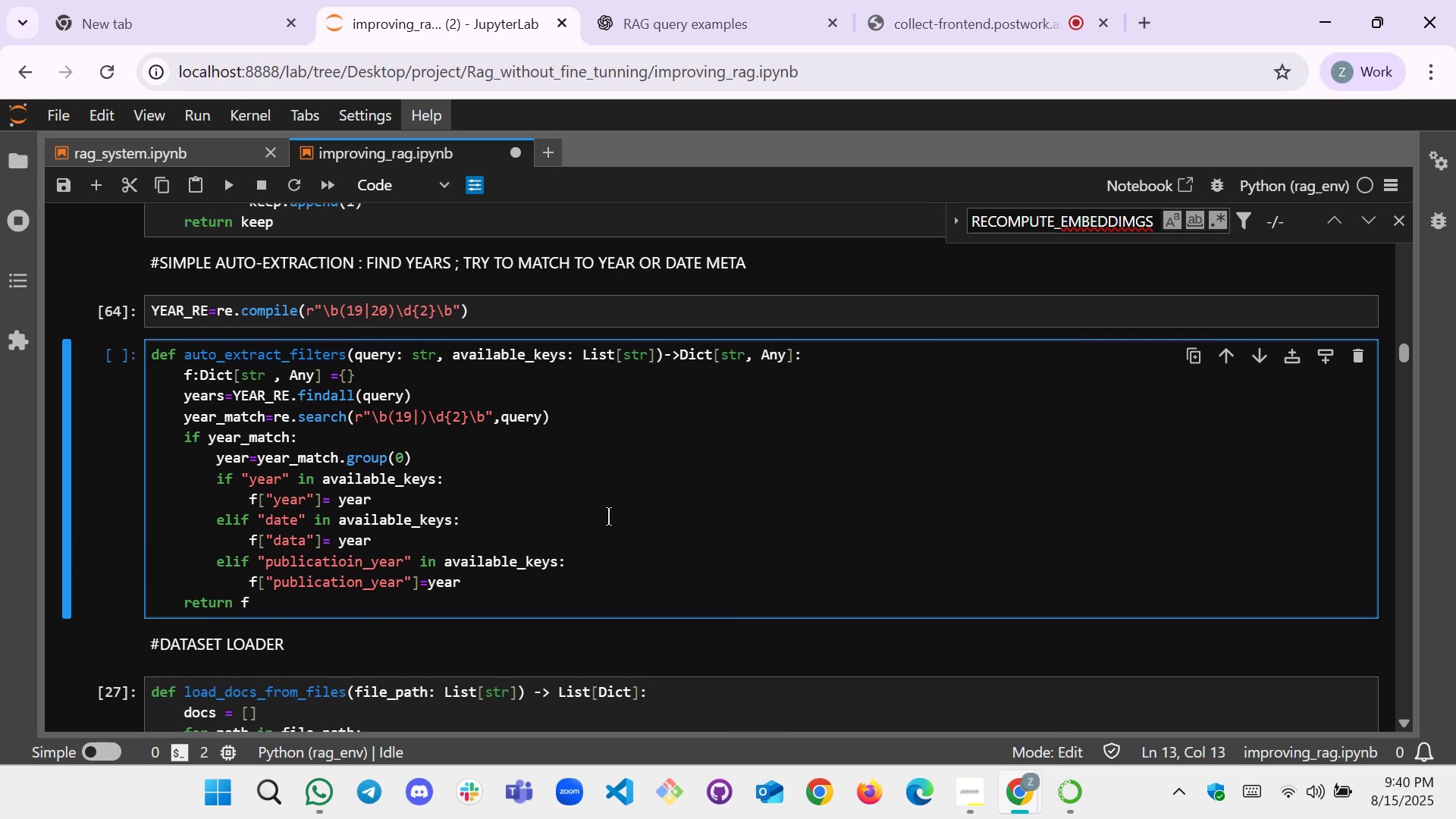 
left_click([744, 494])
 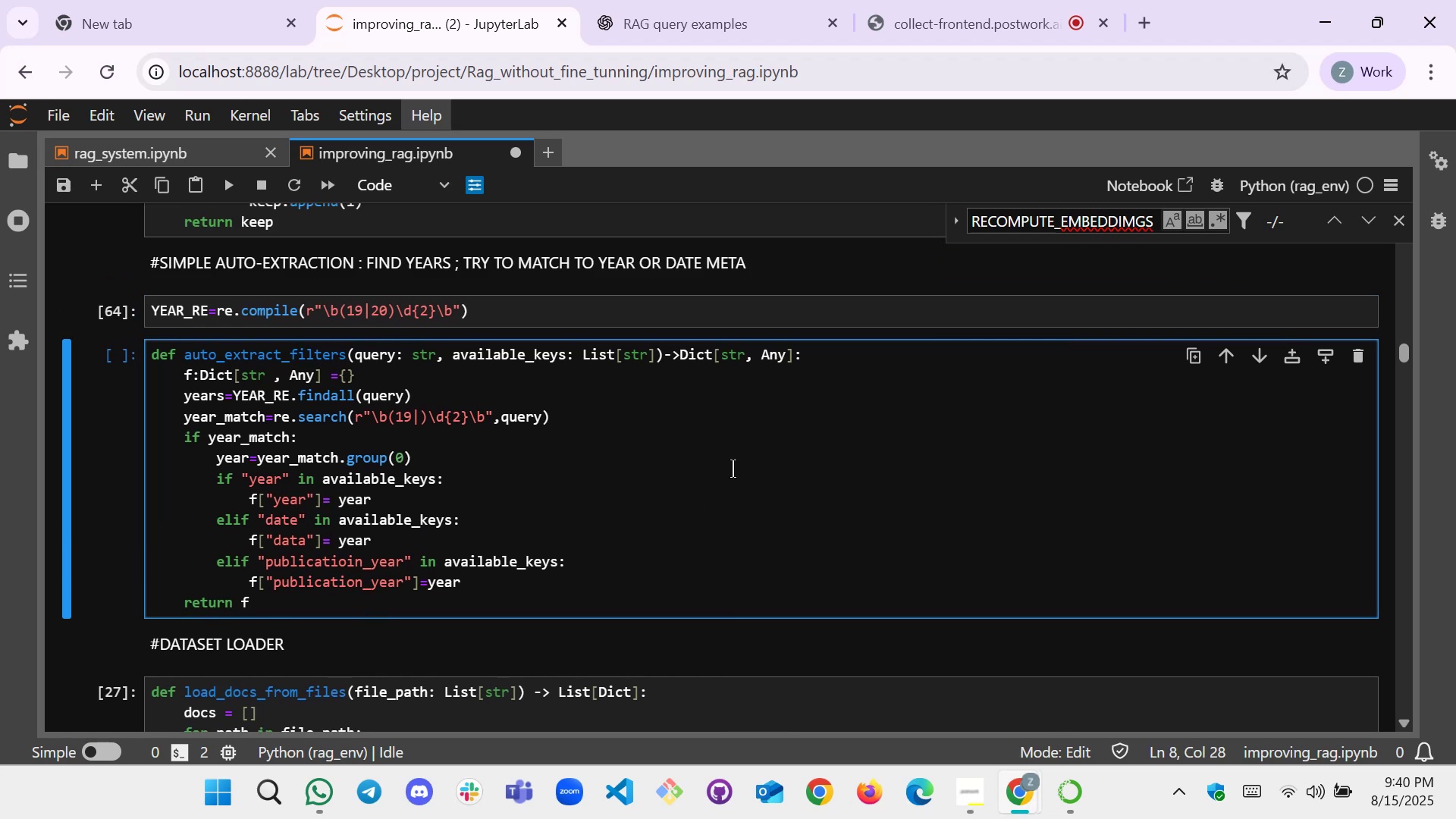 
key(Shift+ShiftRight)
 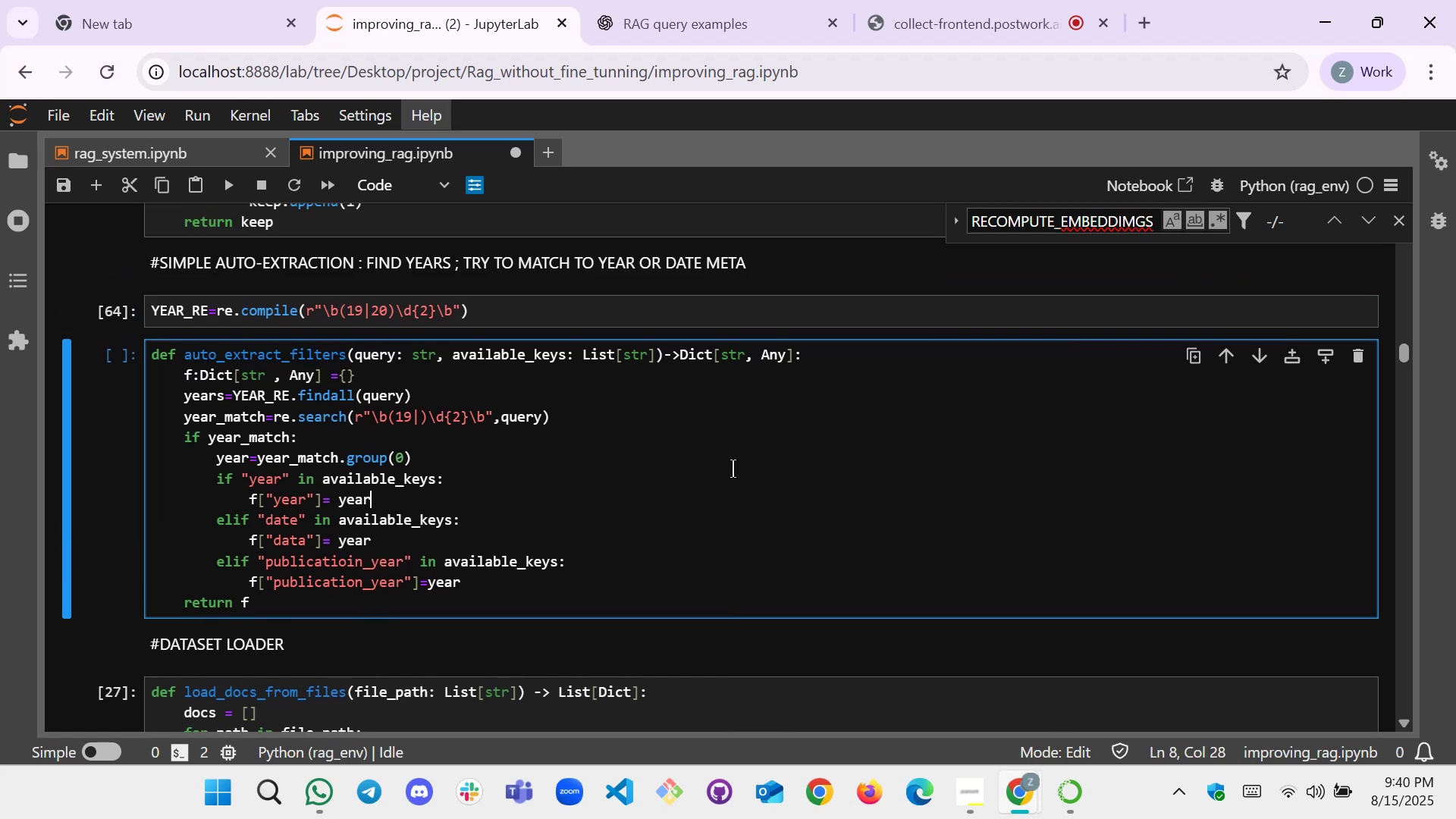 
key(Shift+Enter)
 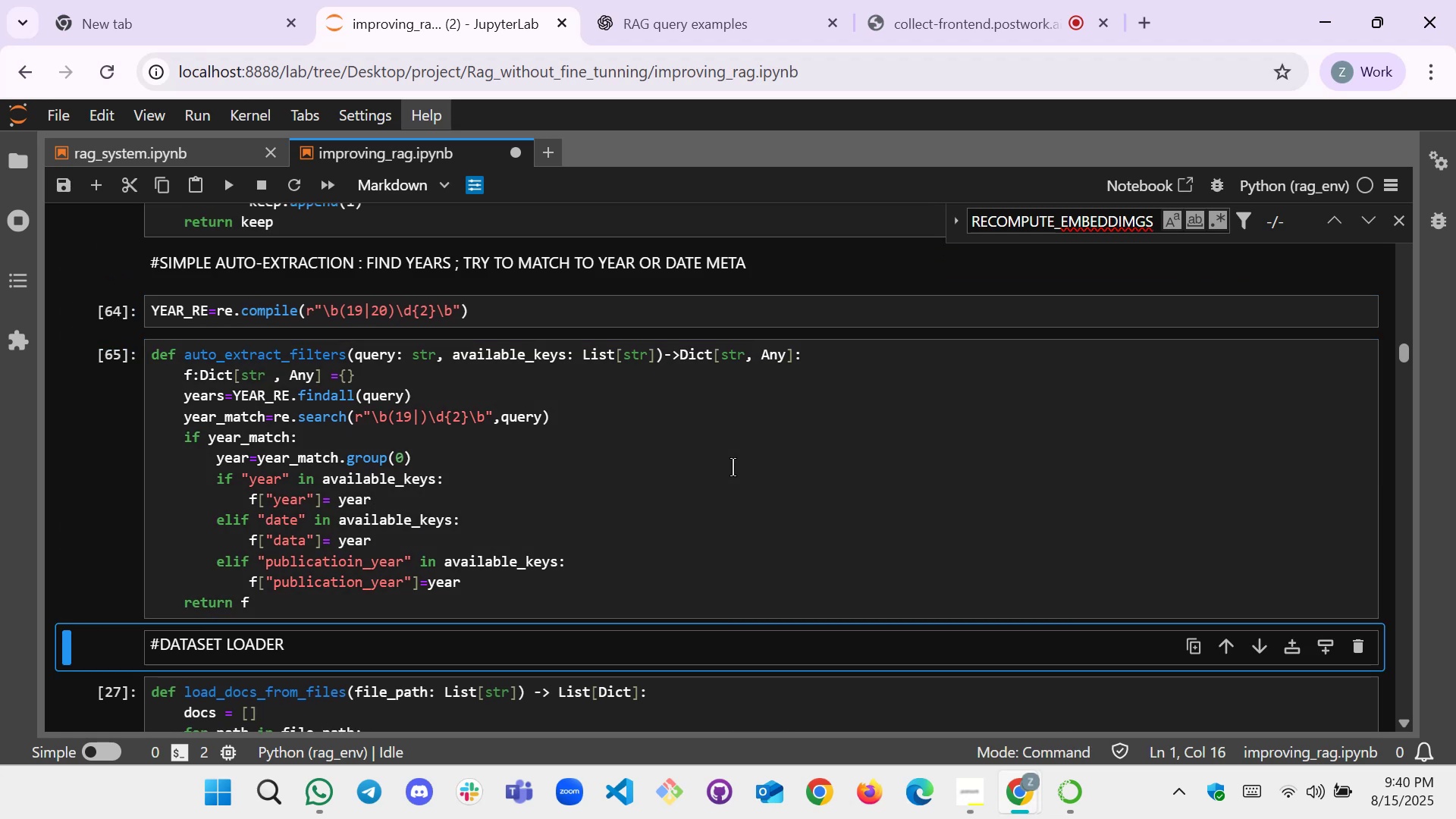 
left_click([648, 472])
 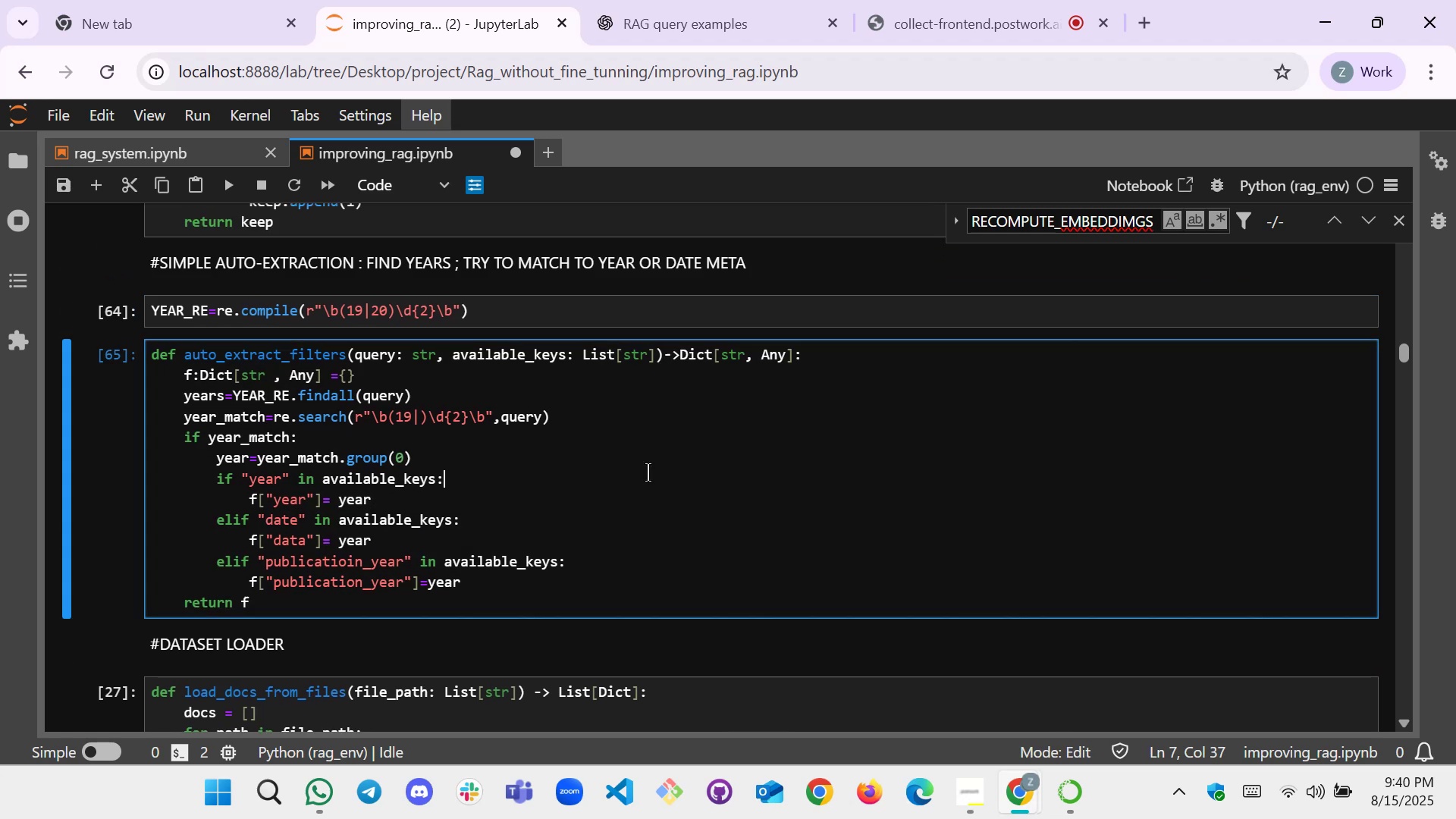 
key(Control+A)
 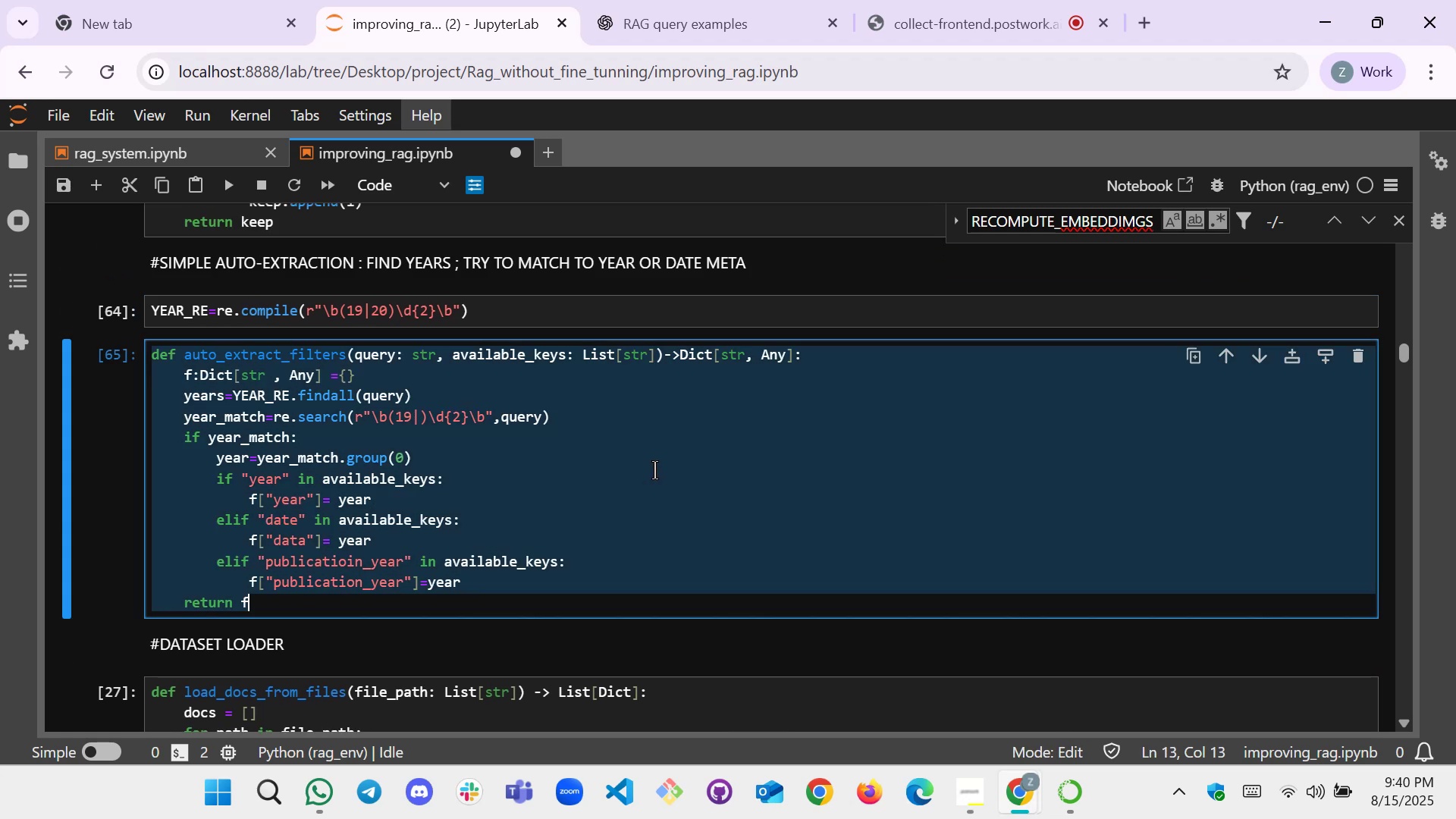 
key(Control+C)
 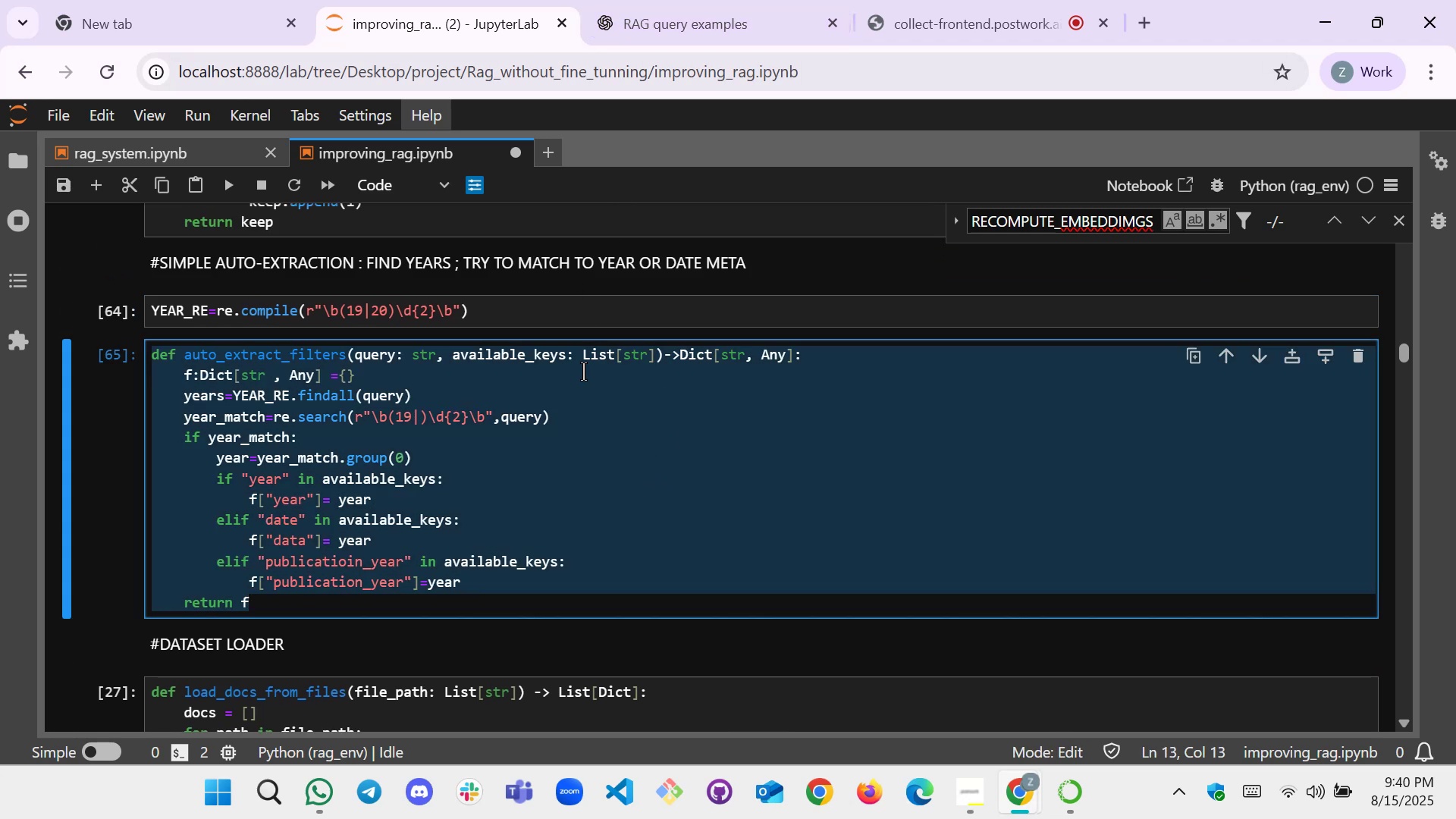 
left_click([779, 0])
 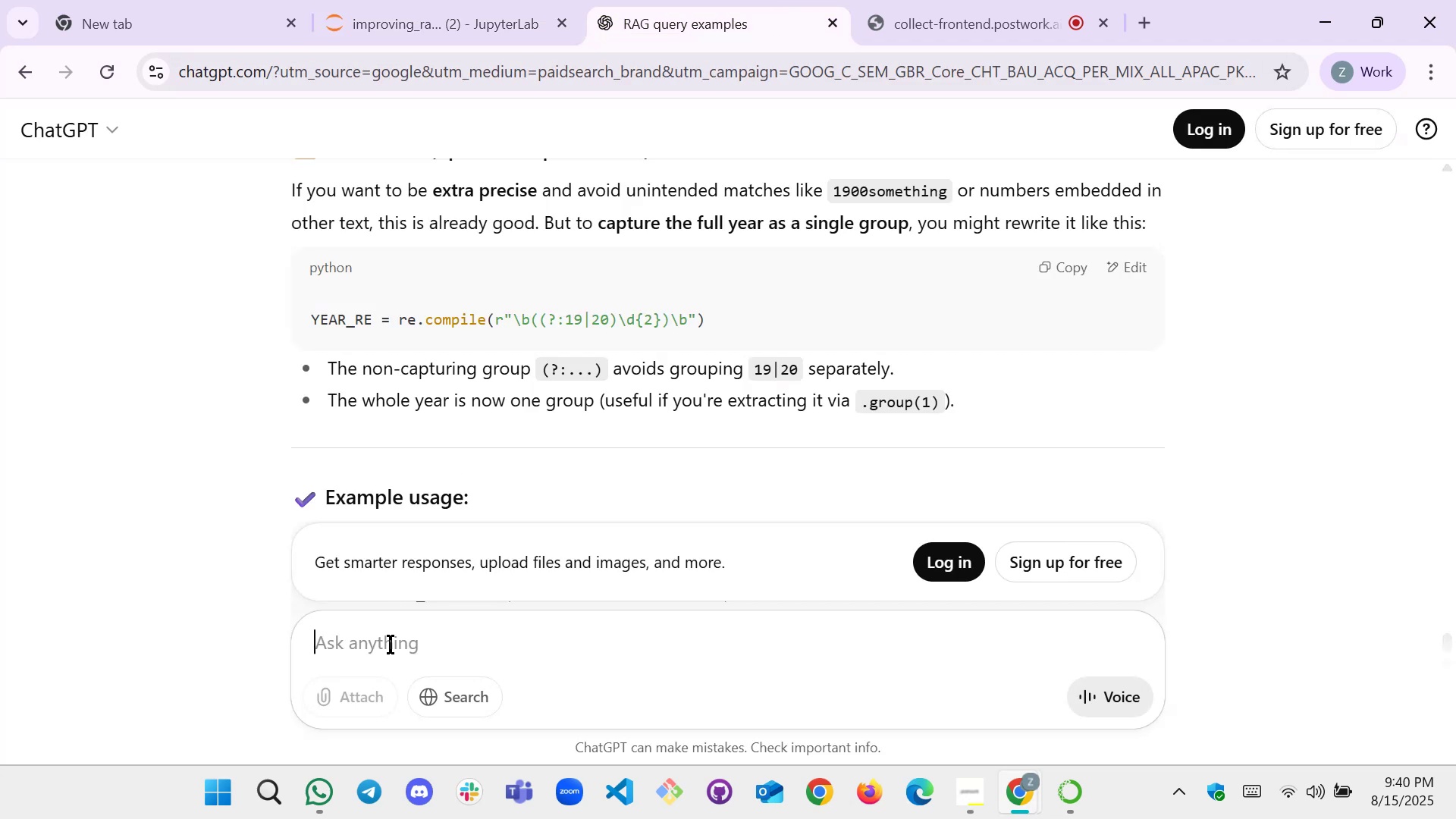 
left_click([391, 658])
 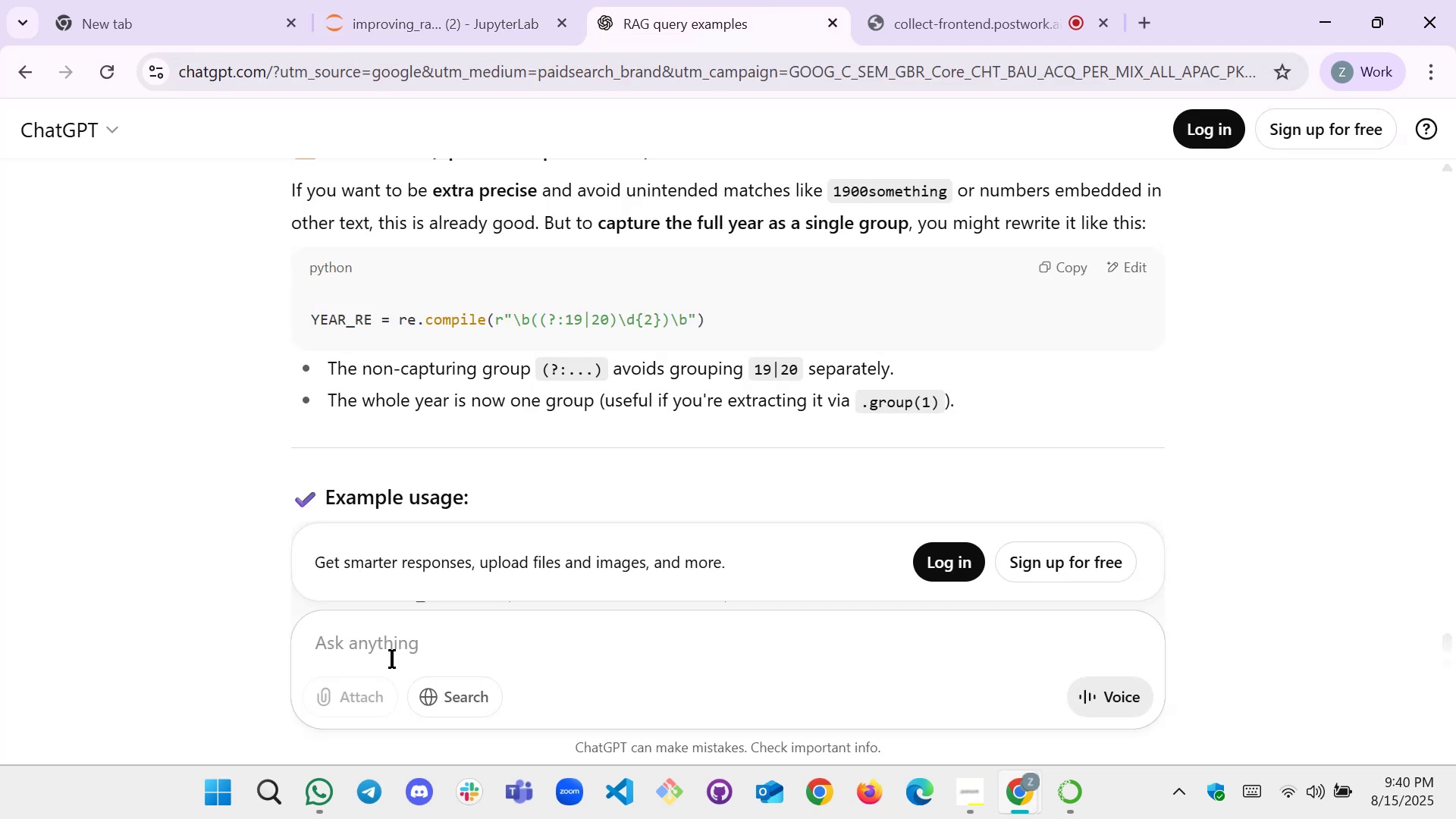 
key(Control+V)
 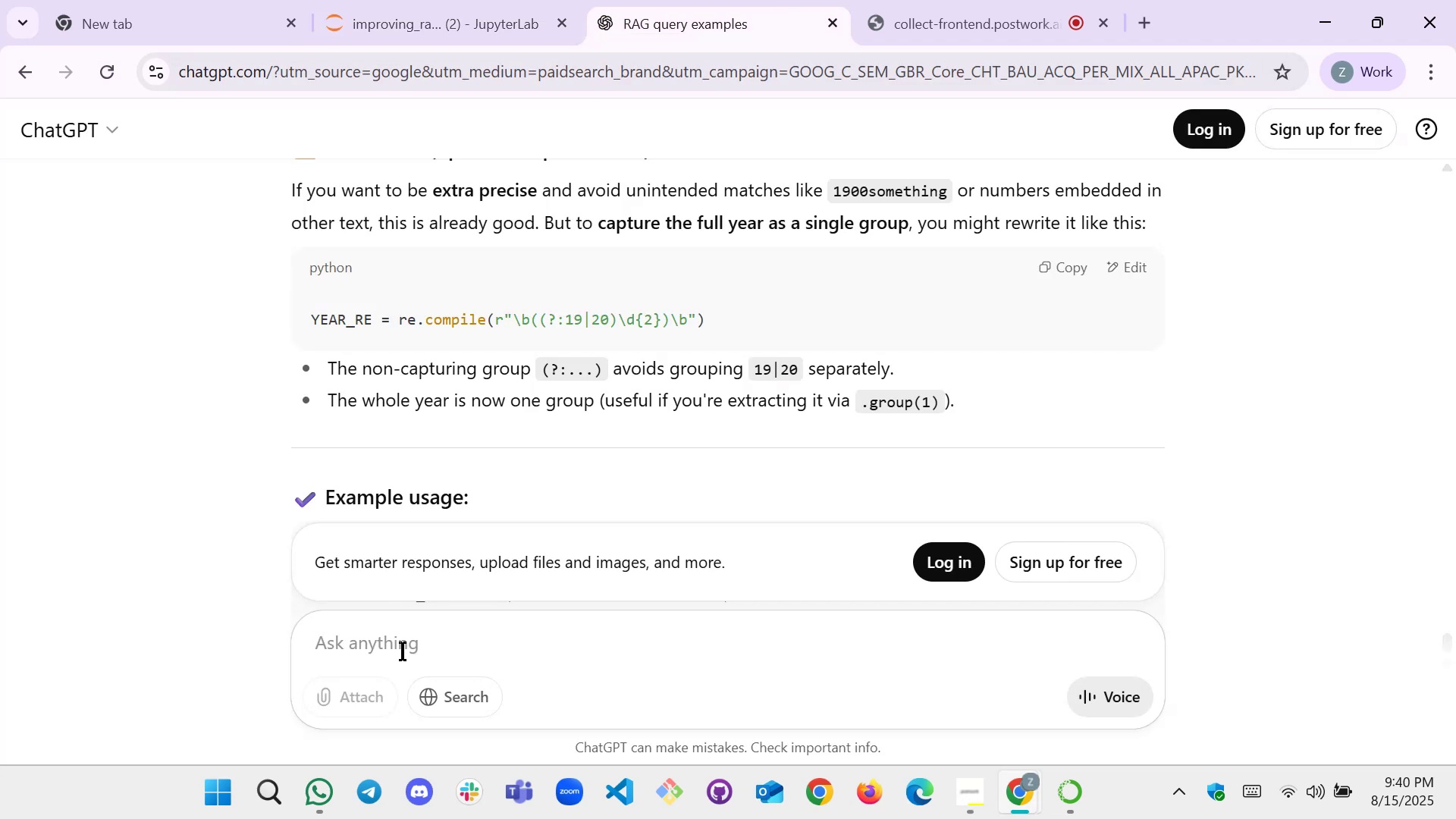 
key(Shift+Enter)
 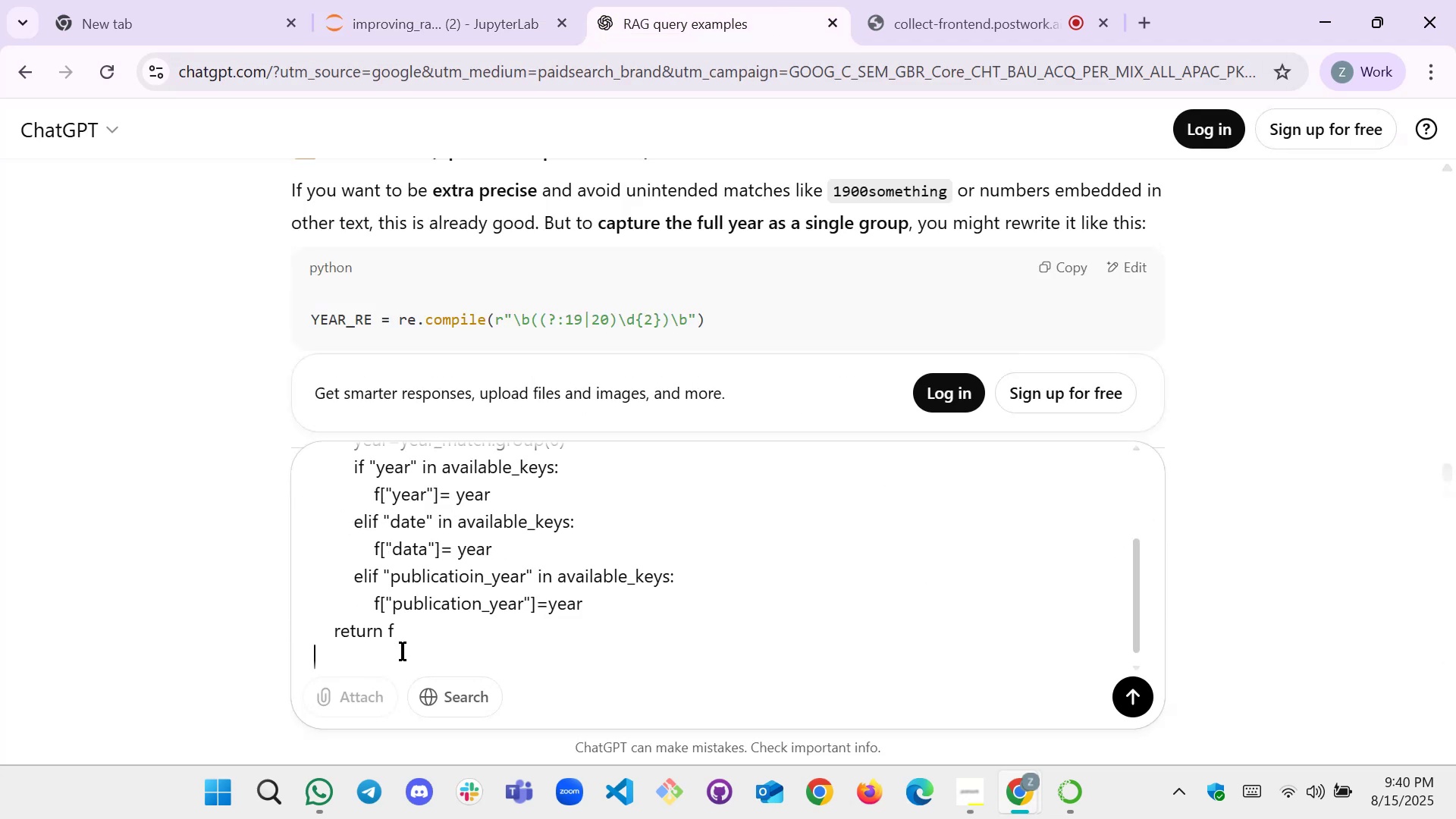 
key(Shift+Enter)
 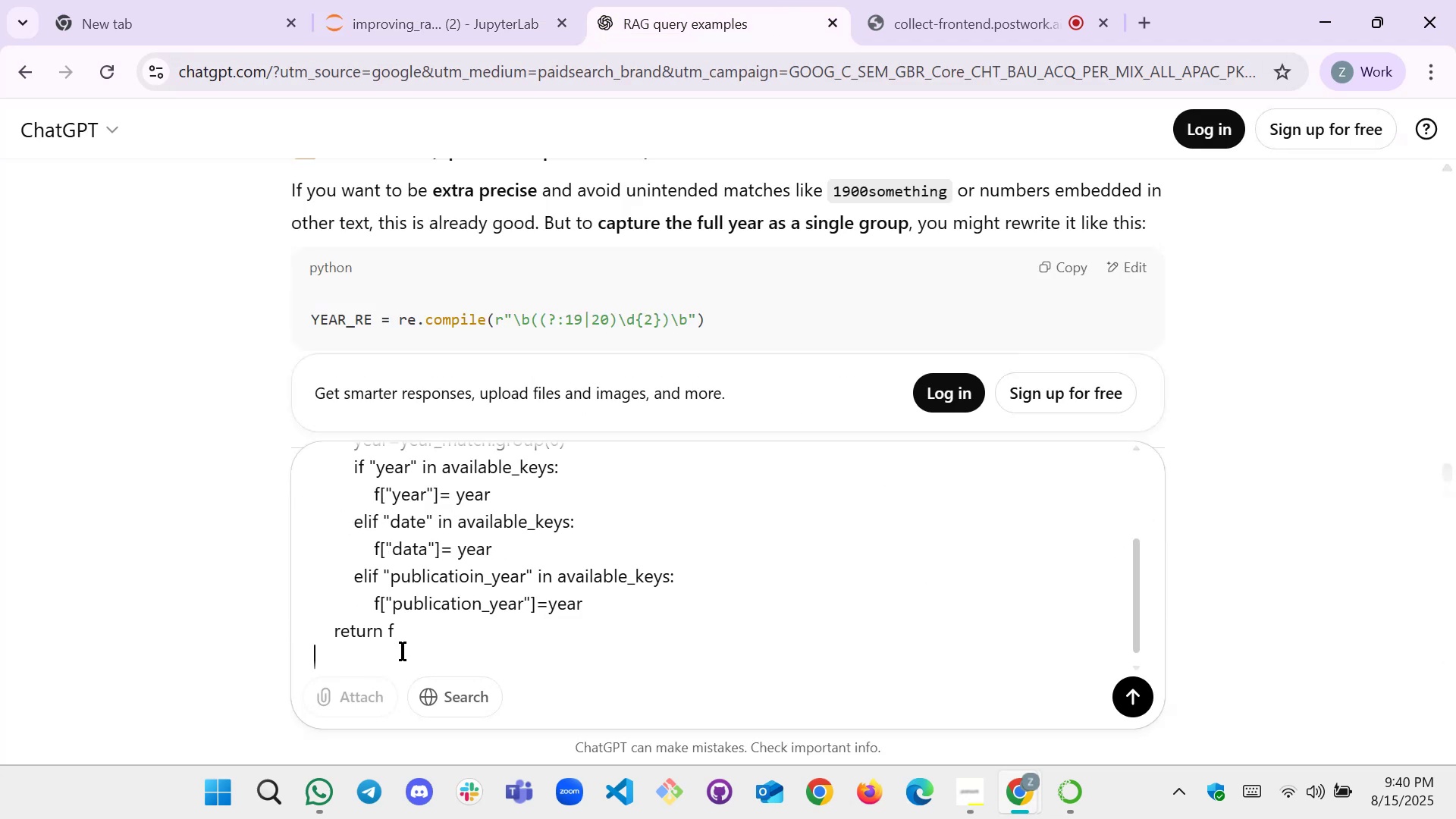 
key(Shift+Enter)
 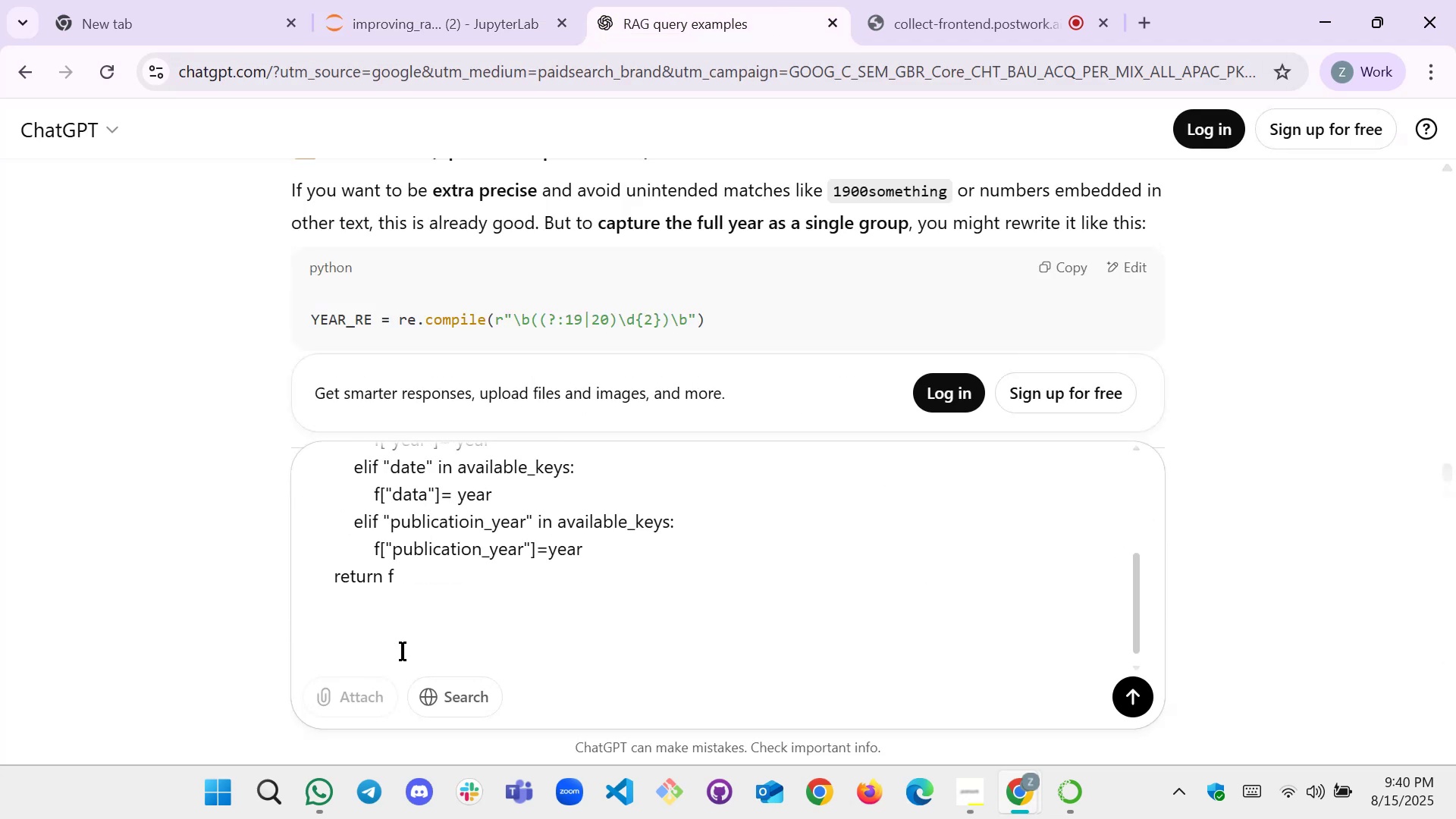 
type(is thisgood )
 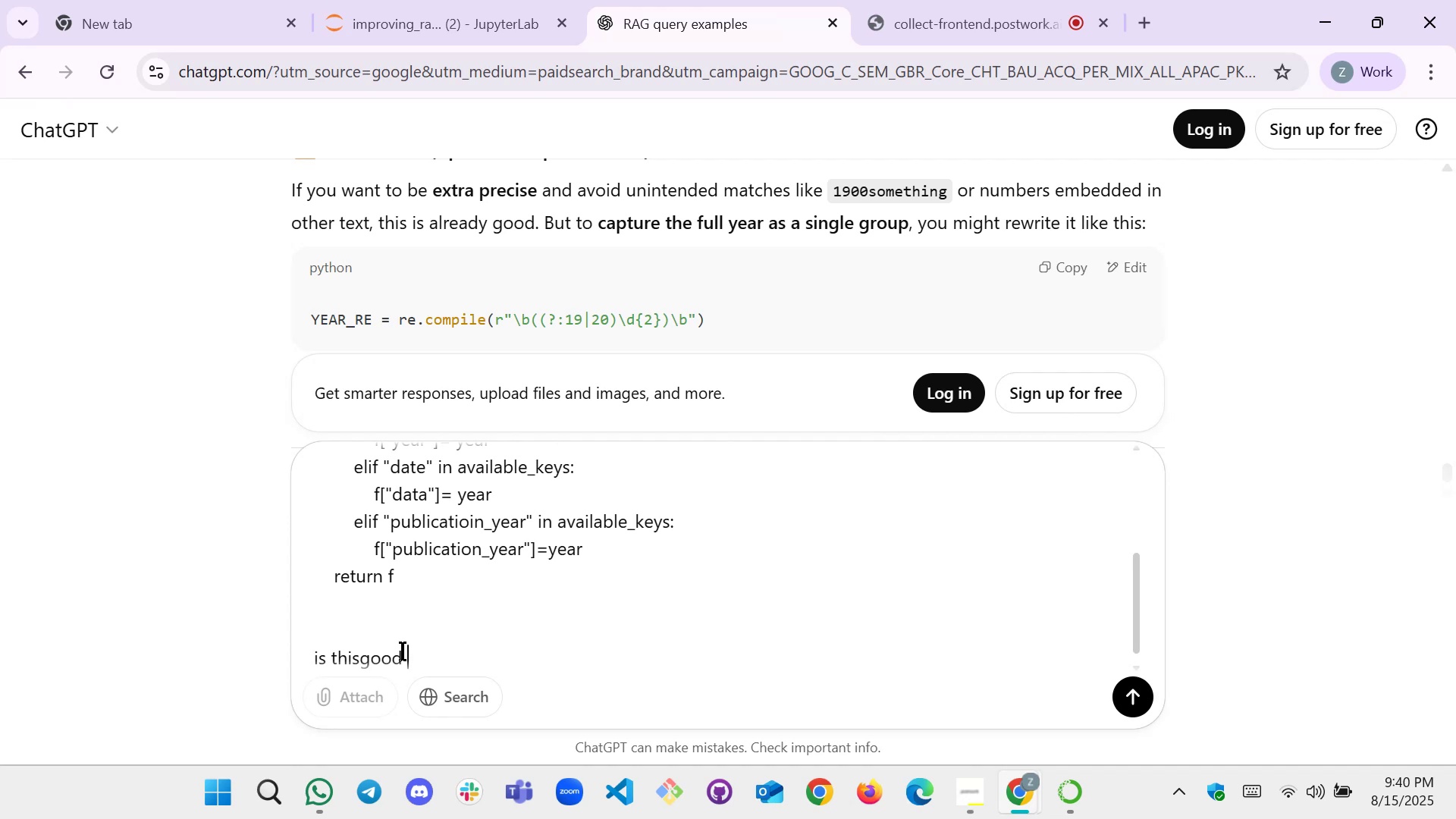 
key(Enter)
 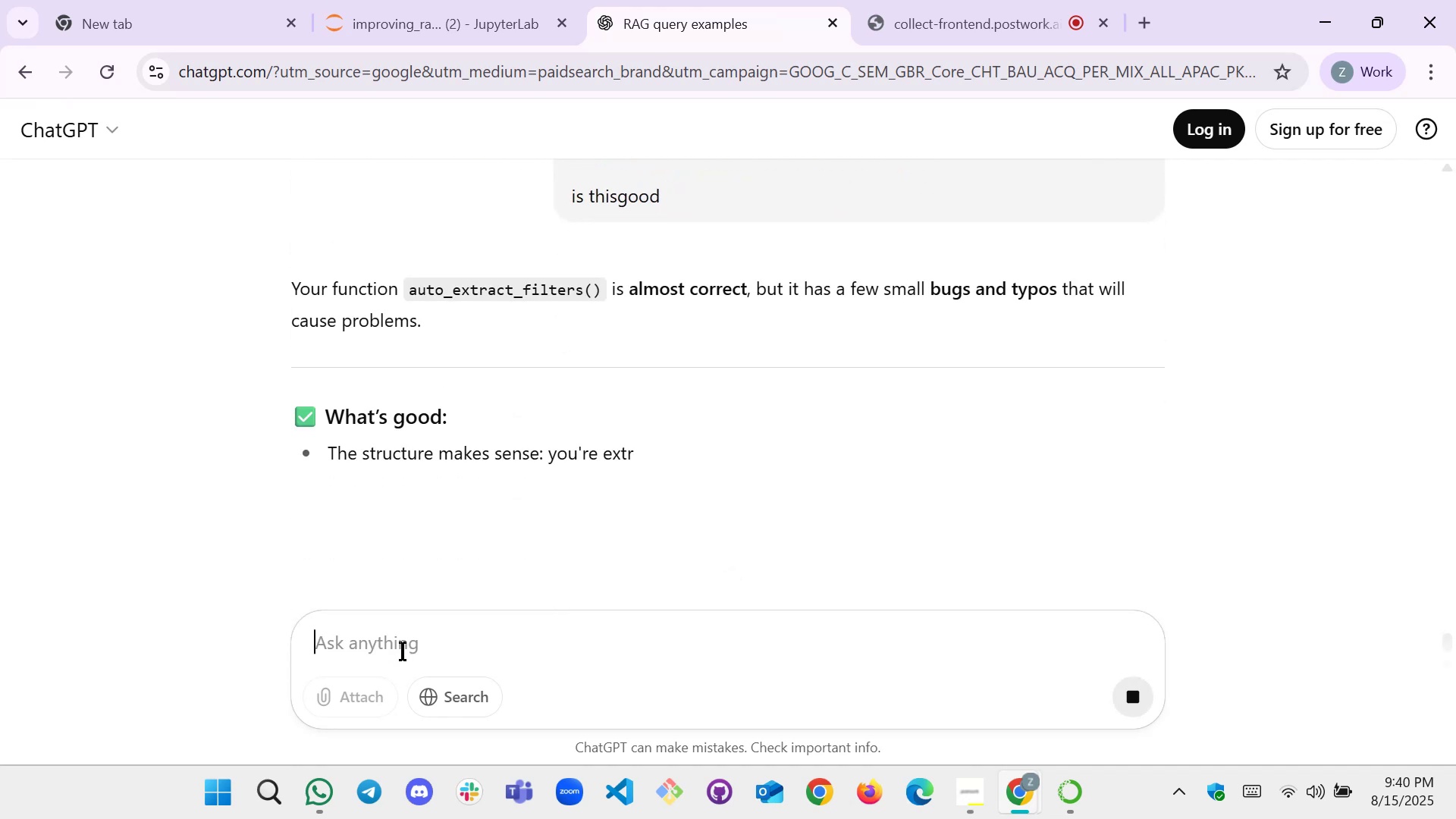 
wait(9.5)
 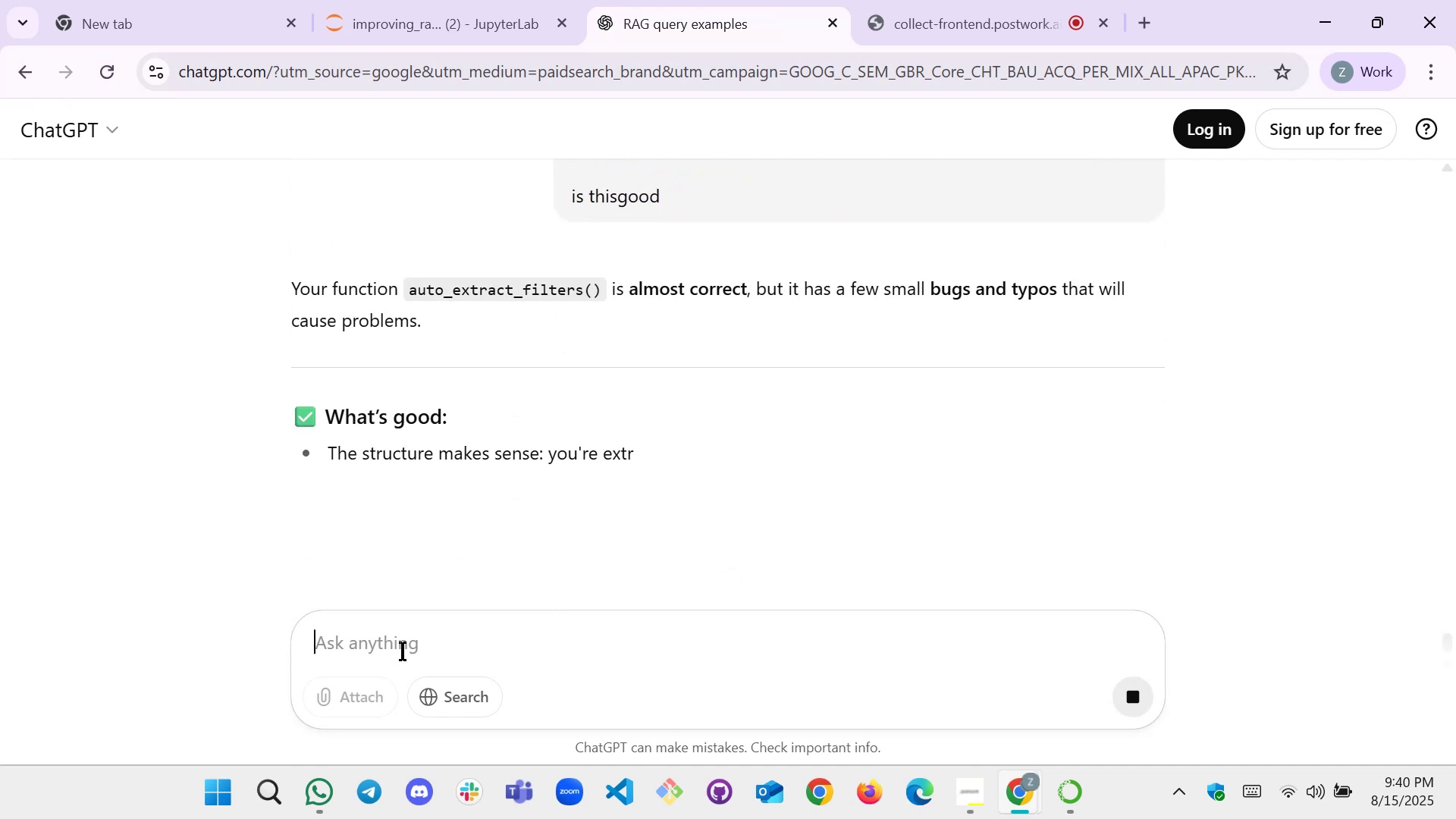 
scroll: coordinate [476, 398], scroll_direction: down, amount: 4.0
 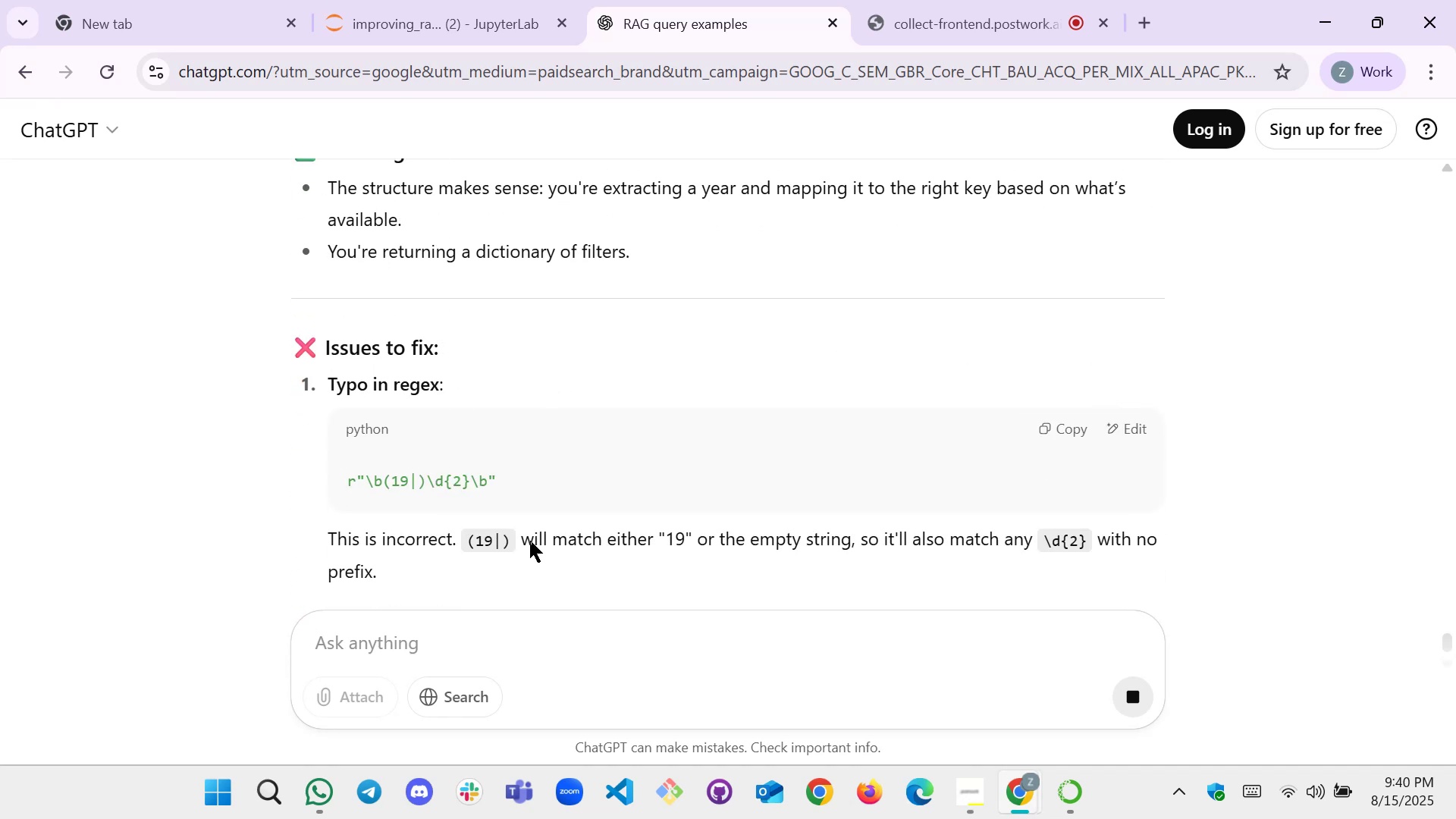 
left_click([427, 15])
 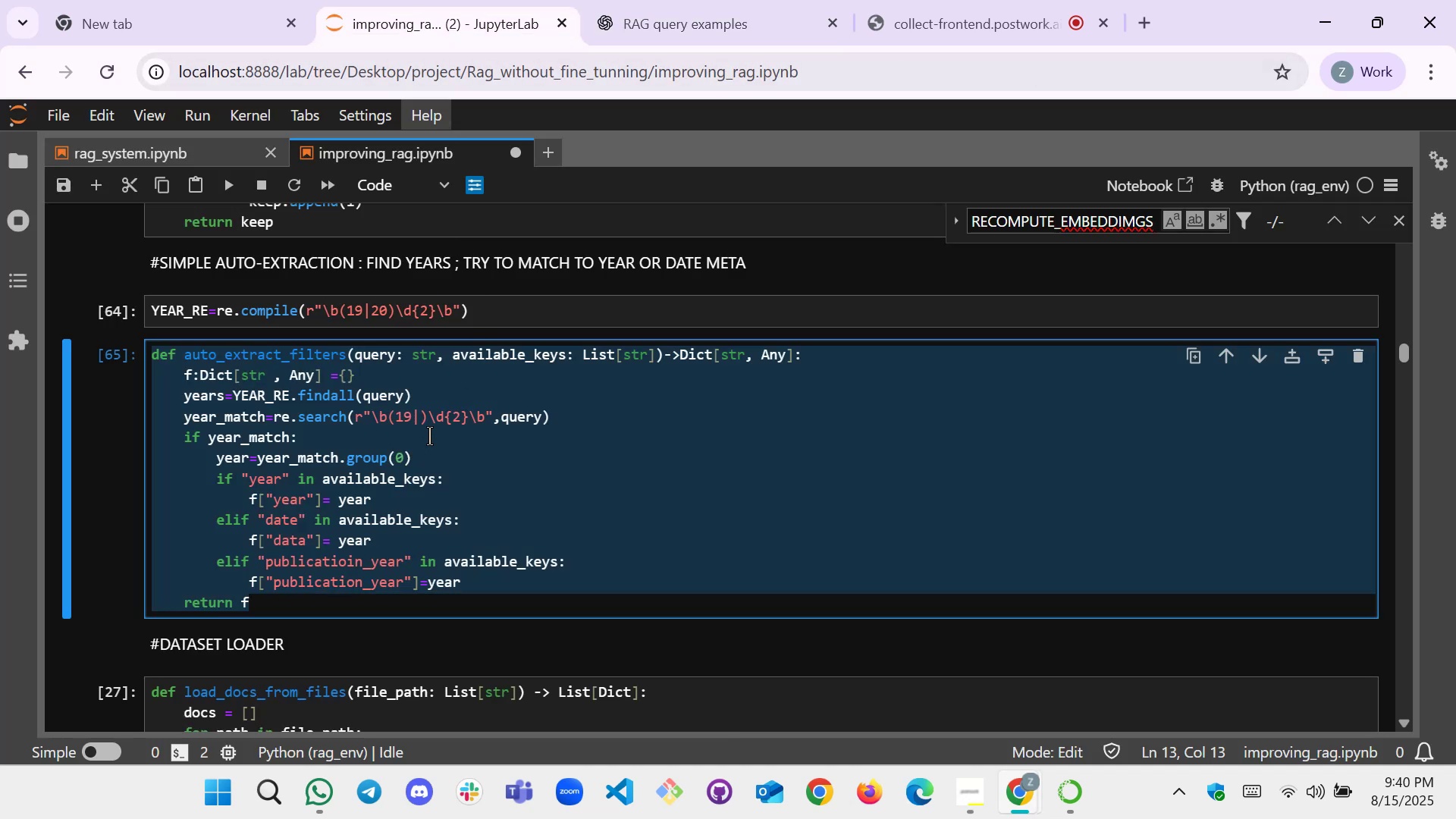 
left_click([420, 421])
 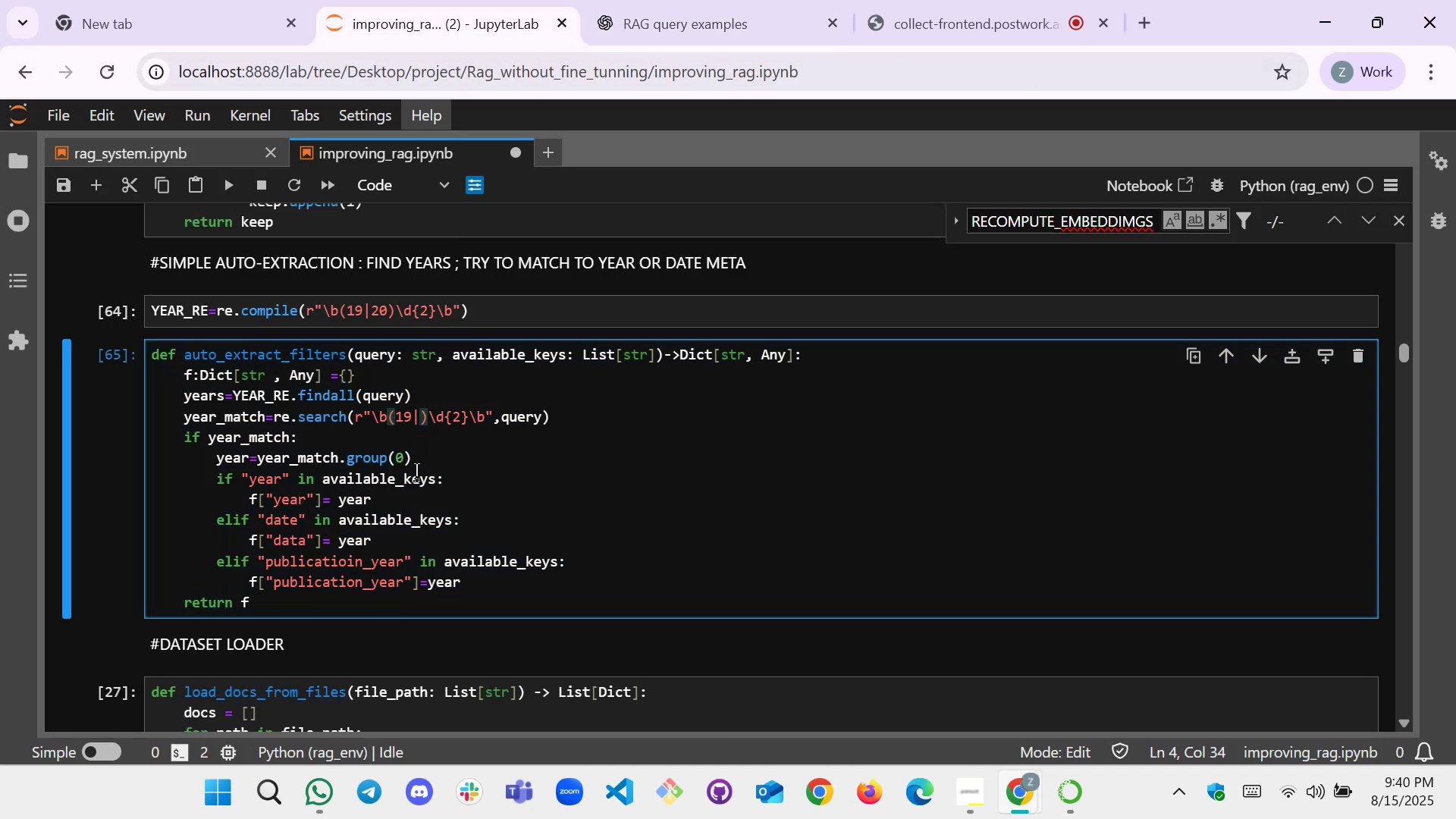 
type(20)
 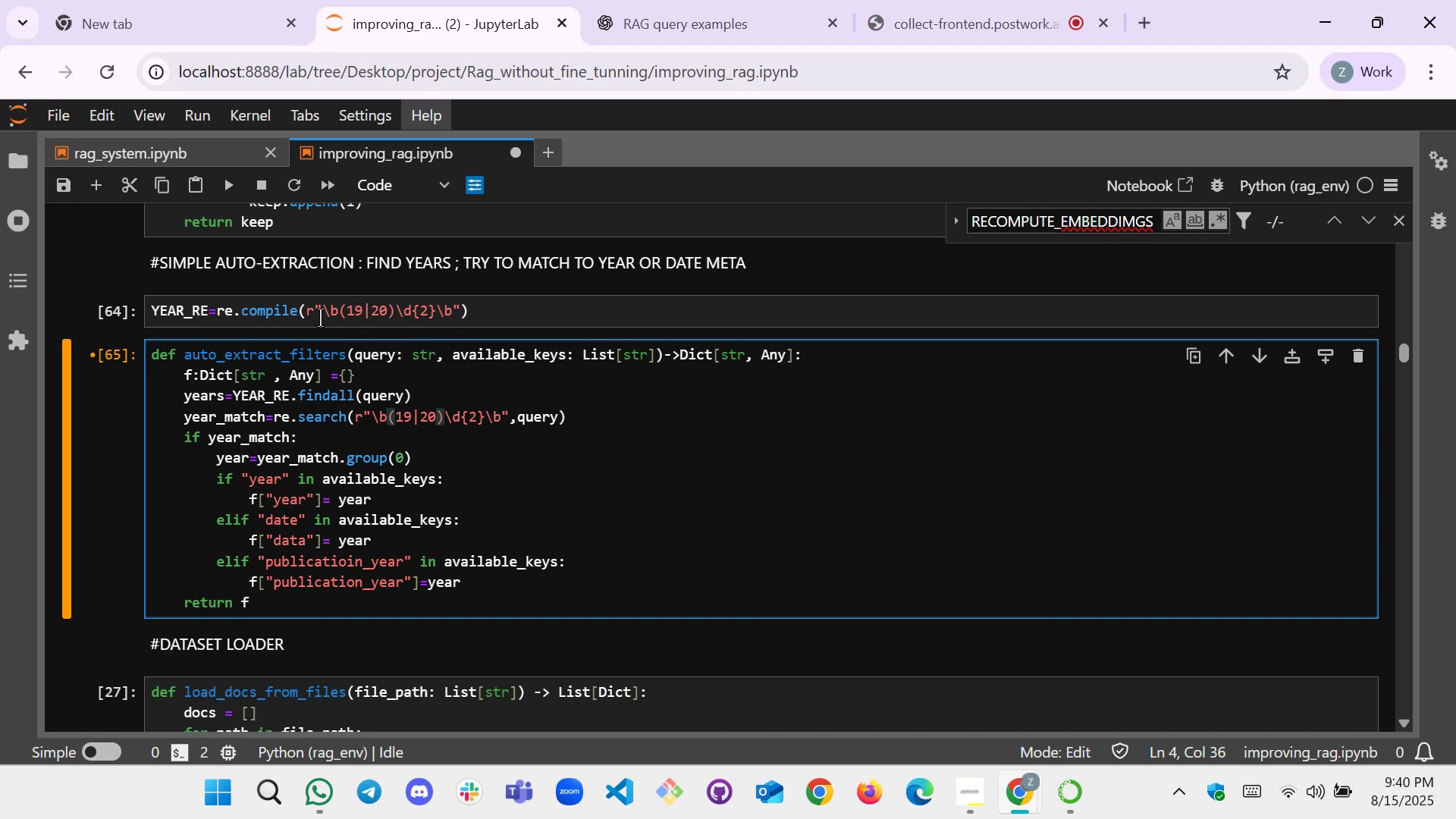 
left_click([494, 501])
 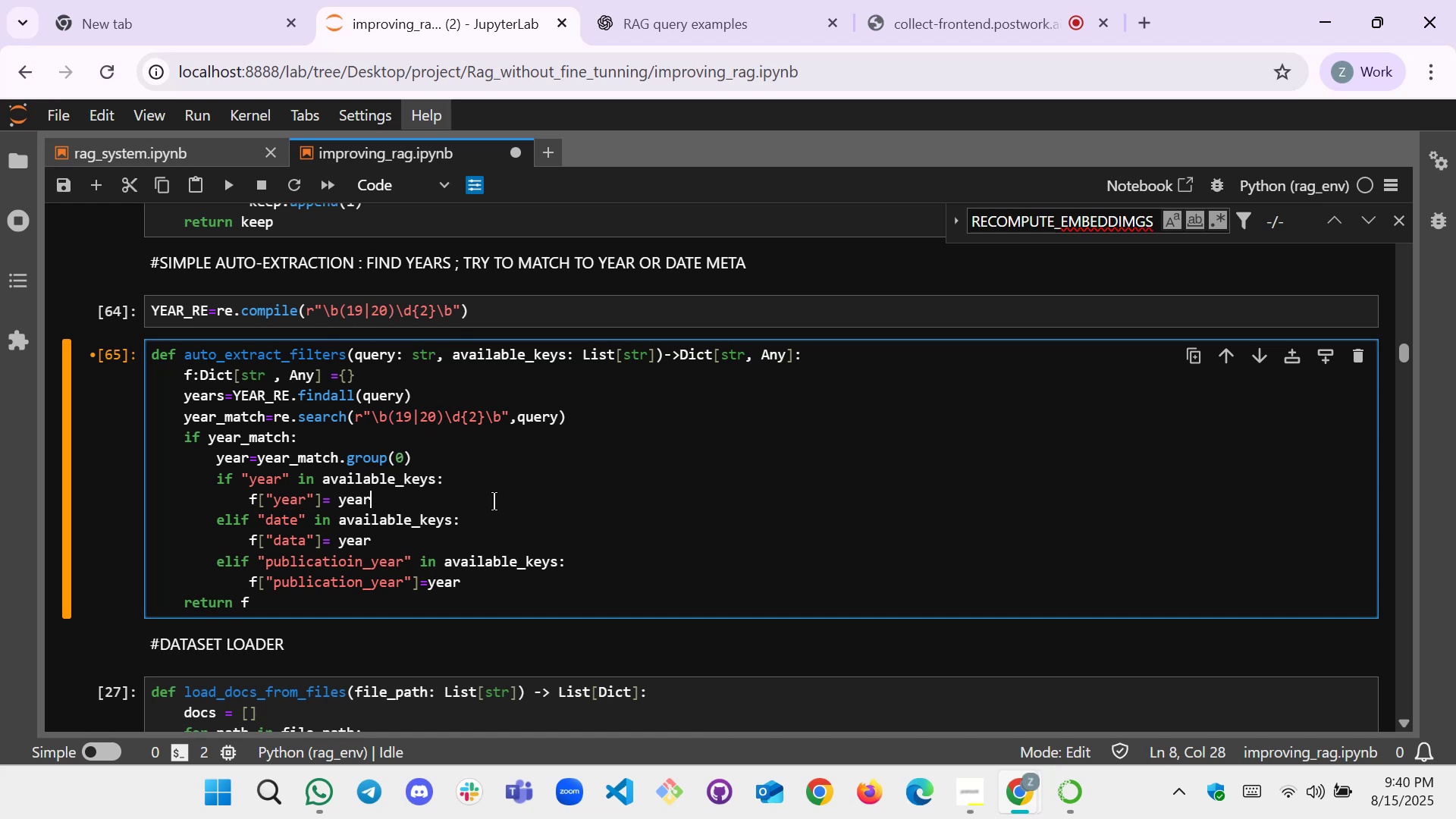 
key(Shift+ShiftRight)
 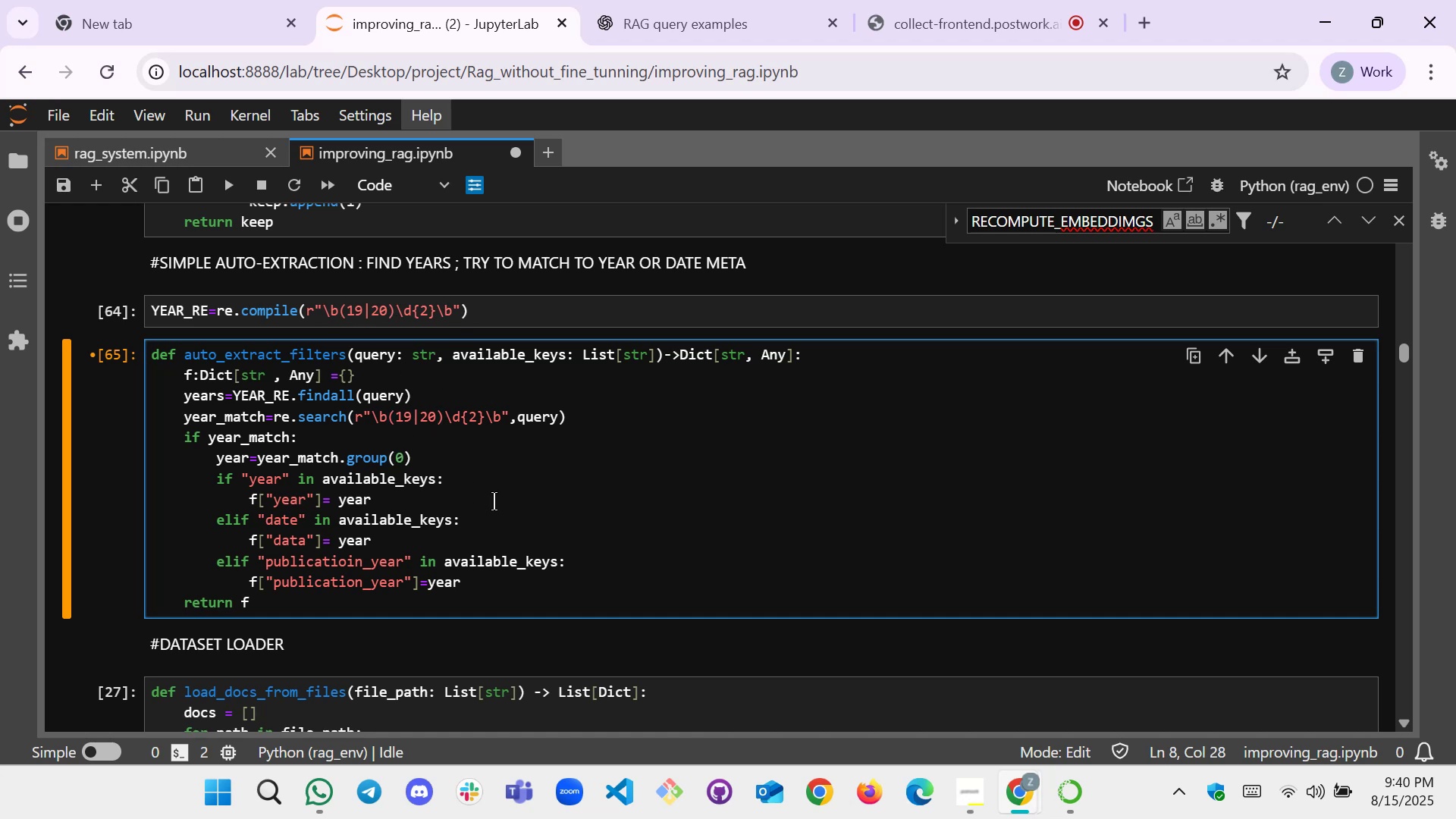 
key(Shift+Enter)
 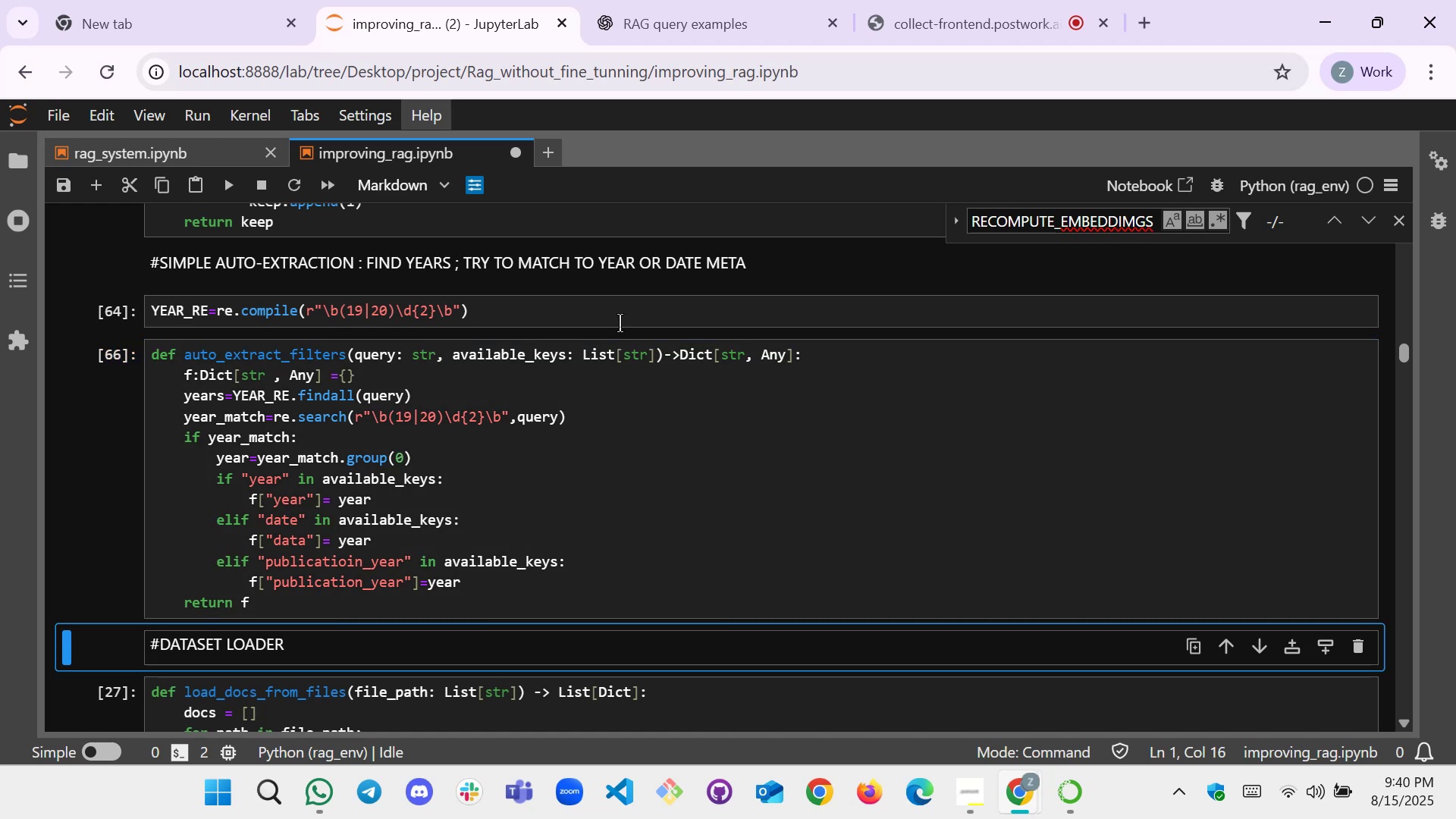 
left_click([728, 0])
 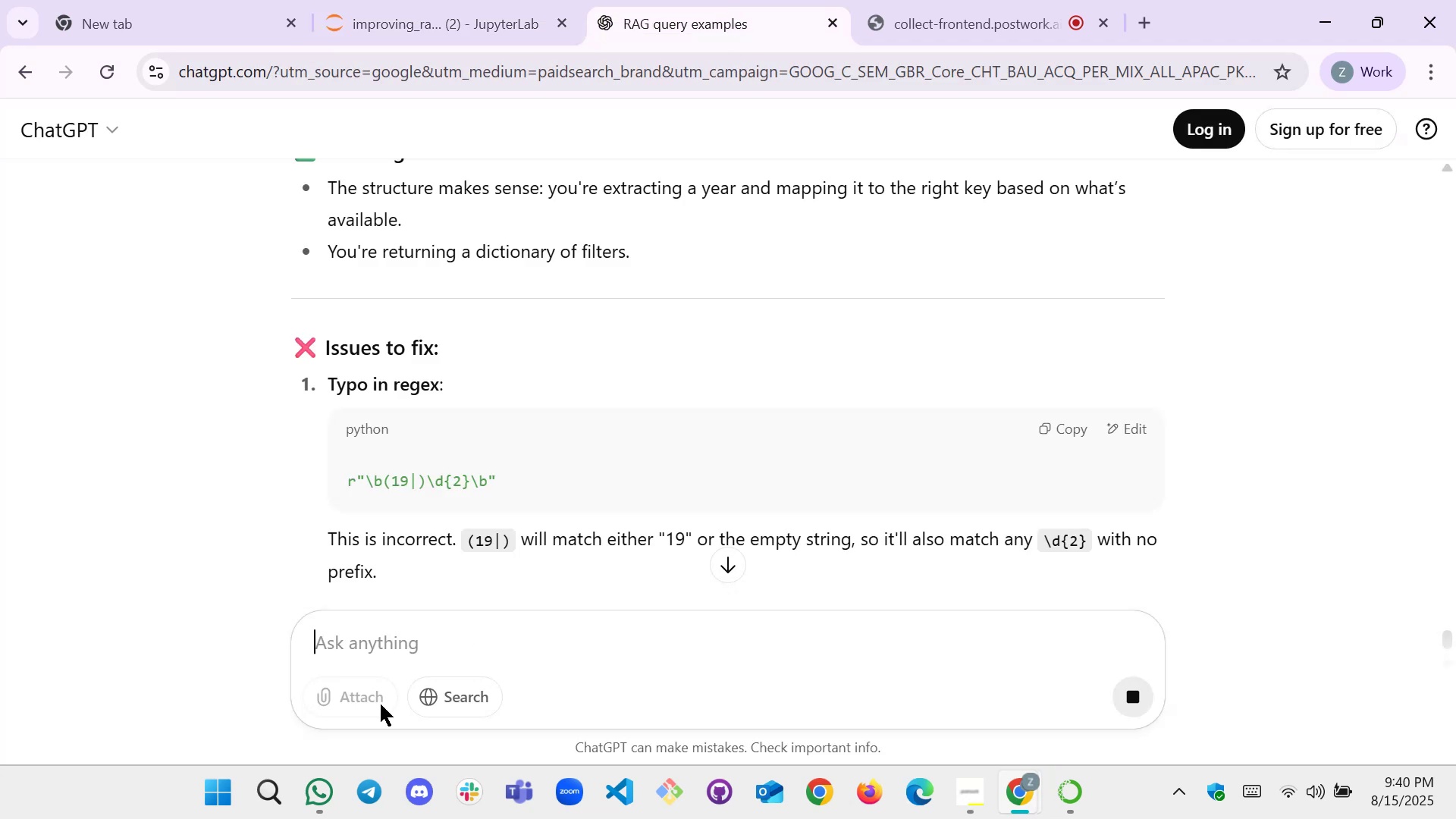 
scroll: coordinate [410, 546], scroll_direction: down, amount: 2.0
 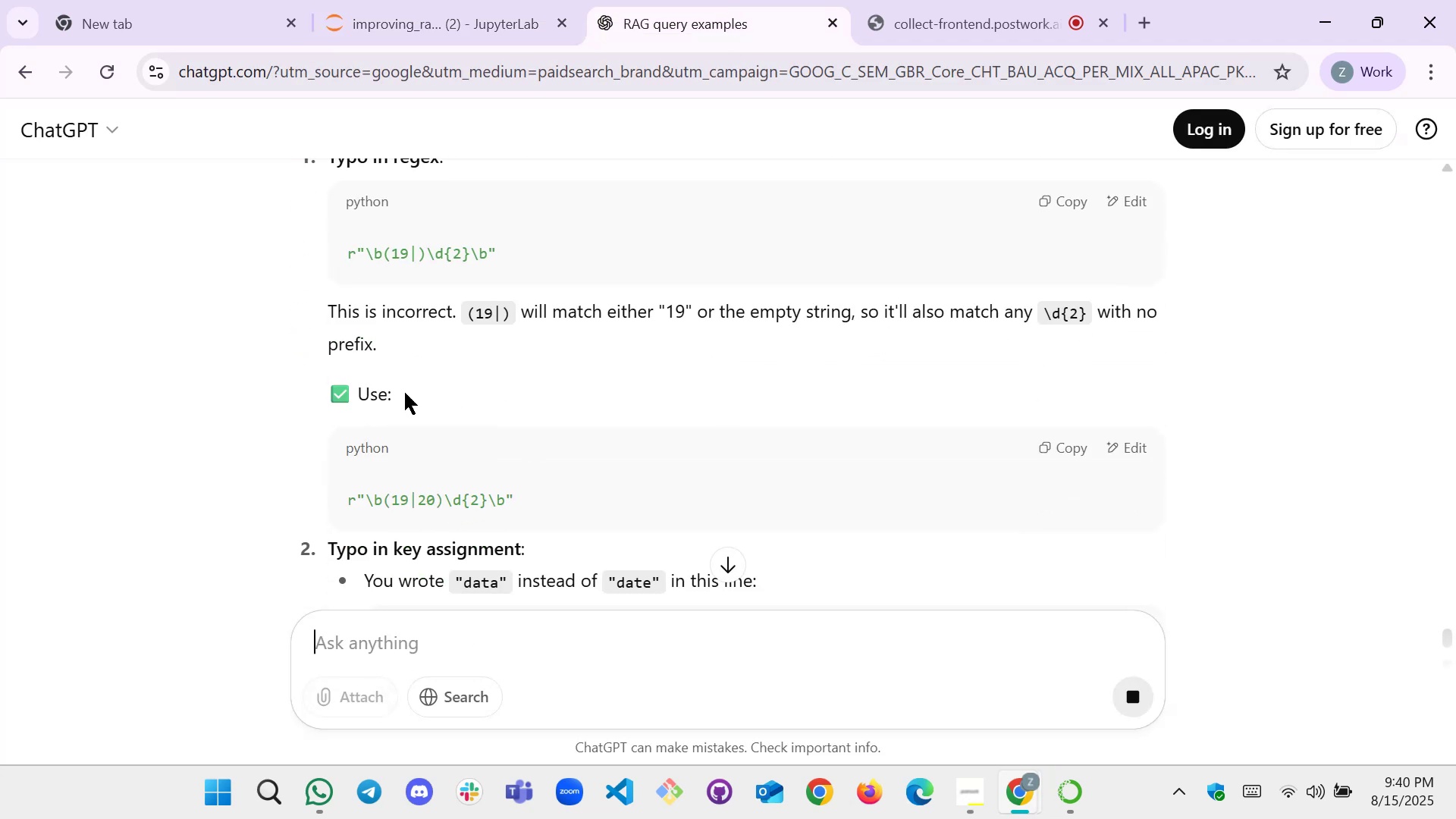 
wait(5.18)
 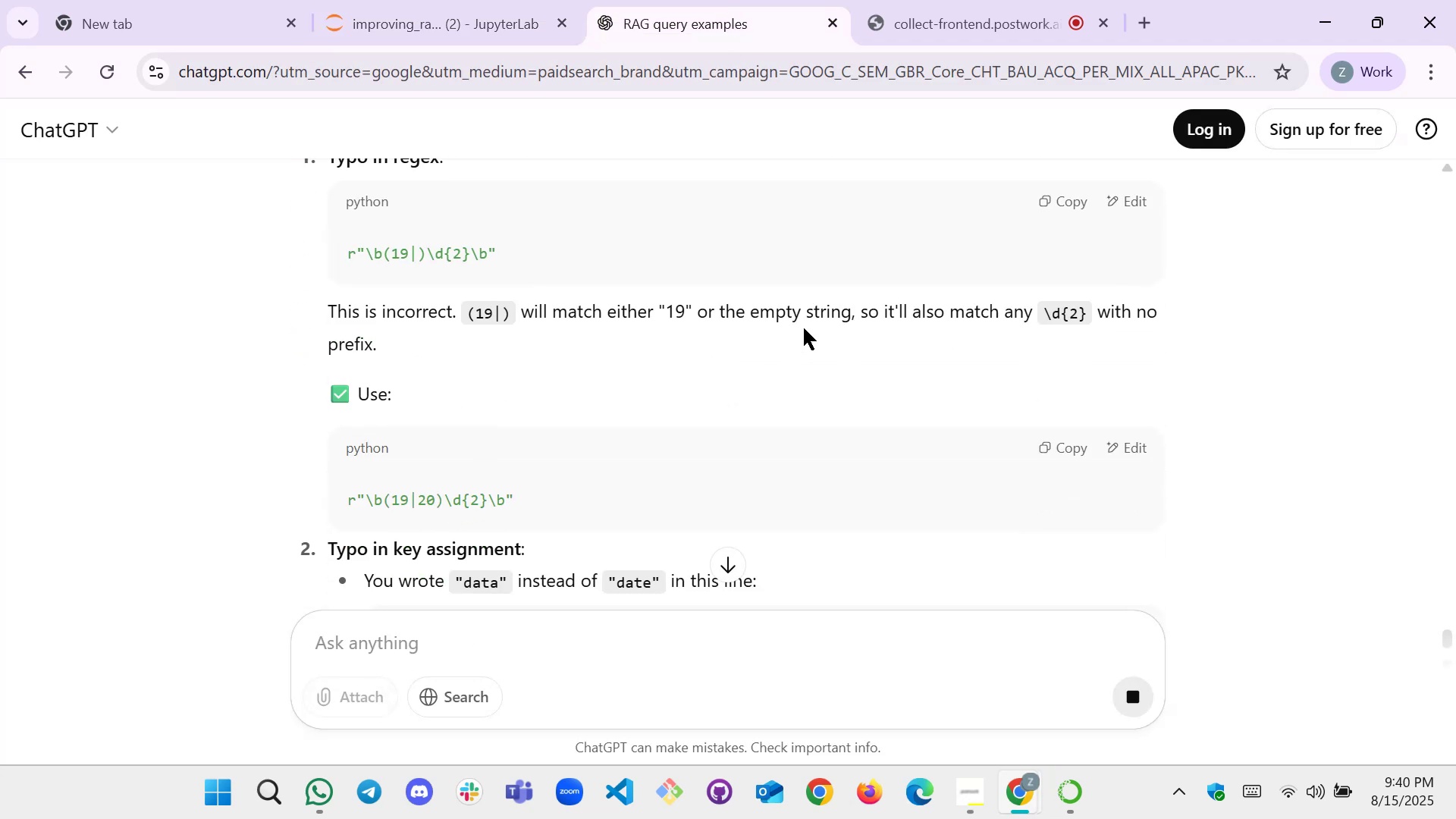 
left_click([424, 0])
 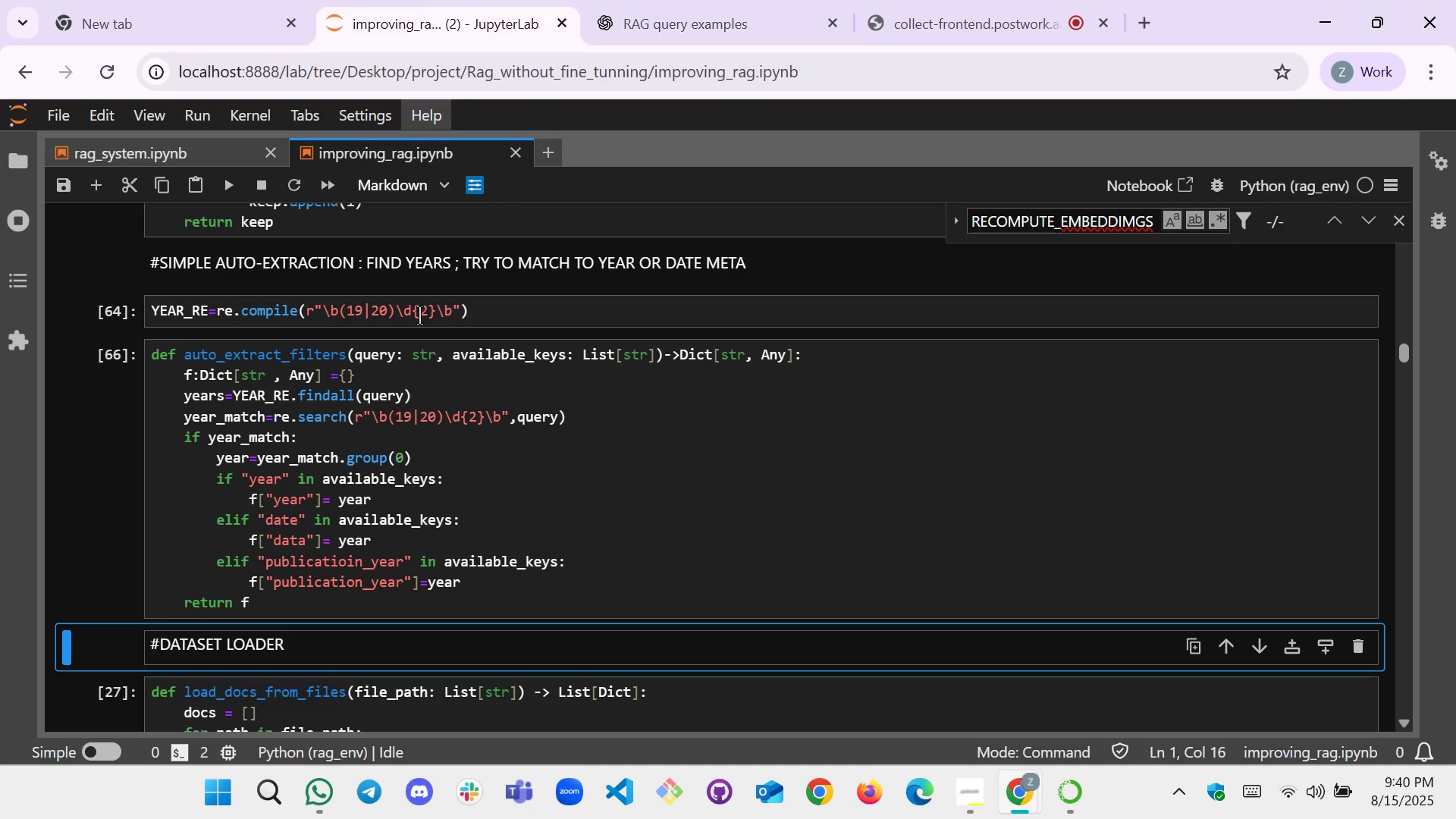 
left_click([657, 0])
 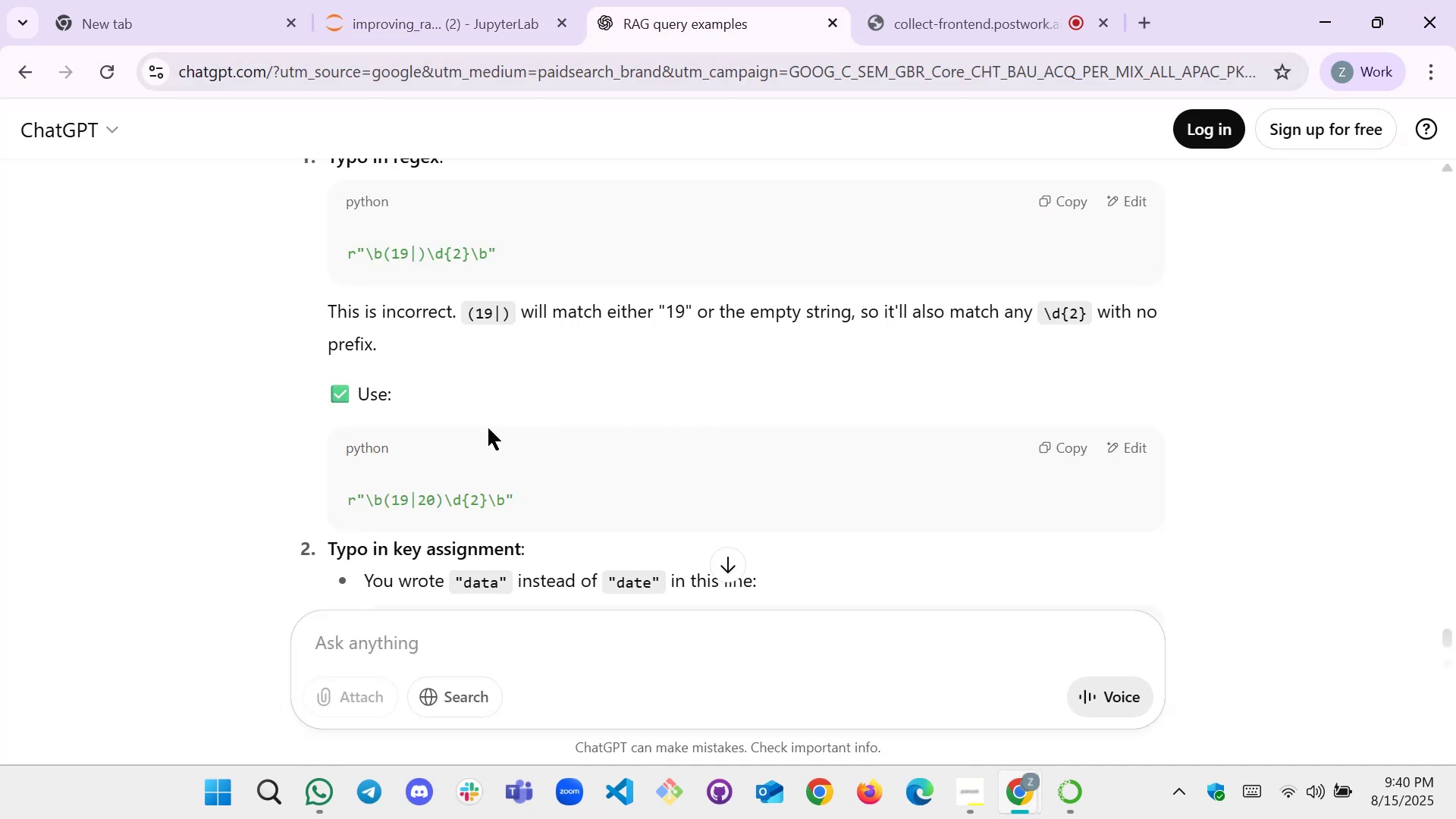 
scroll: coordinate [489, 393], scroll_direction: down, amount: 2.0
 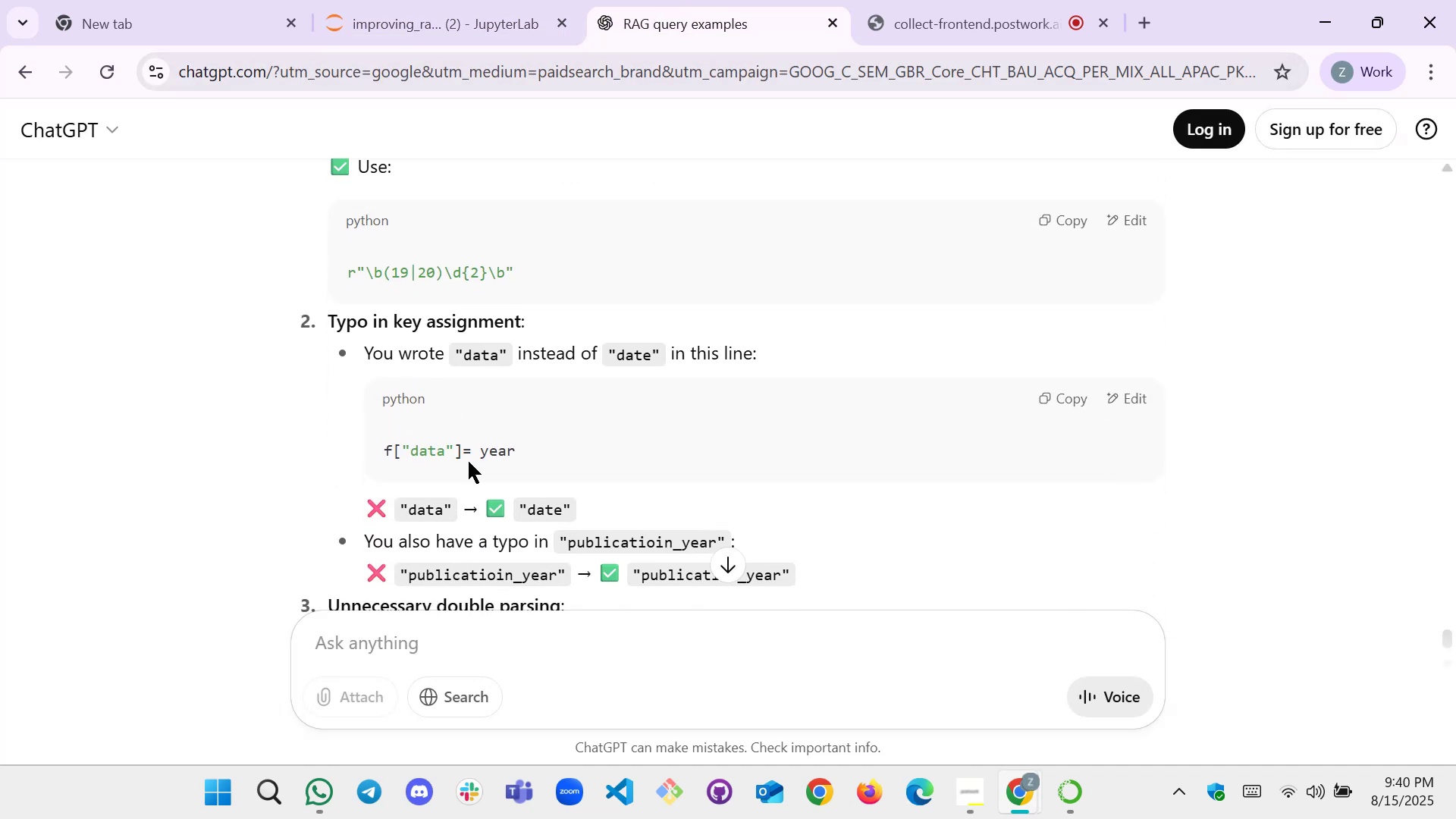 
left_click([429, 7])
 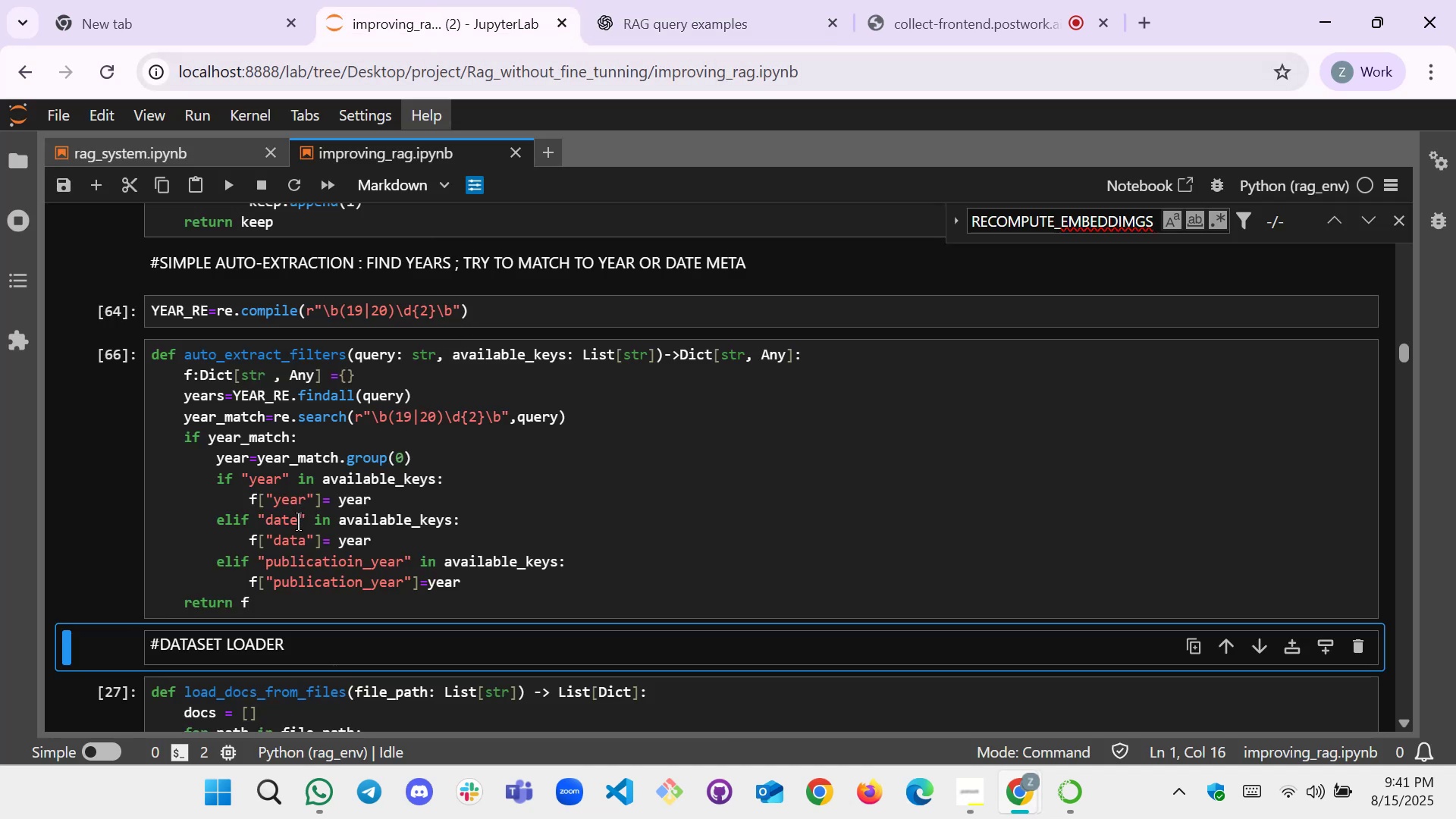 
left_click([304, 540])
 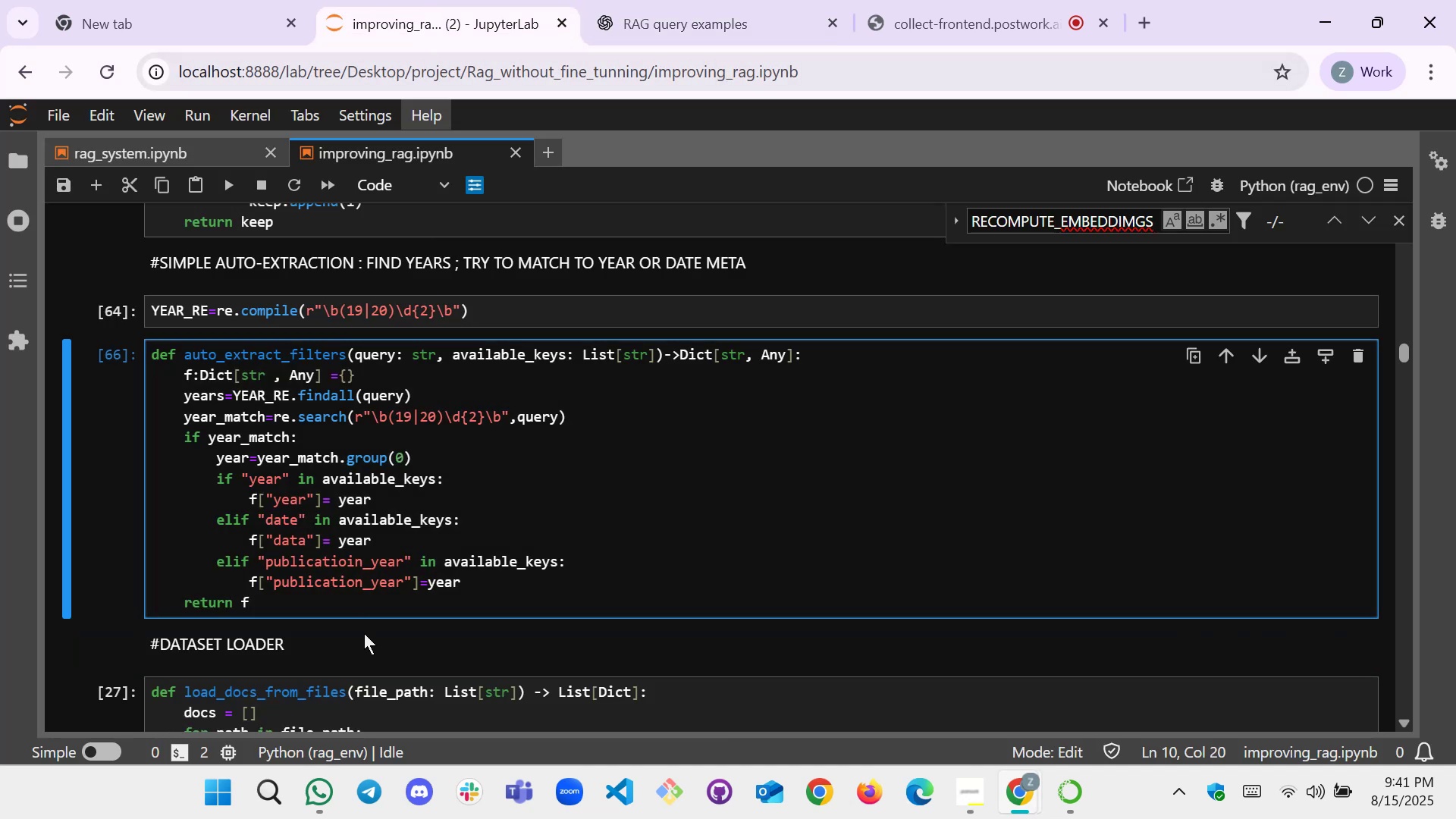 
key(Backspace)
 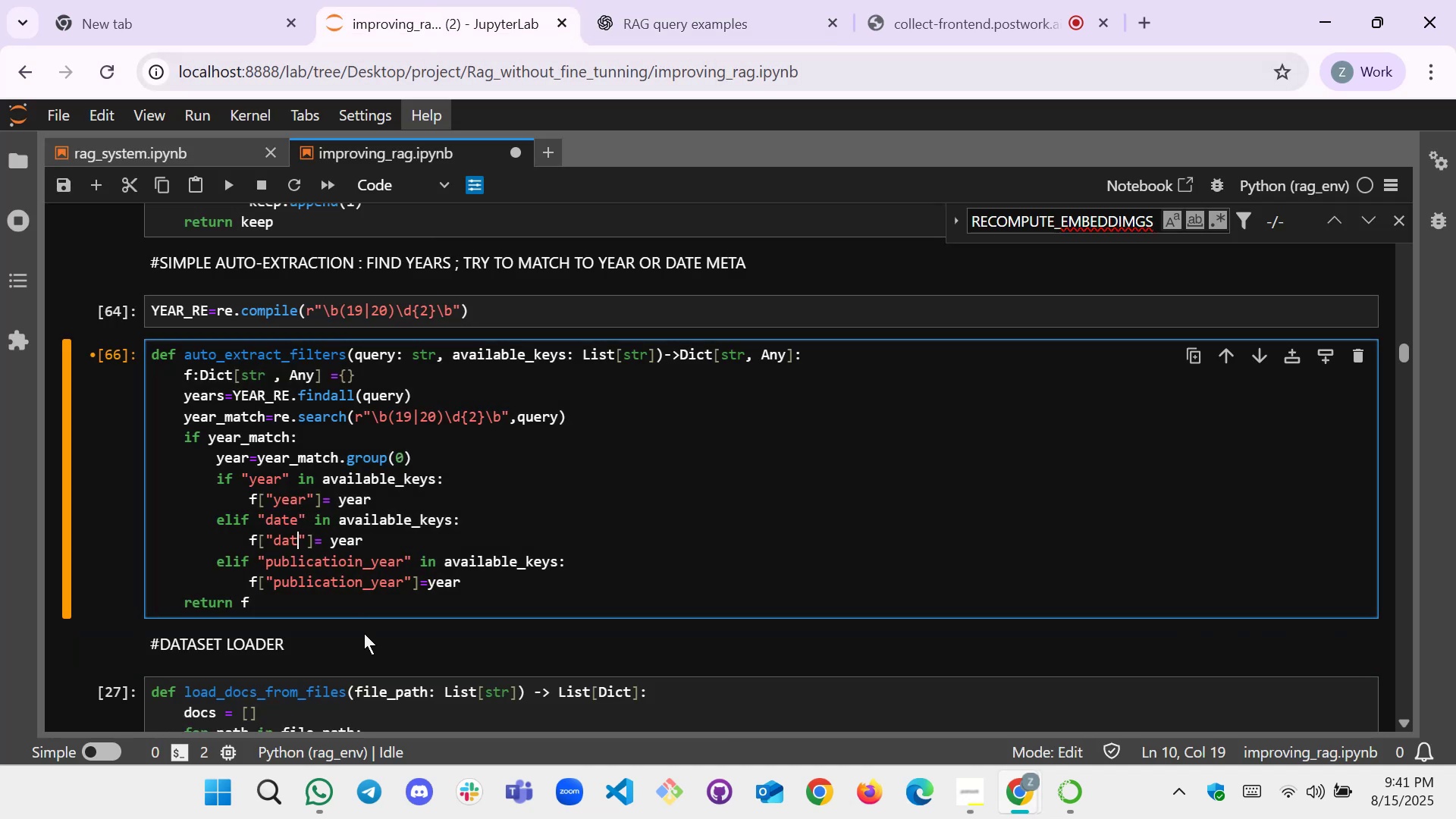 
key(E)
 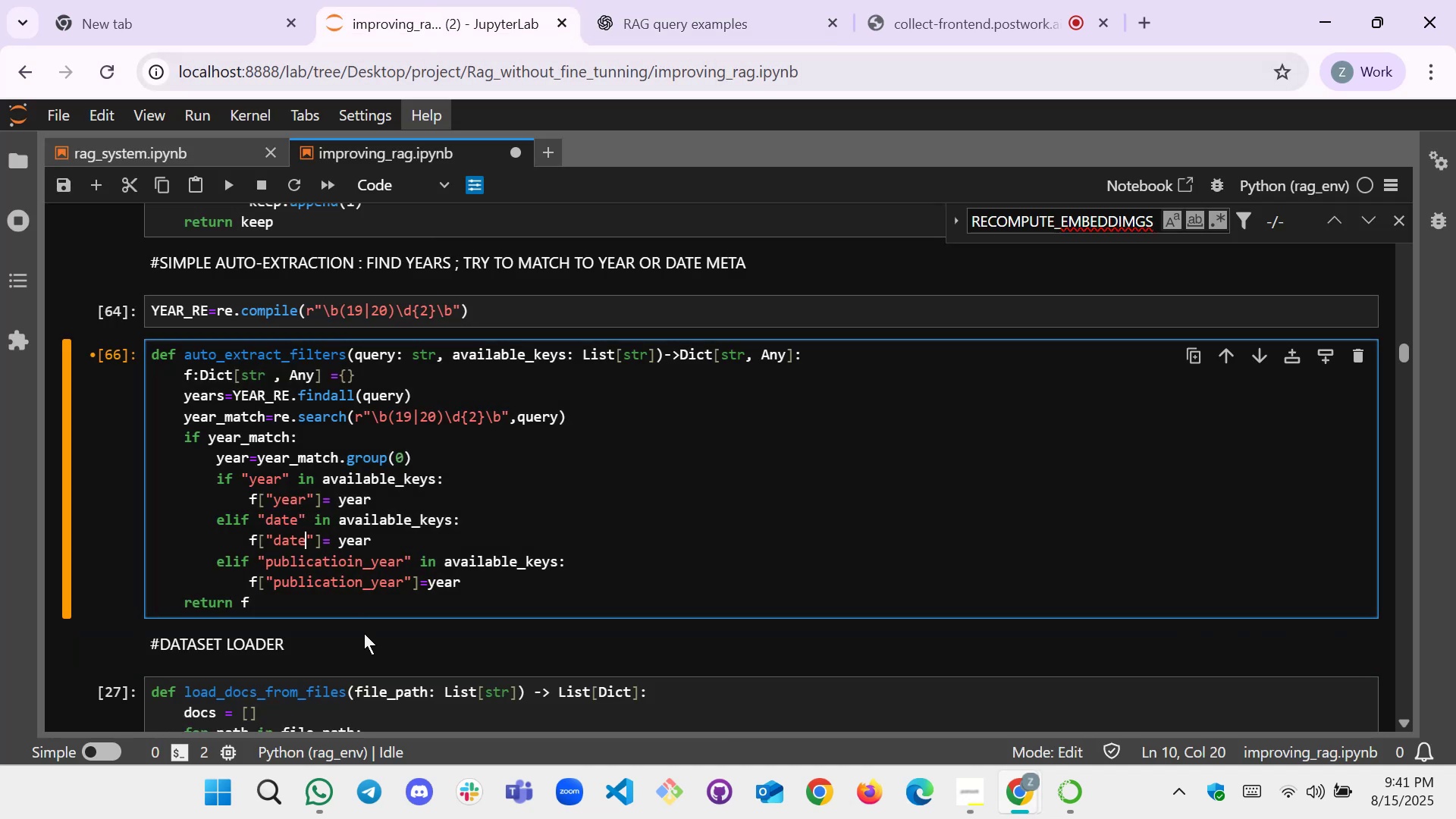 
key(Shift+ShiftRight)
 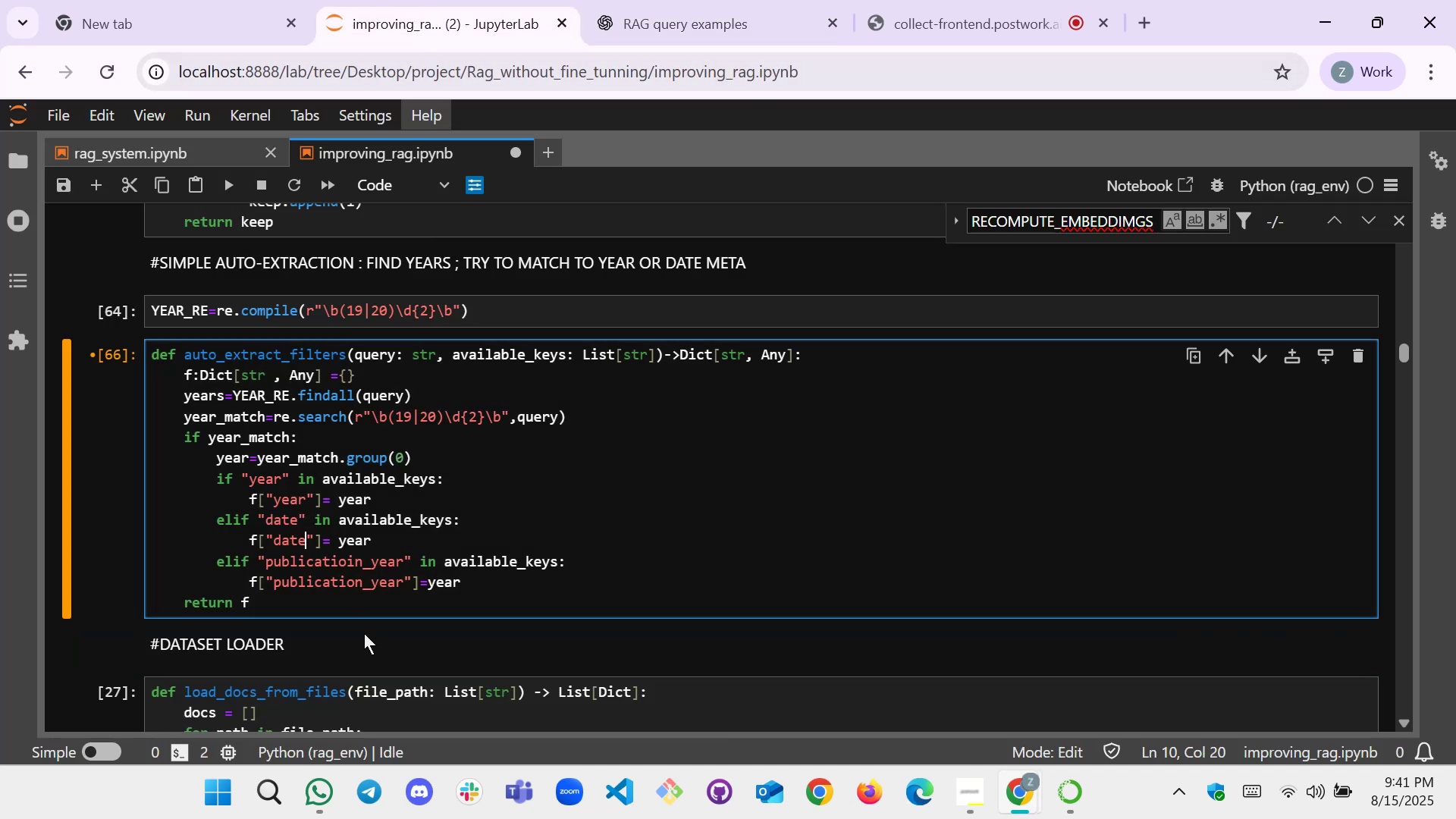 
key(Shift+Enter)
 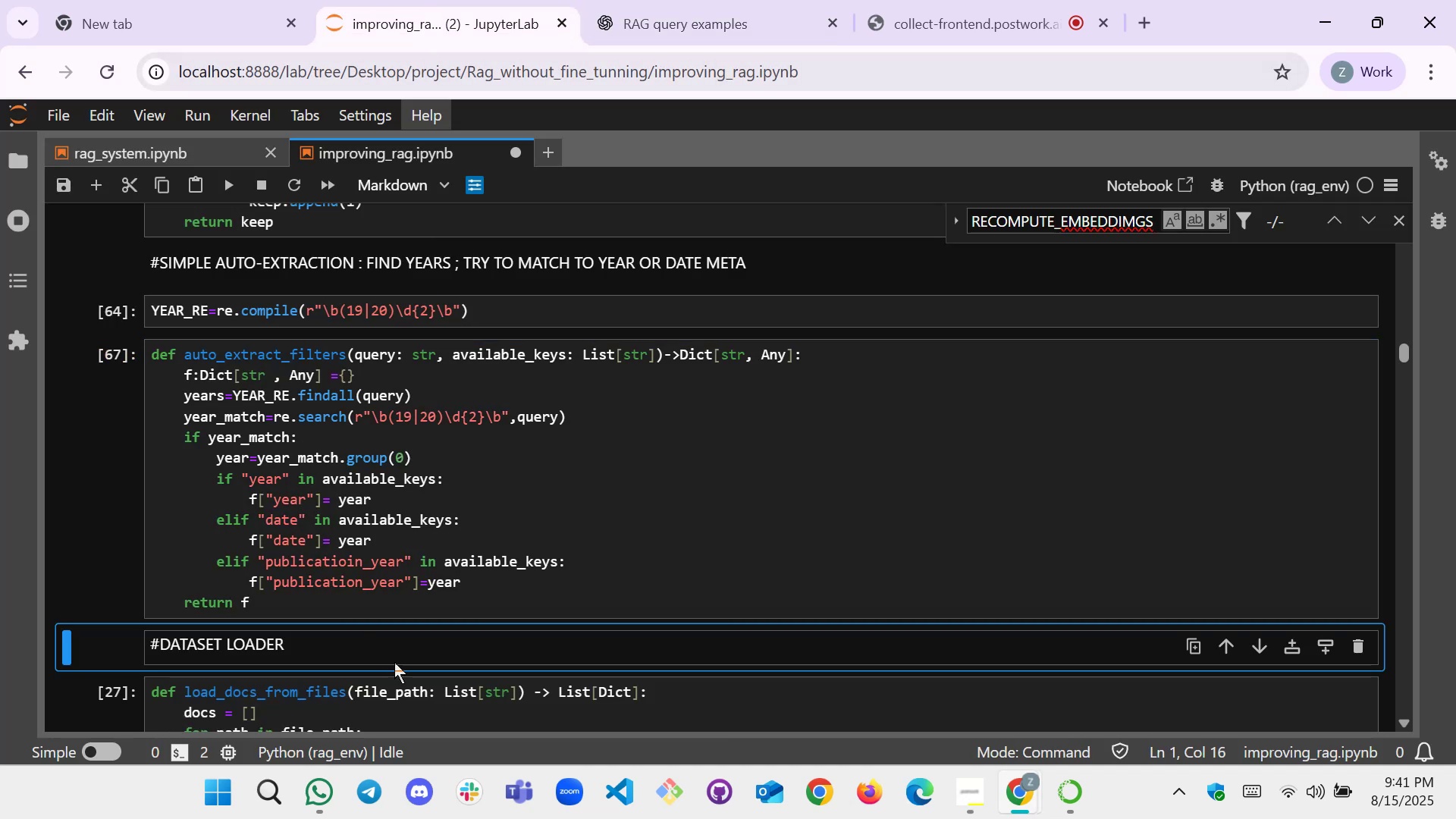 
scroll: coordinate [391, 620], scroll_direction: down, amount: 2.0
 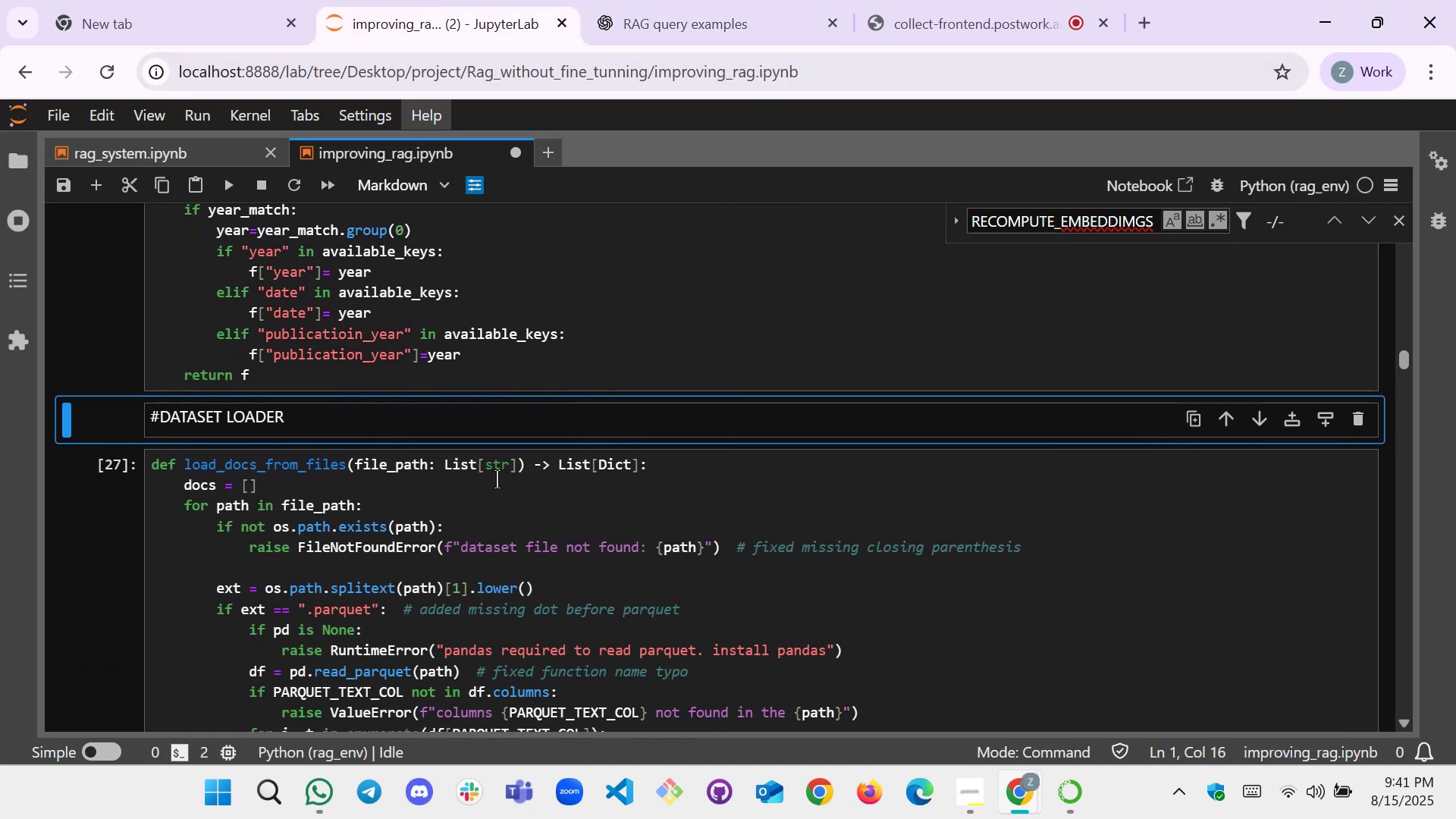 
mouse_move([642, 45])
 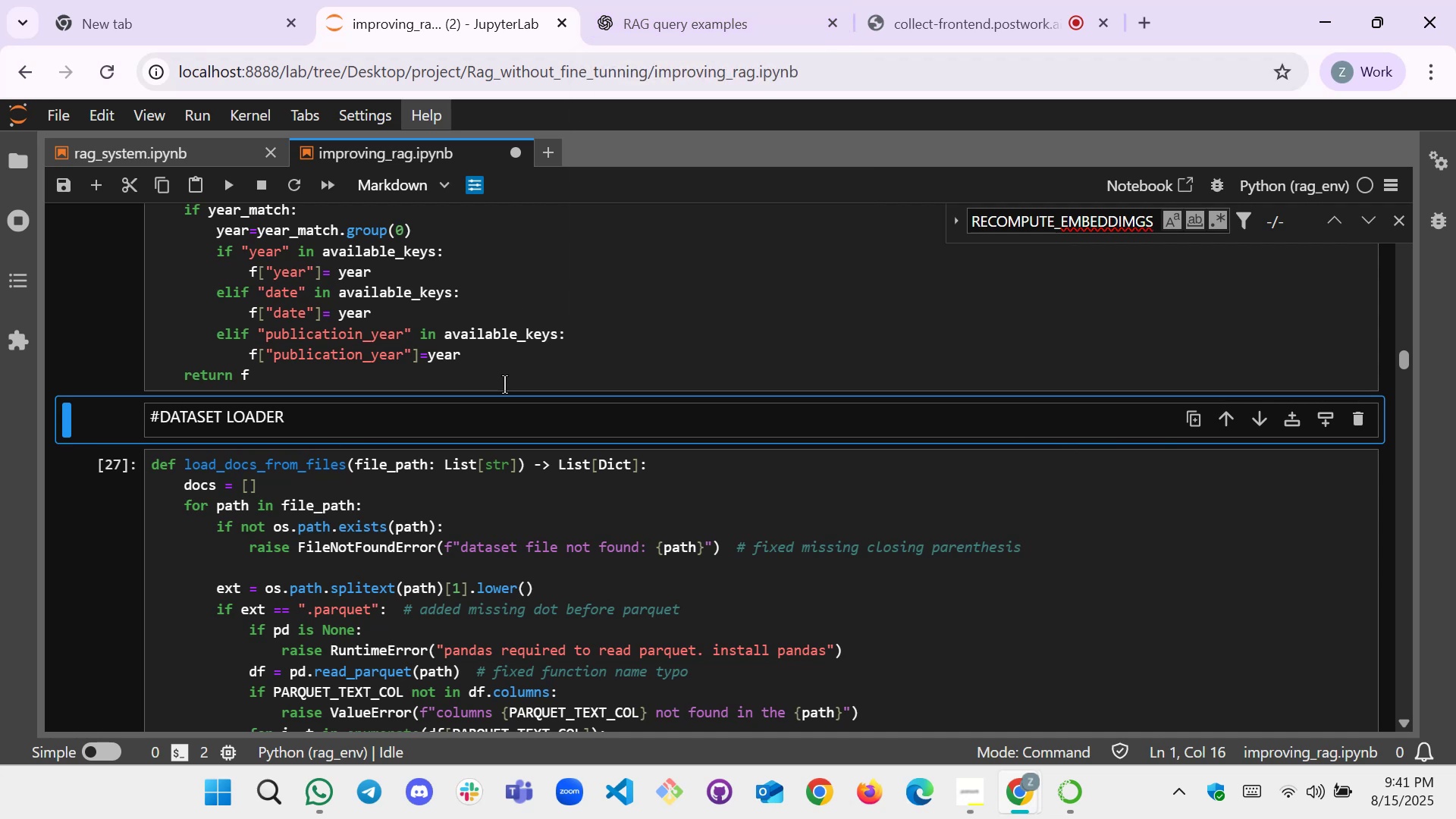 
scroll: coordinate [475, 473], scroll_direction: down, amount: 1.0
 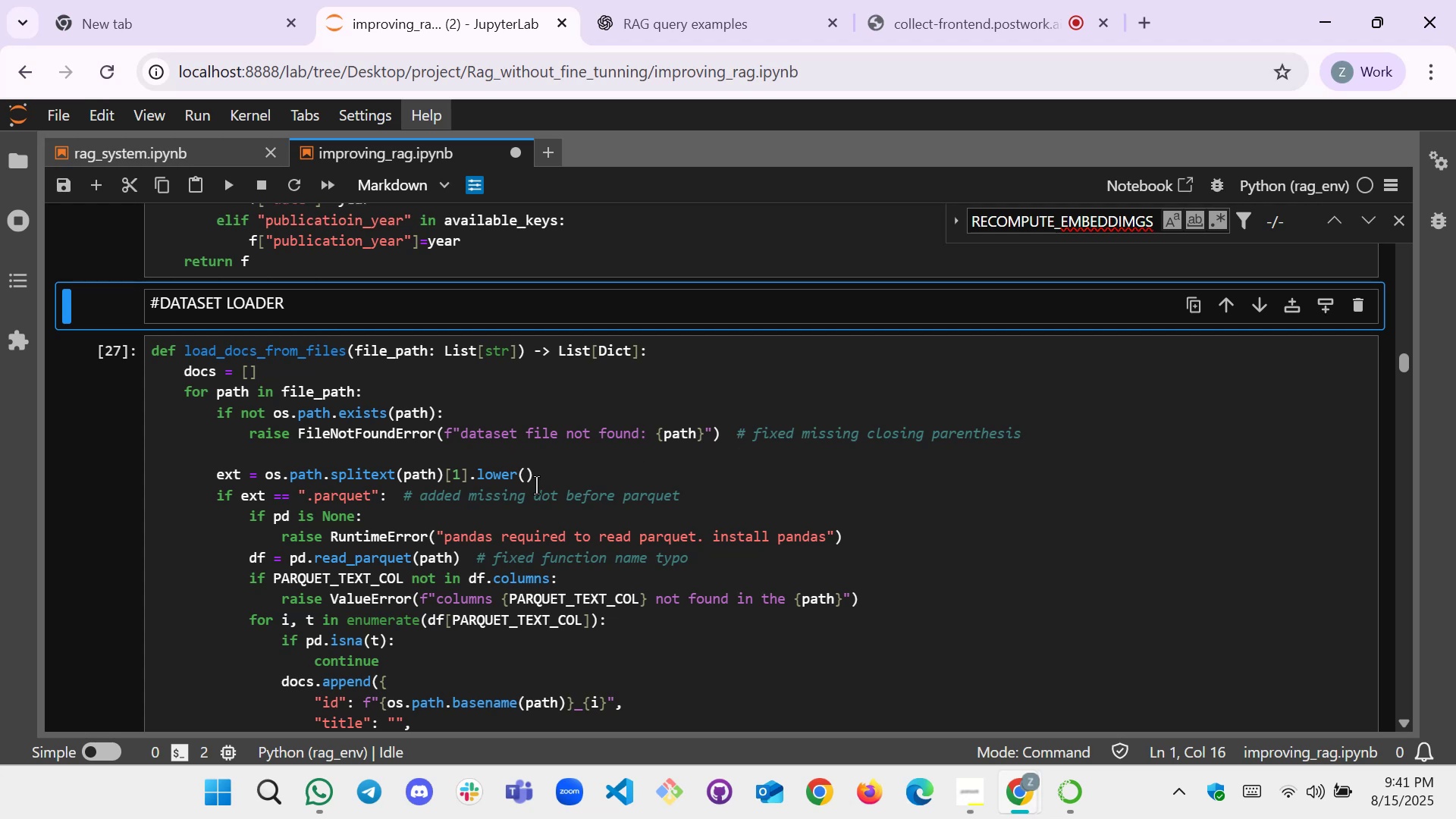 
wait(13.63)
 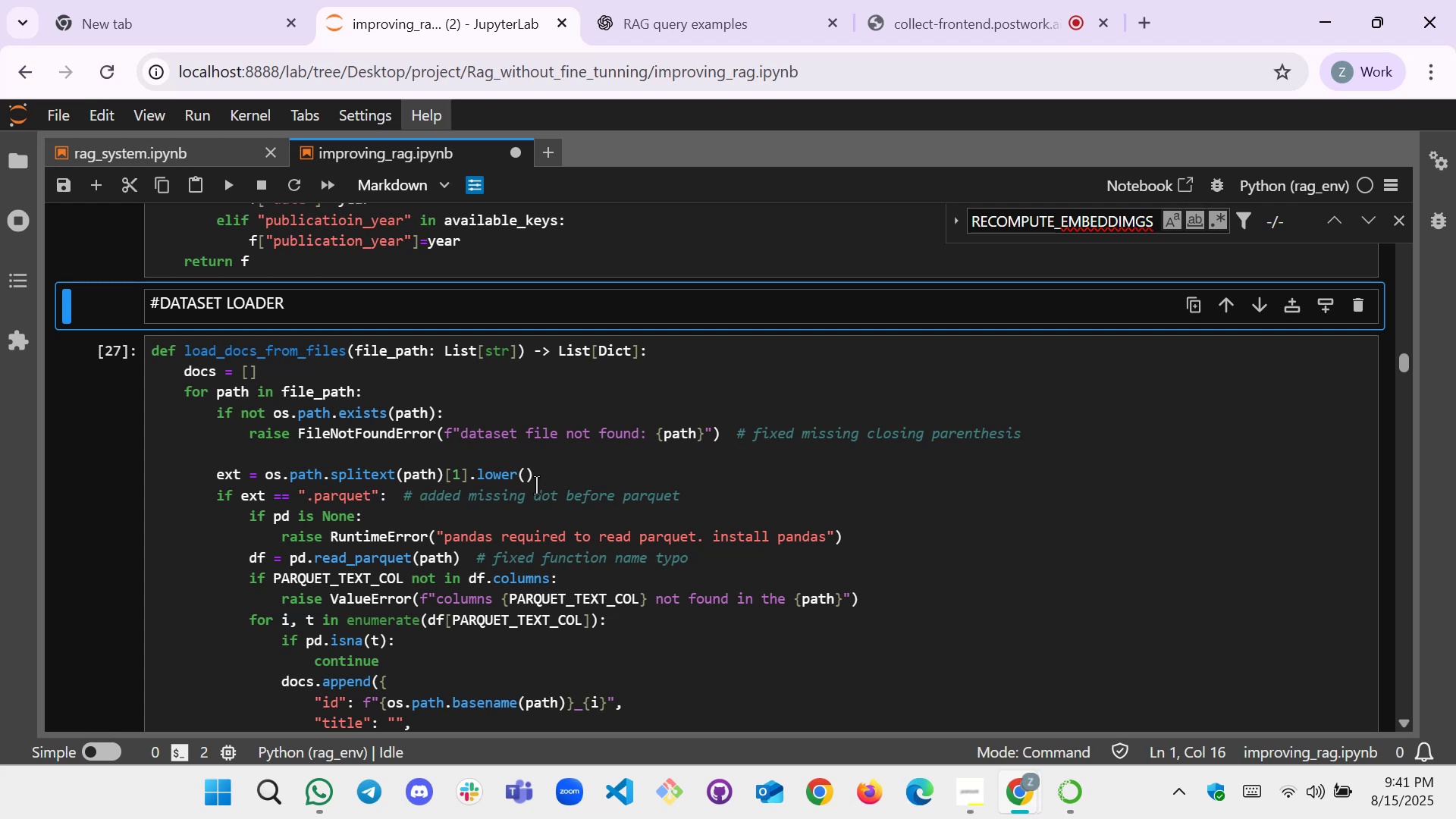 
scroll: coordinate [655, 541], scroll_direction: down, amount: 2.0
 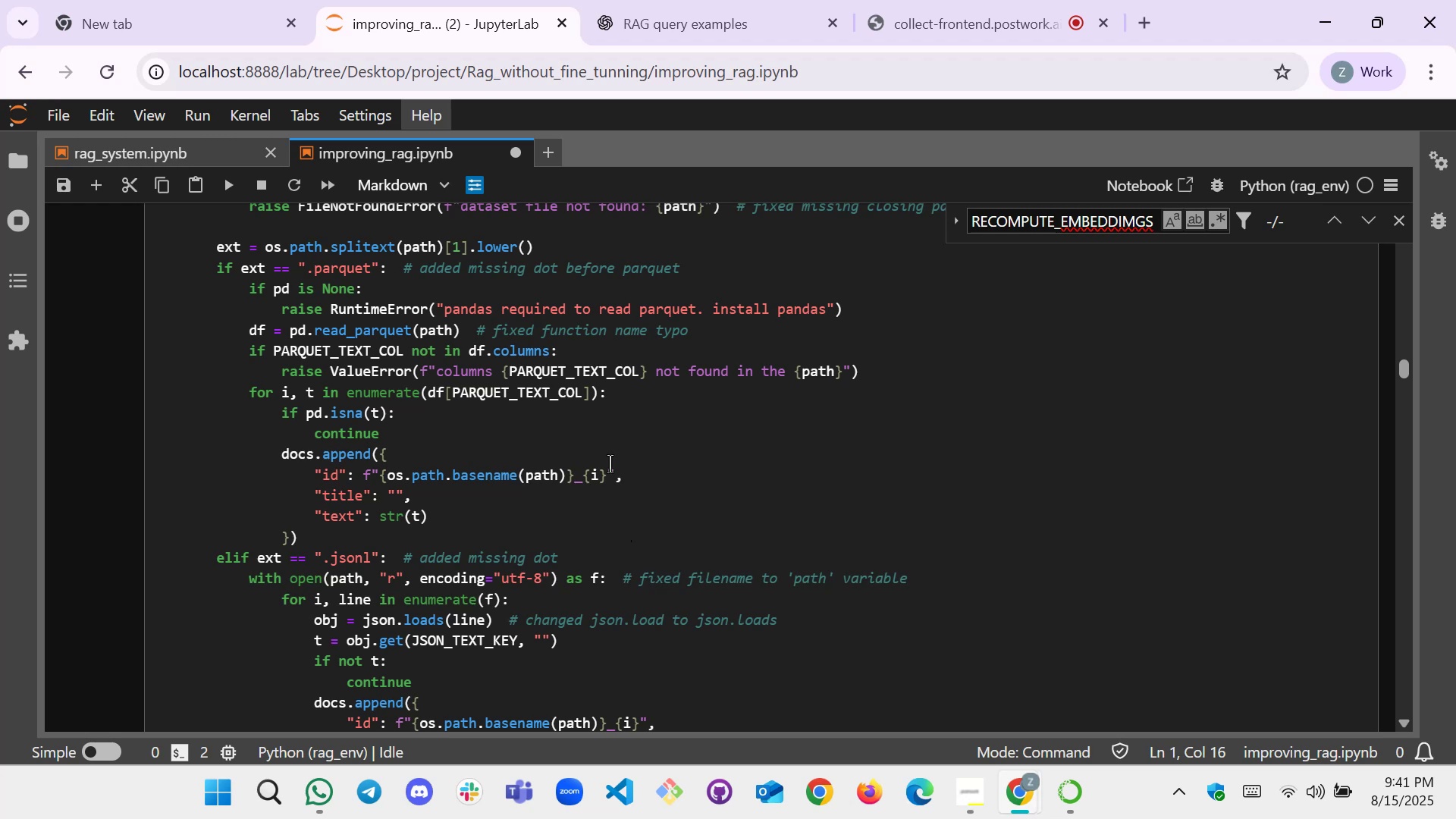 
wait(19.63)
 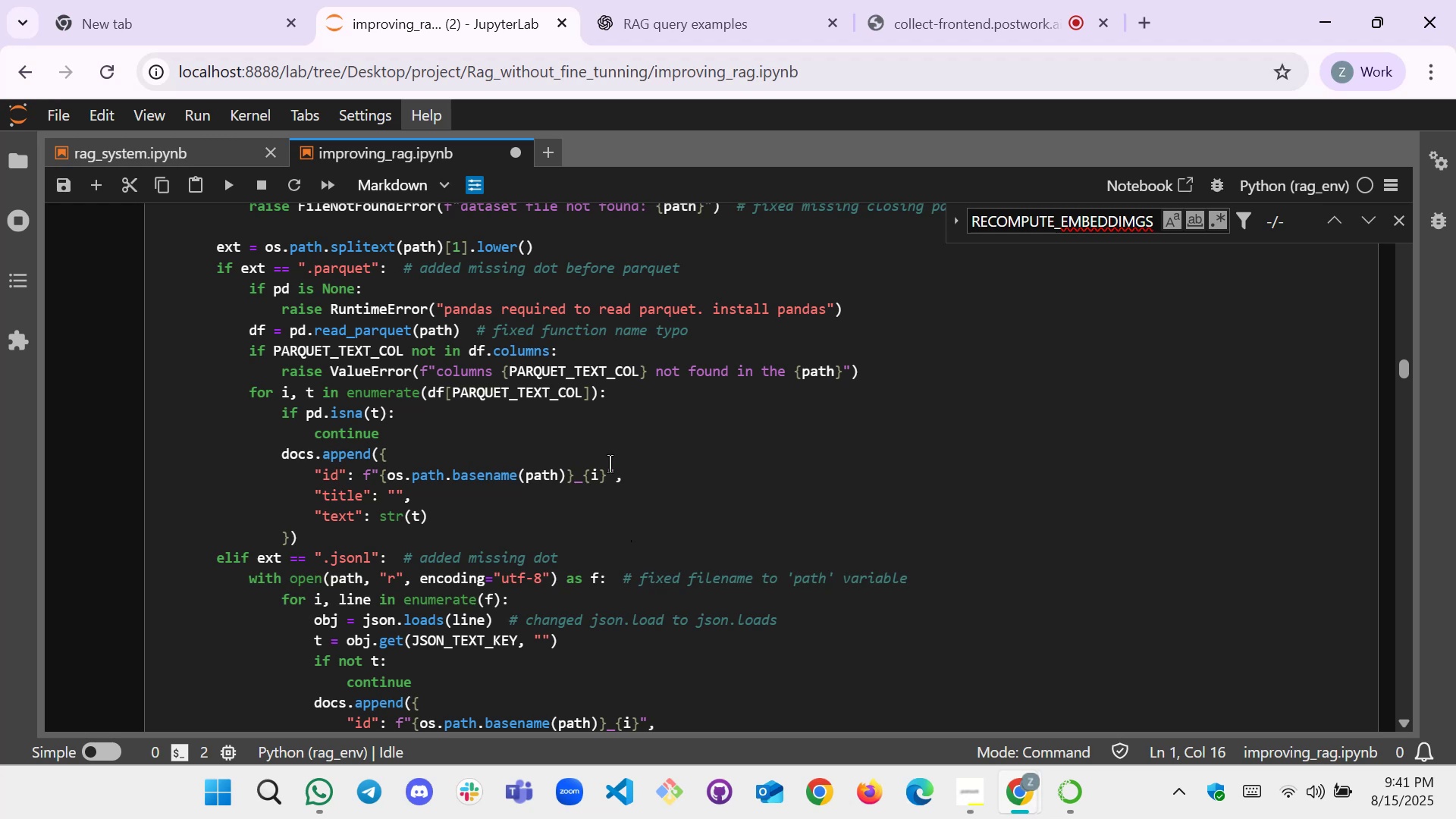 
mouse_move([318, 821])
 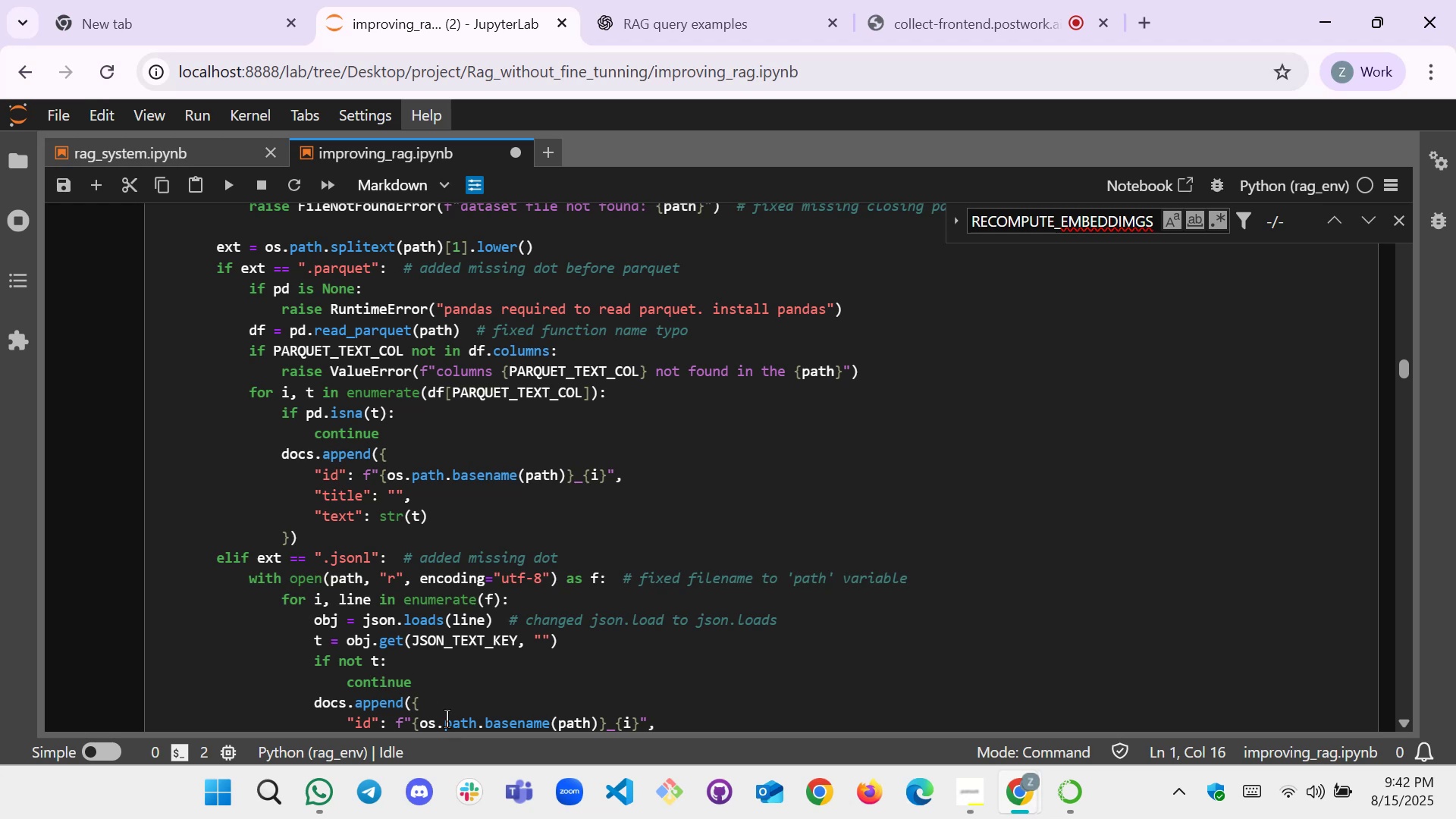 
scroll: coordinate [573, 378], scroll_direction: down, amount: 3.0
 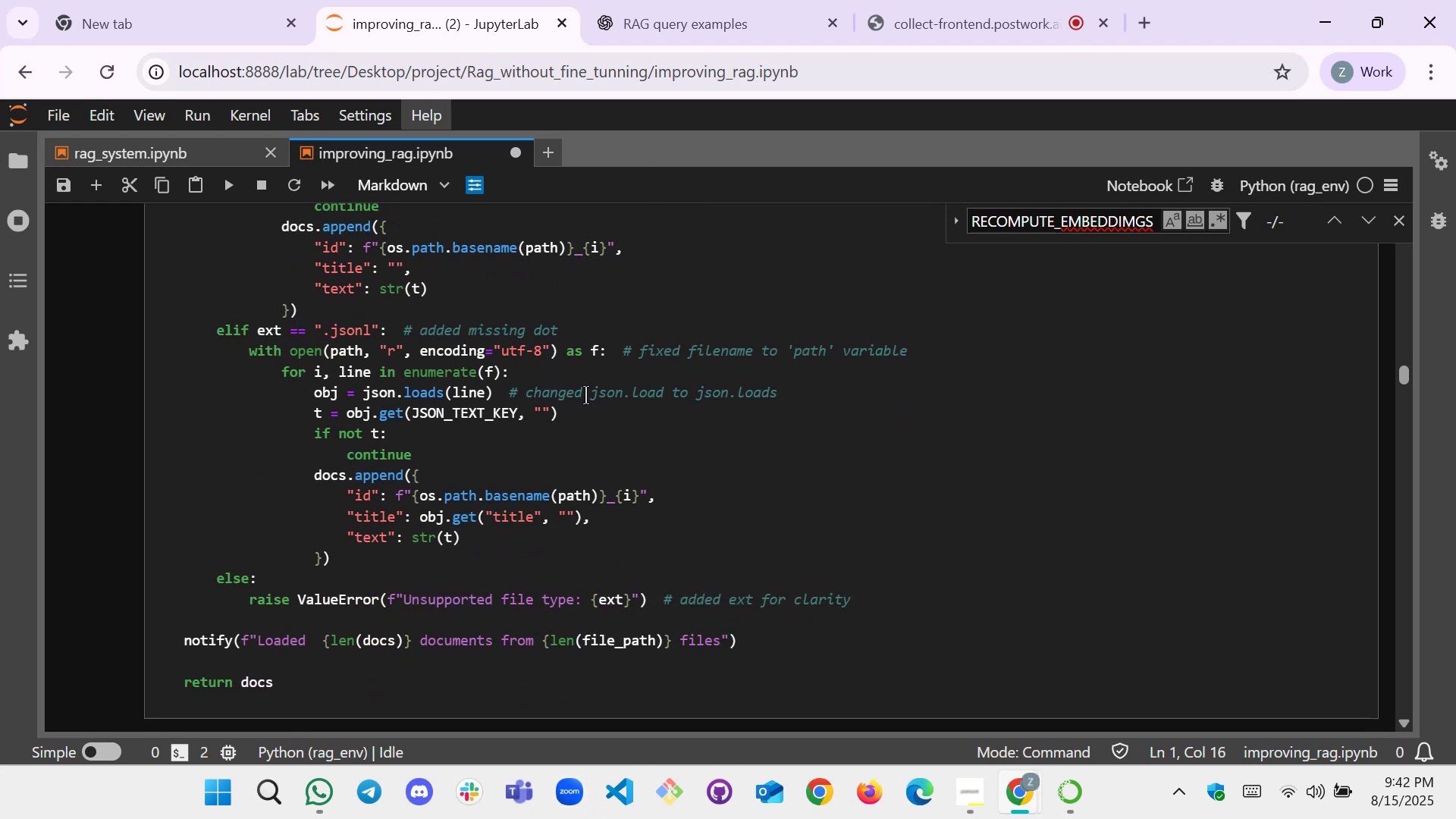 
scroll: coordinate [585, 395], scroll_direction: up, amount: 1.0
 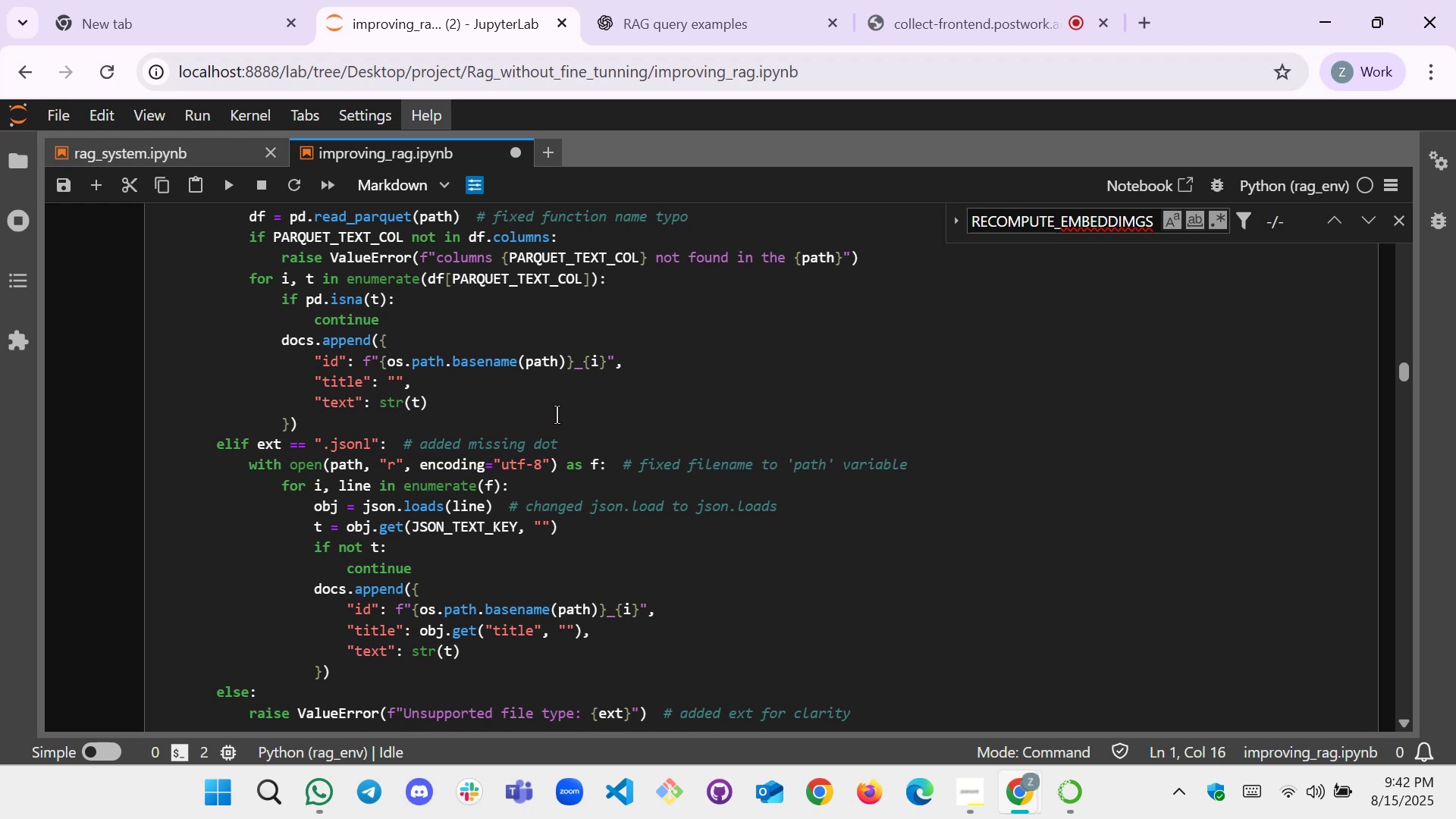 
wait(16.43)
 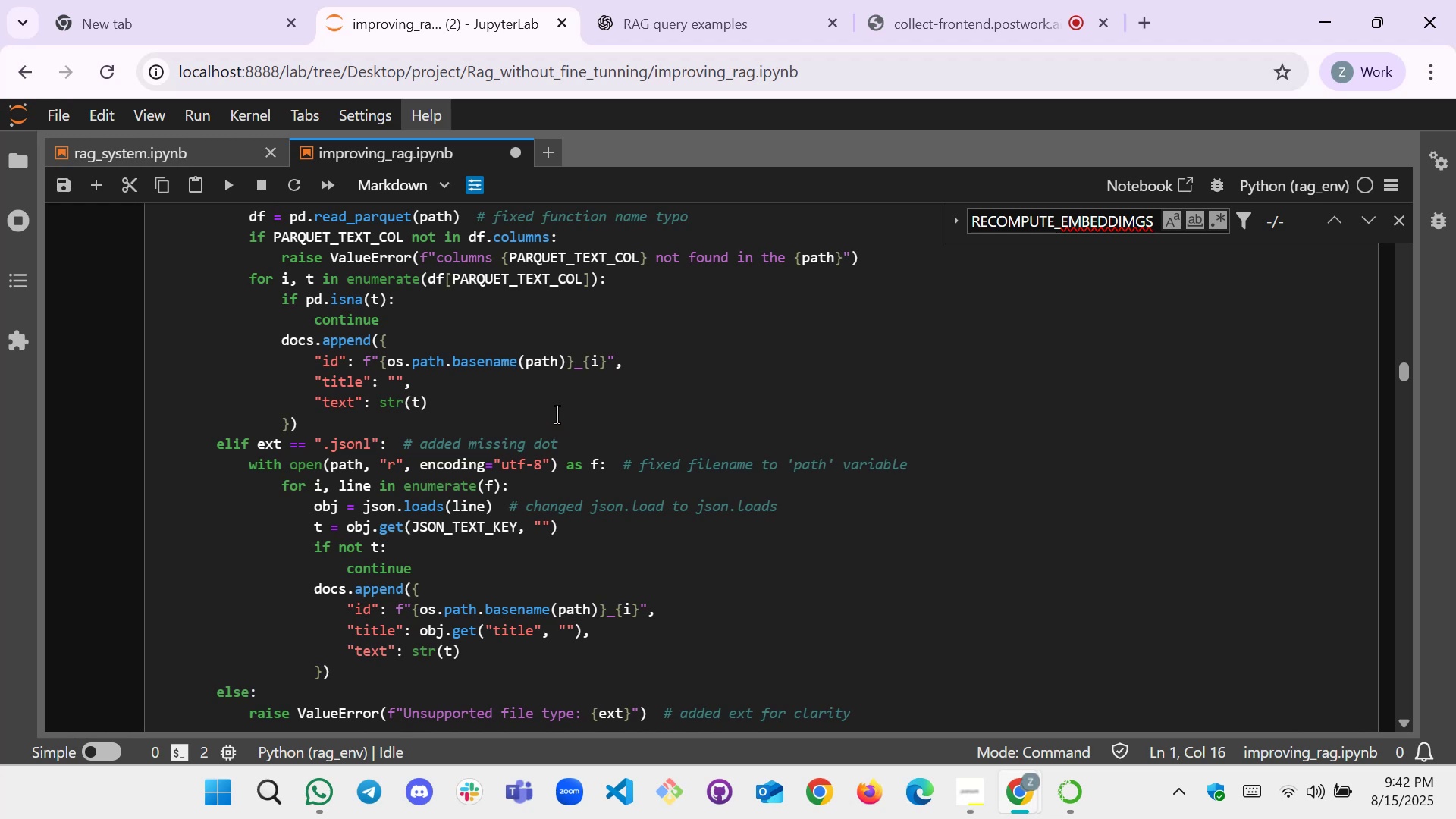 
scroll: coordinate [450, 475], scroll_direction: up, amount: 2.0
 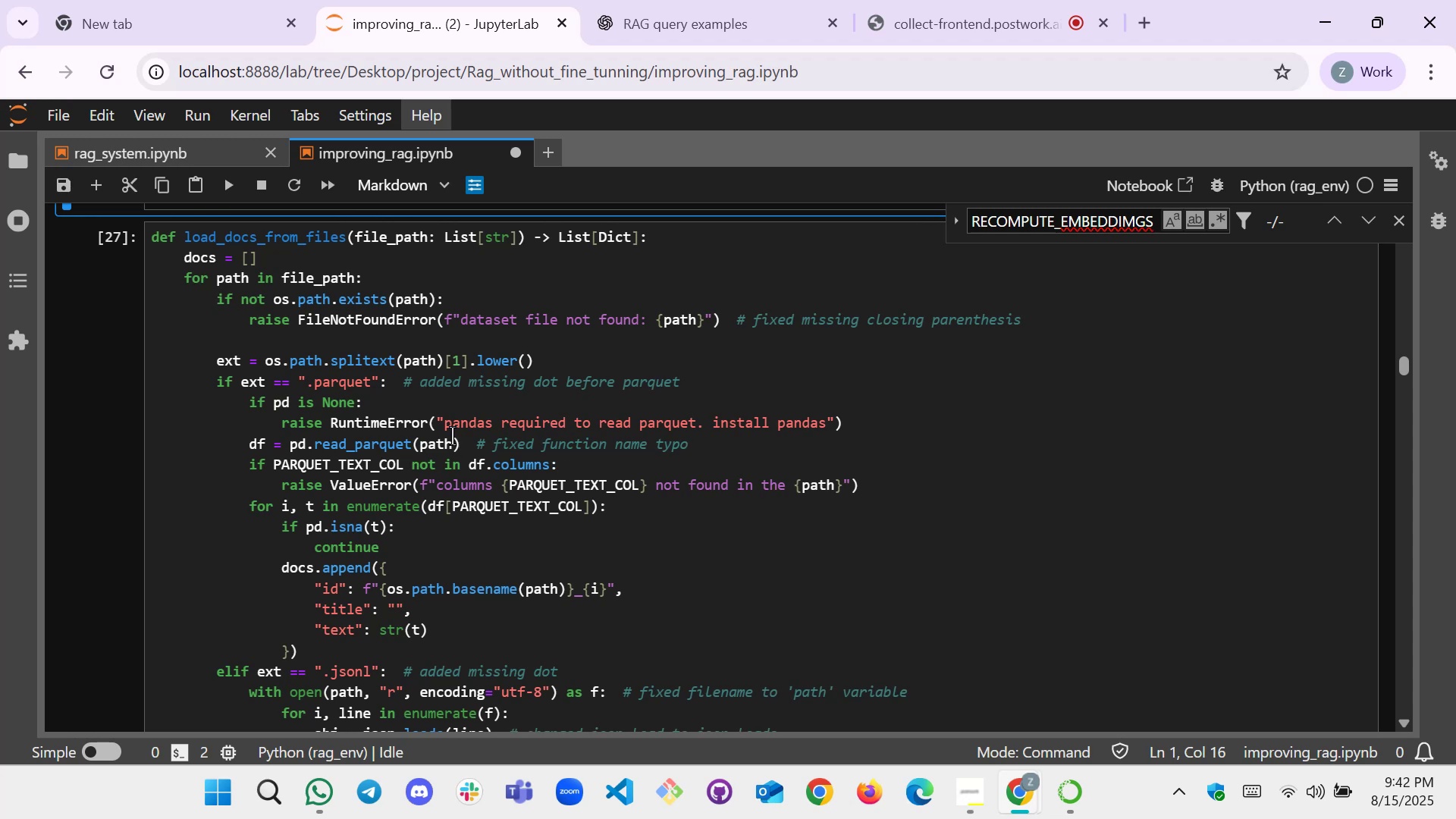 
wait(6.46)
 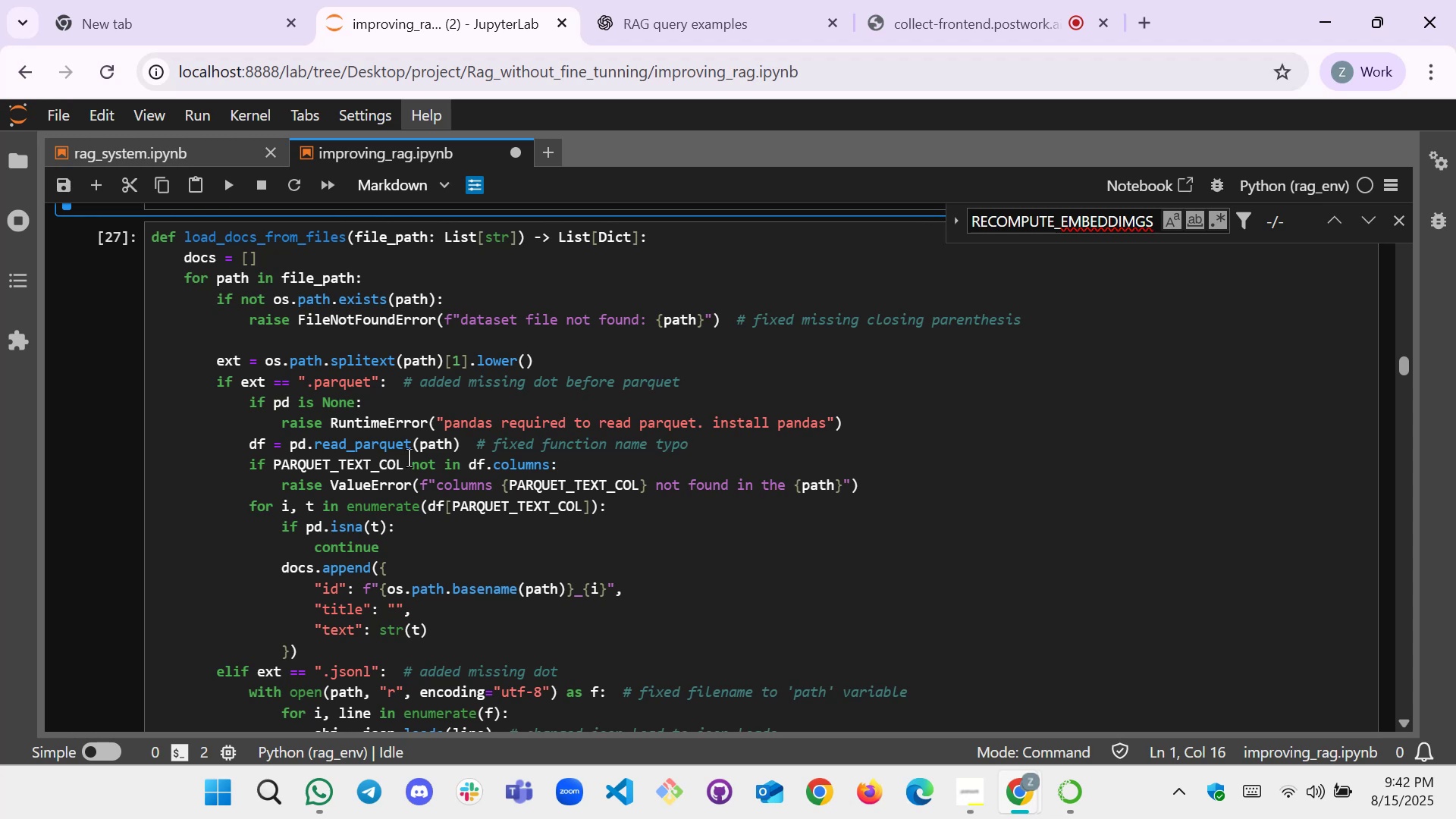 
scroll: coordinate [528, 390], scroll_direction: none, amount: 0.0
 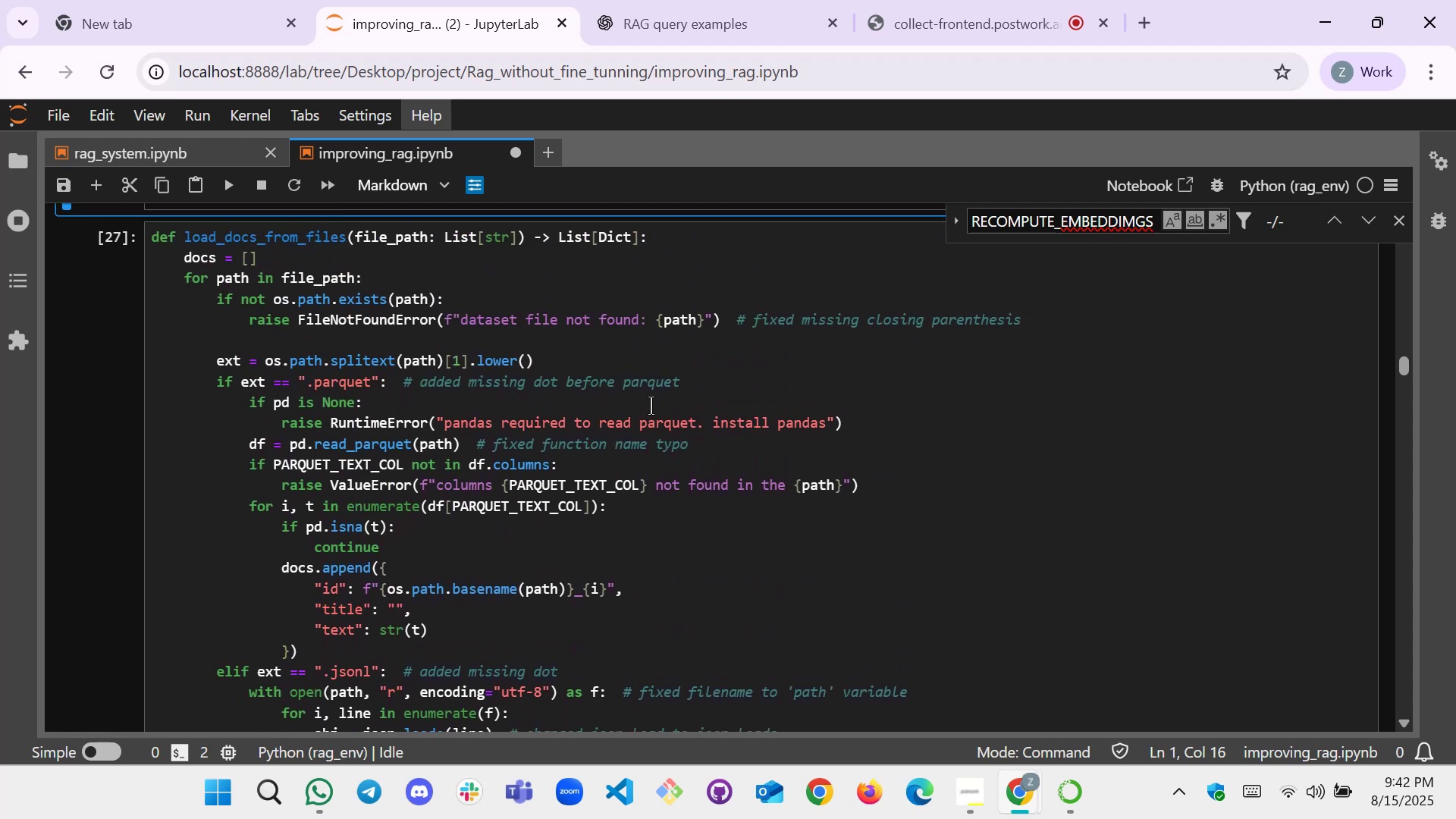 
scroll: coordinate [651, 406], scroll_direction: down, amount: 5.0
 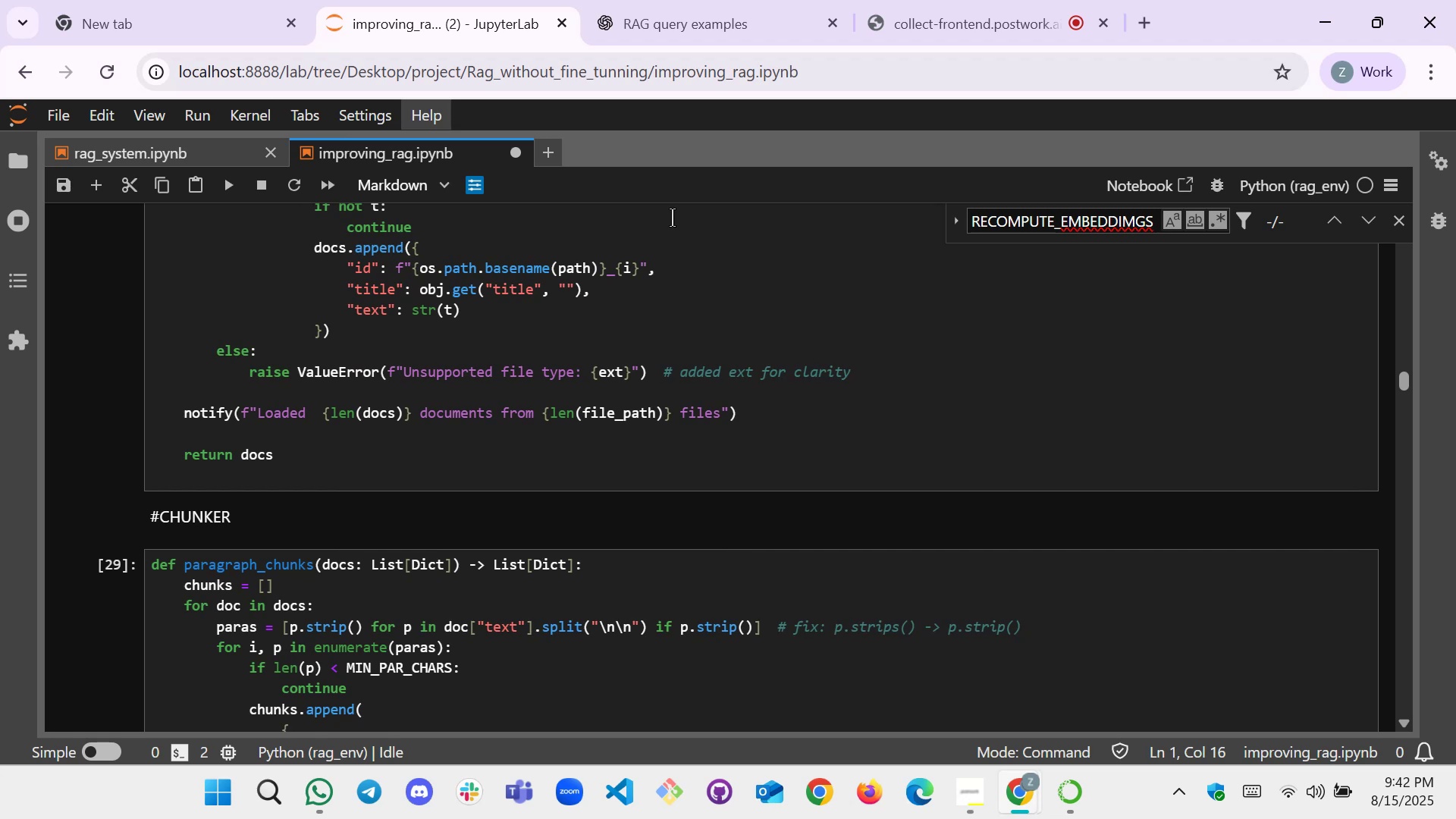 
wait(6.07)
 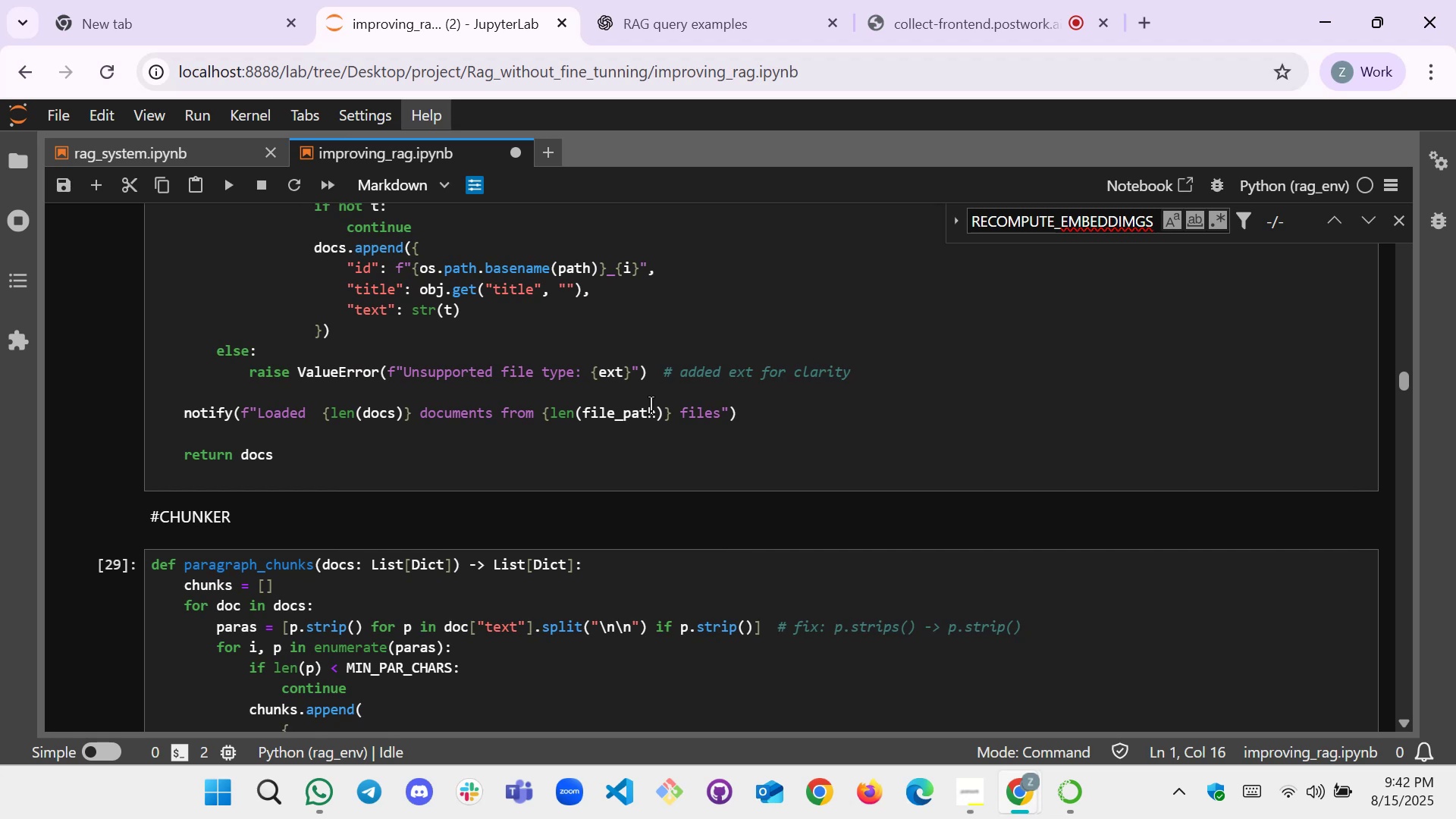 
scroll: coordinate [438, 355], scroll_direction: up, amount: 4.0
 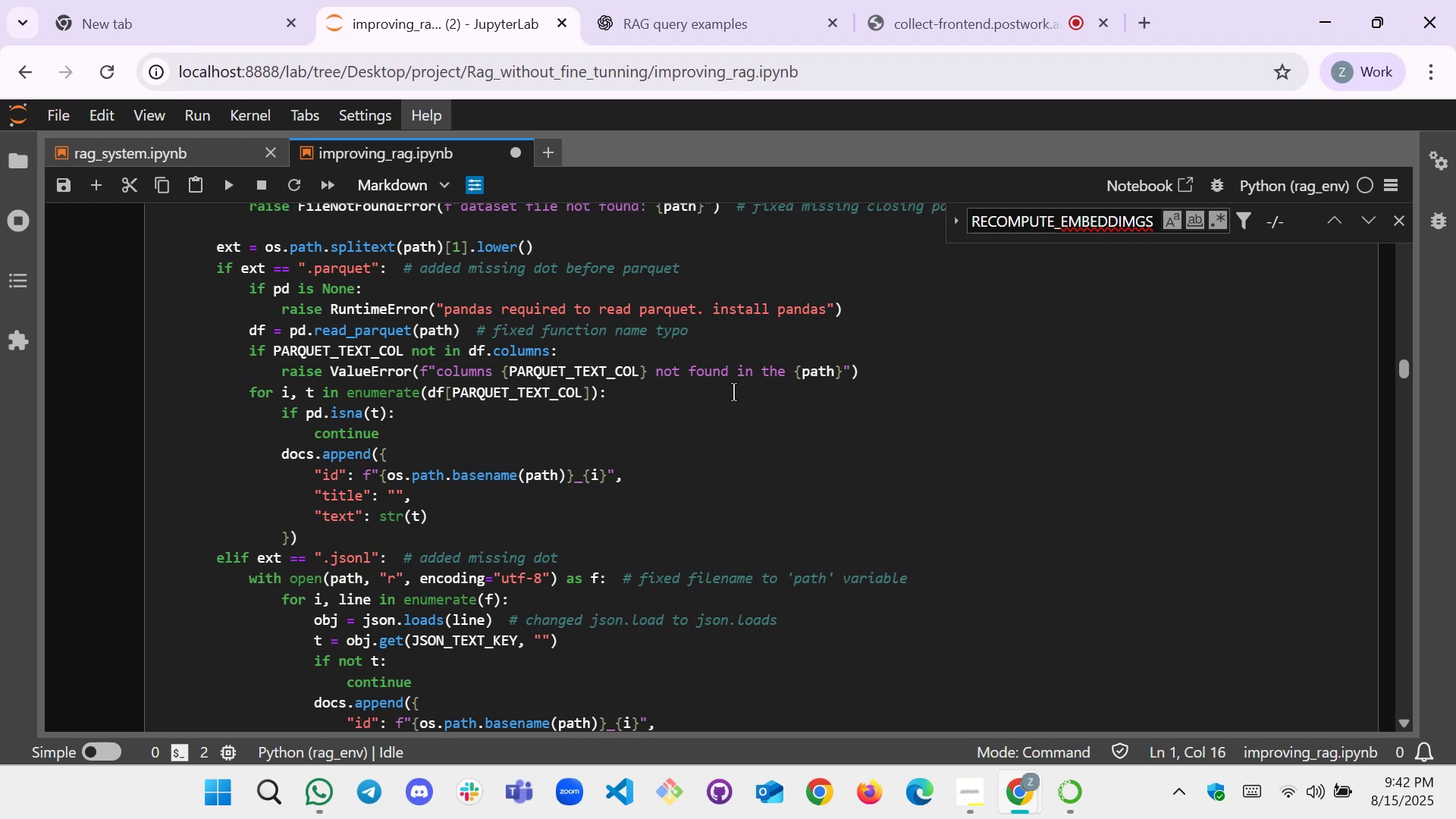 
scroll: coordinate [470, 372], scroll_direction: down, amount: 2.0
 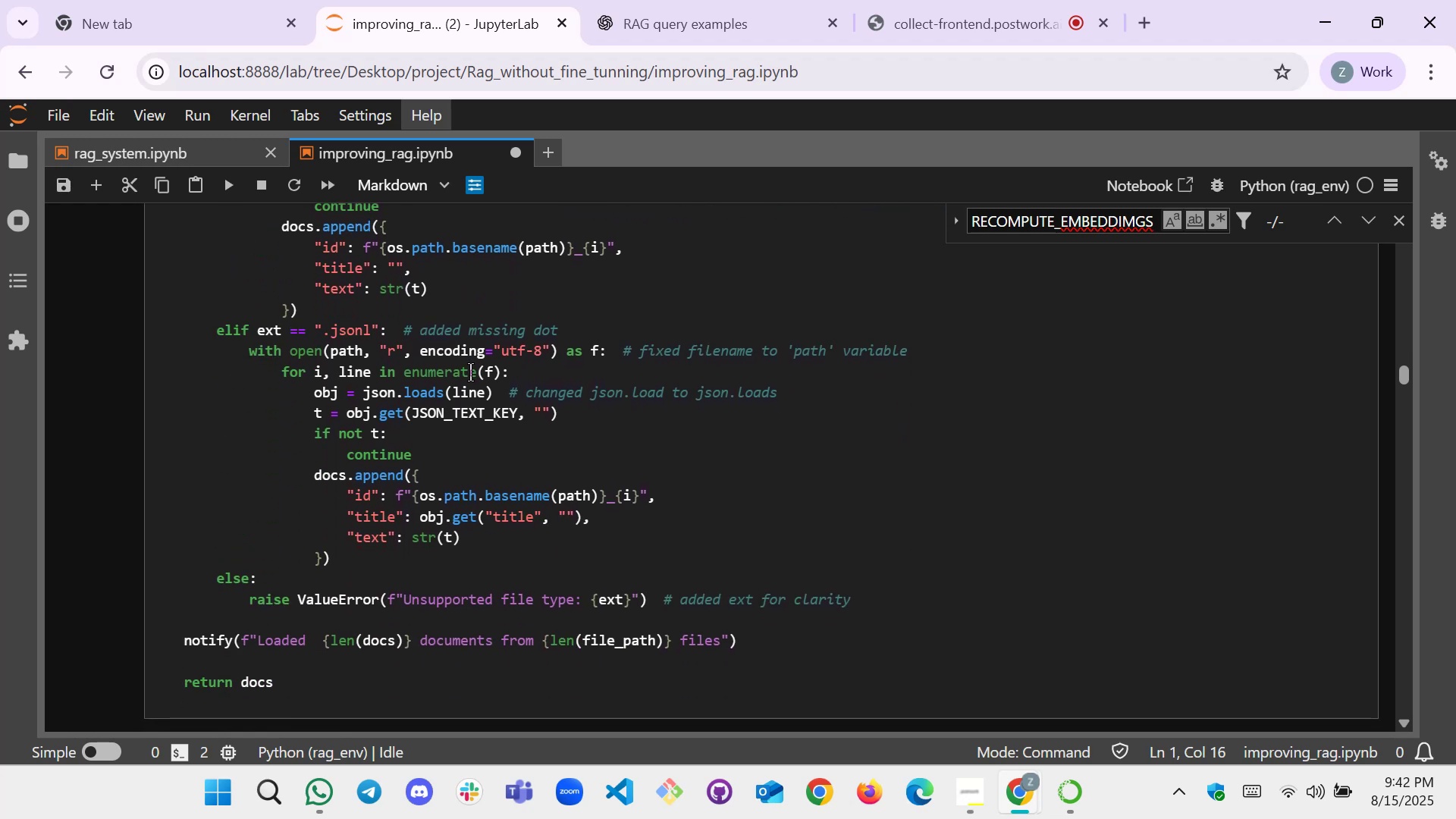 
scroll: coordinate [420, 450], scroll_direction: up, amount: 2.0
 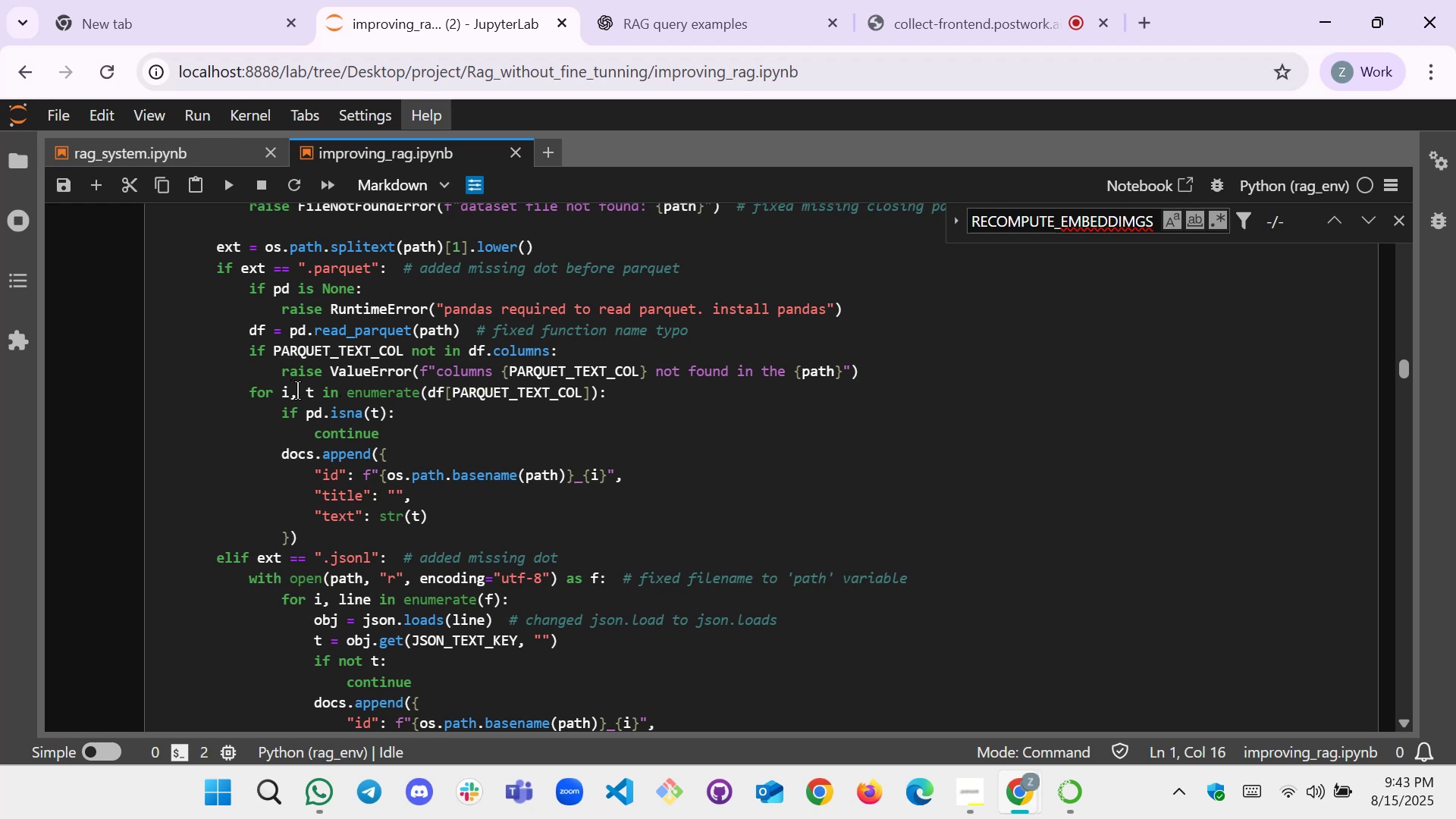 
wait(33.32)
 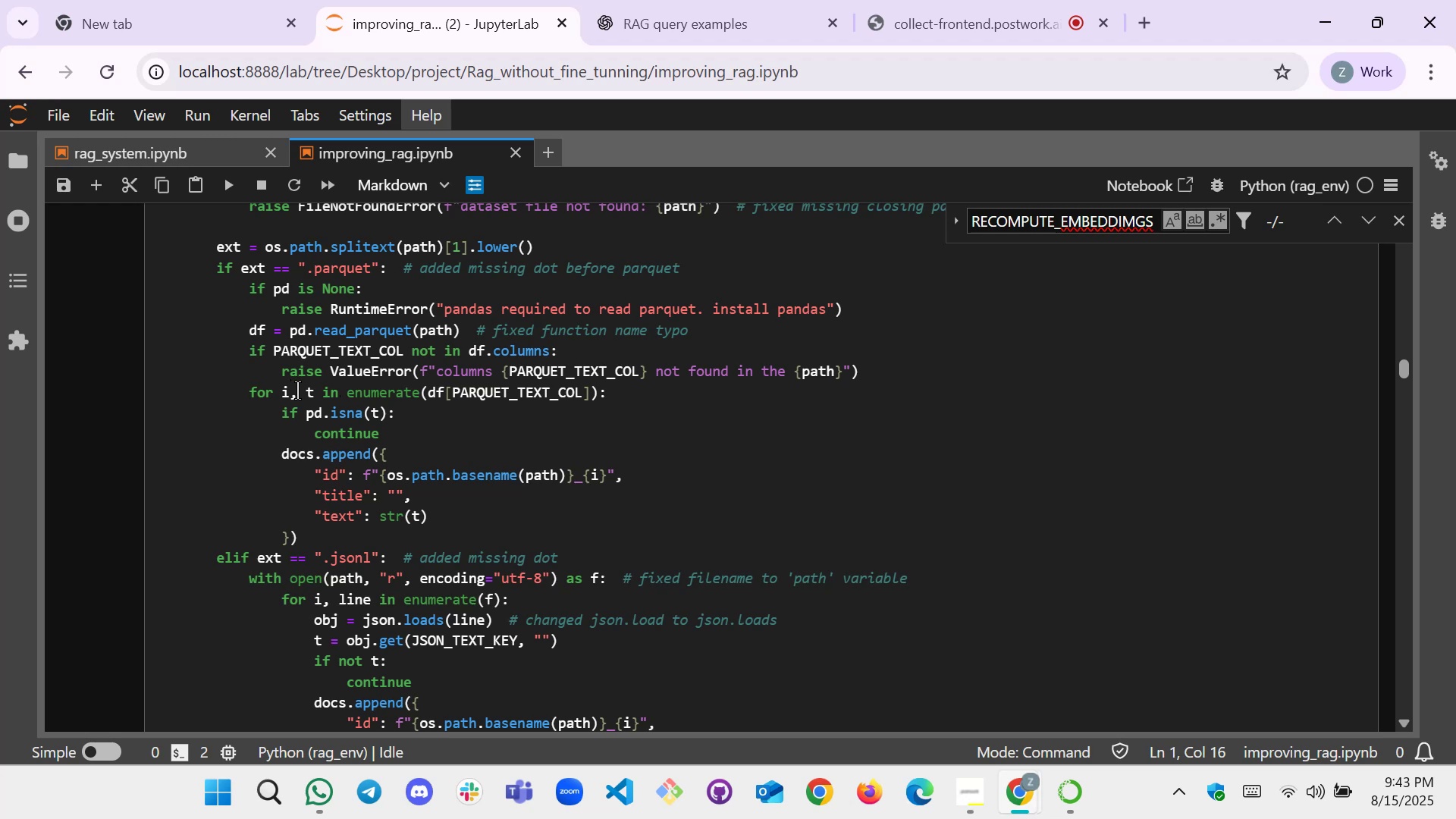 
scroll: coordinate [381, 426], scroll_direction: up, amount: 1.0
 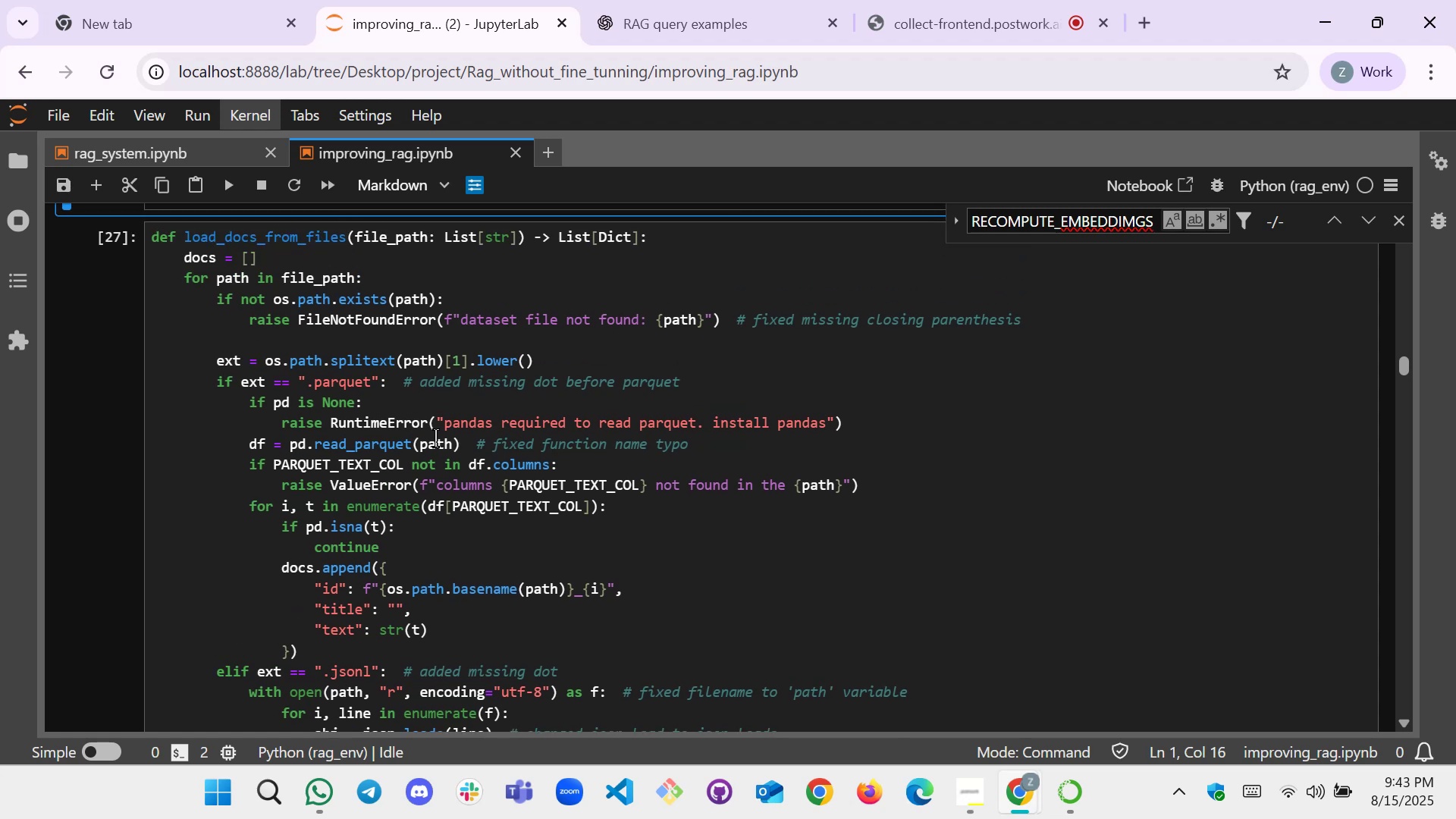 
scroll: coordinate [527, 444], scroll_direction: down, amount: 1.0
 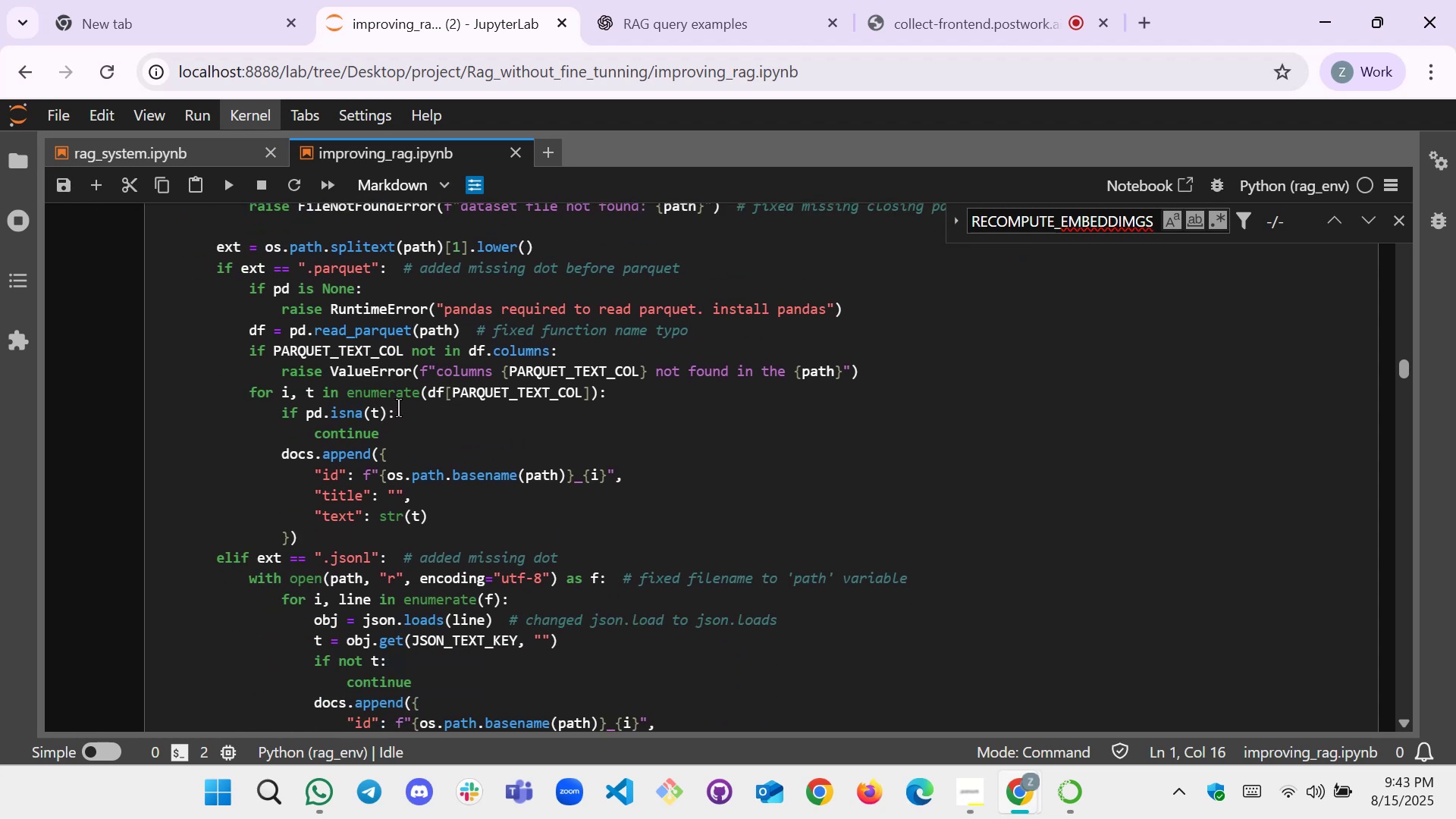 
wait(5.62)
 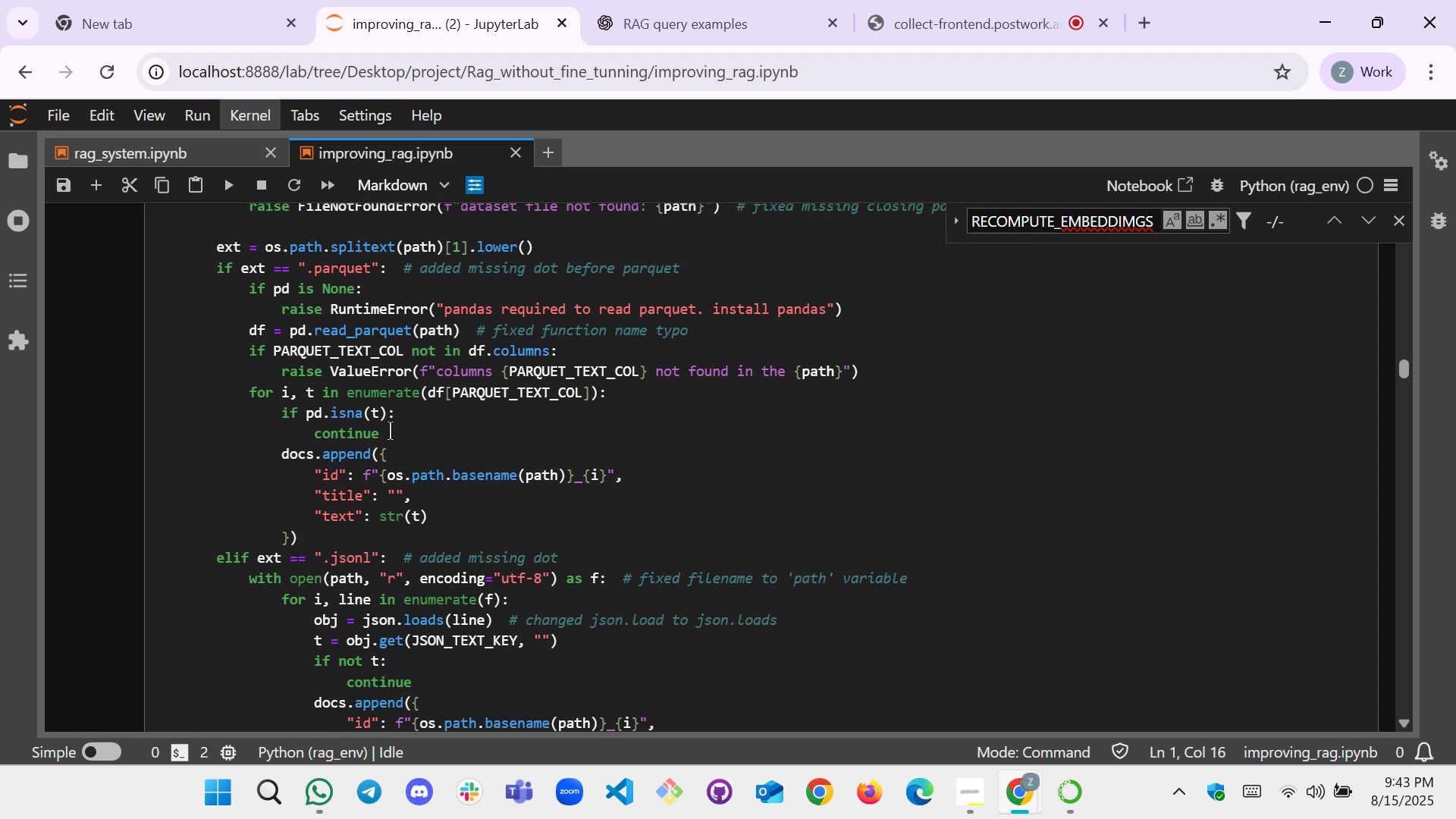 
scroll: coordinate [416, 403], scroll_direction: up, amount: 4.0
 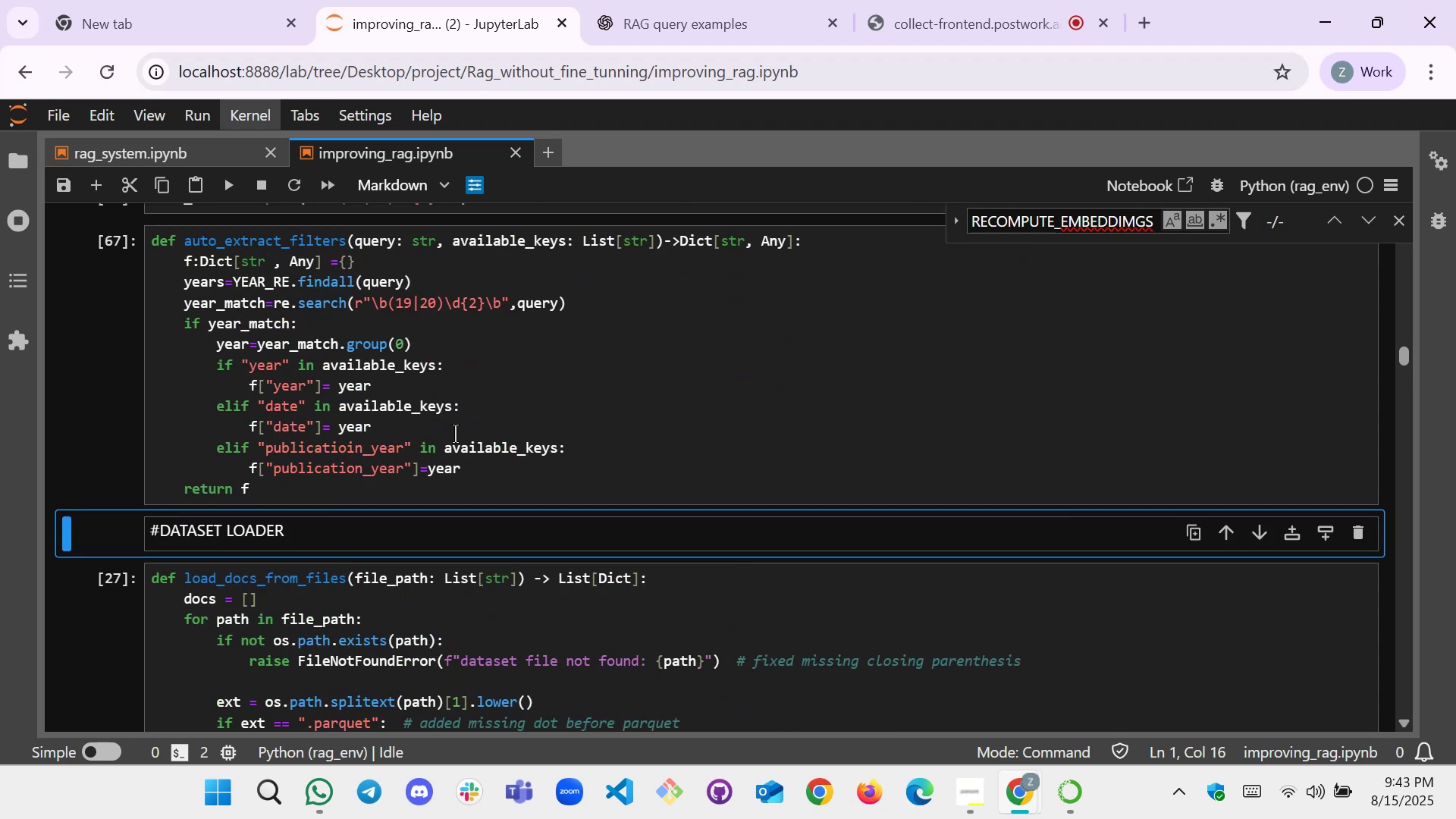 
scroll: coordinate [393, 482], scroll_direction: down, amount: 1.0
 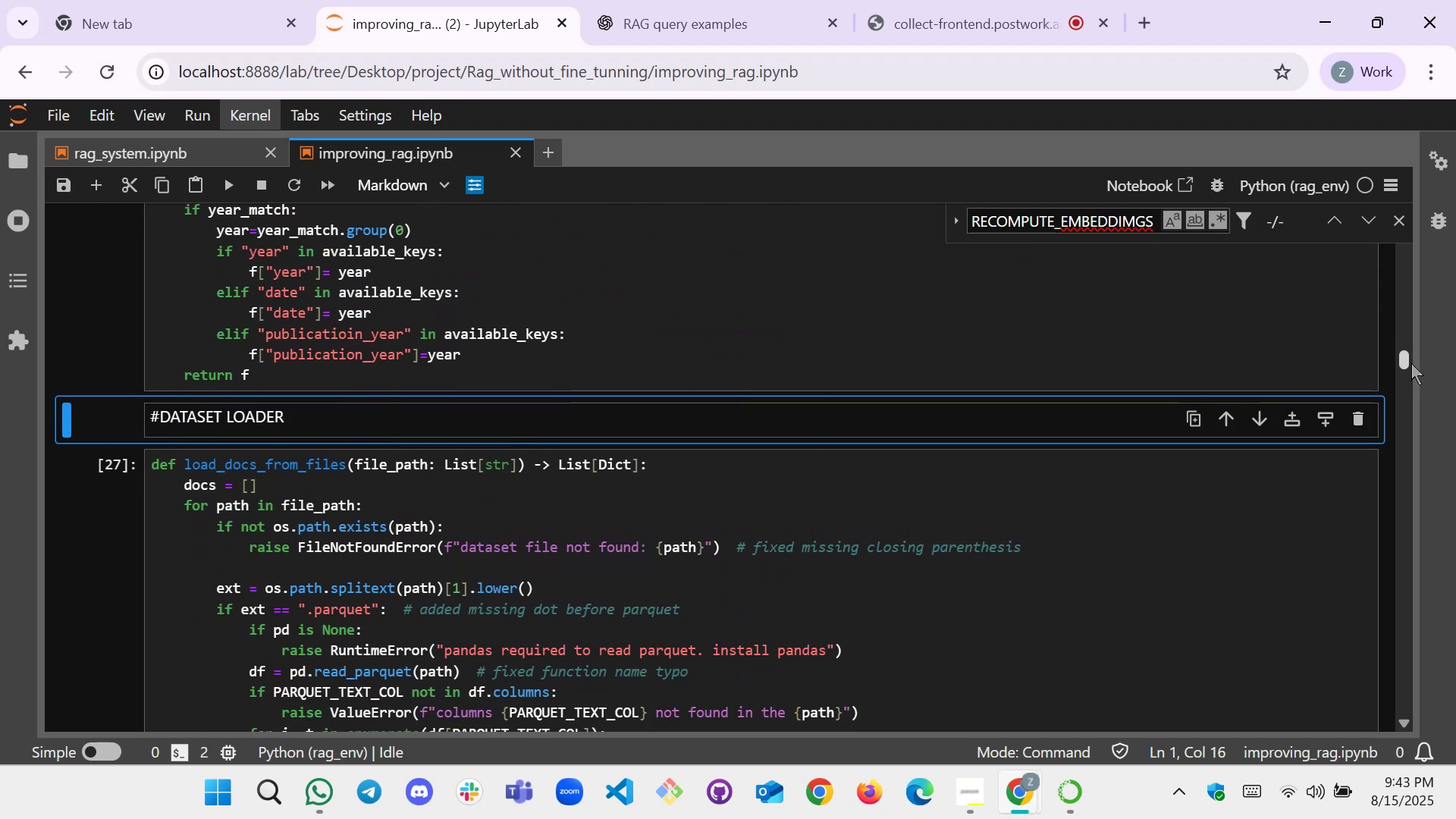 
left_click_drag(start_coordinate=[1406, 361], to_coordinate=[1346, 409])
 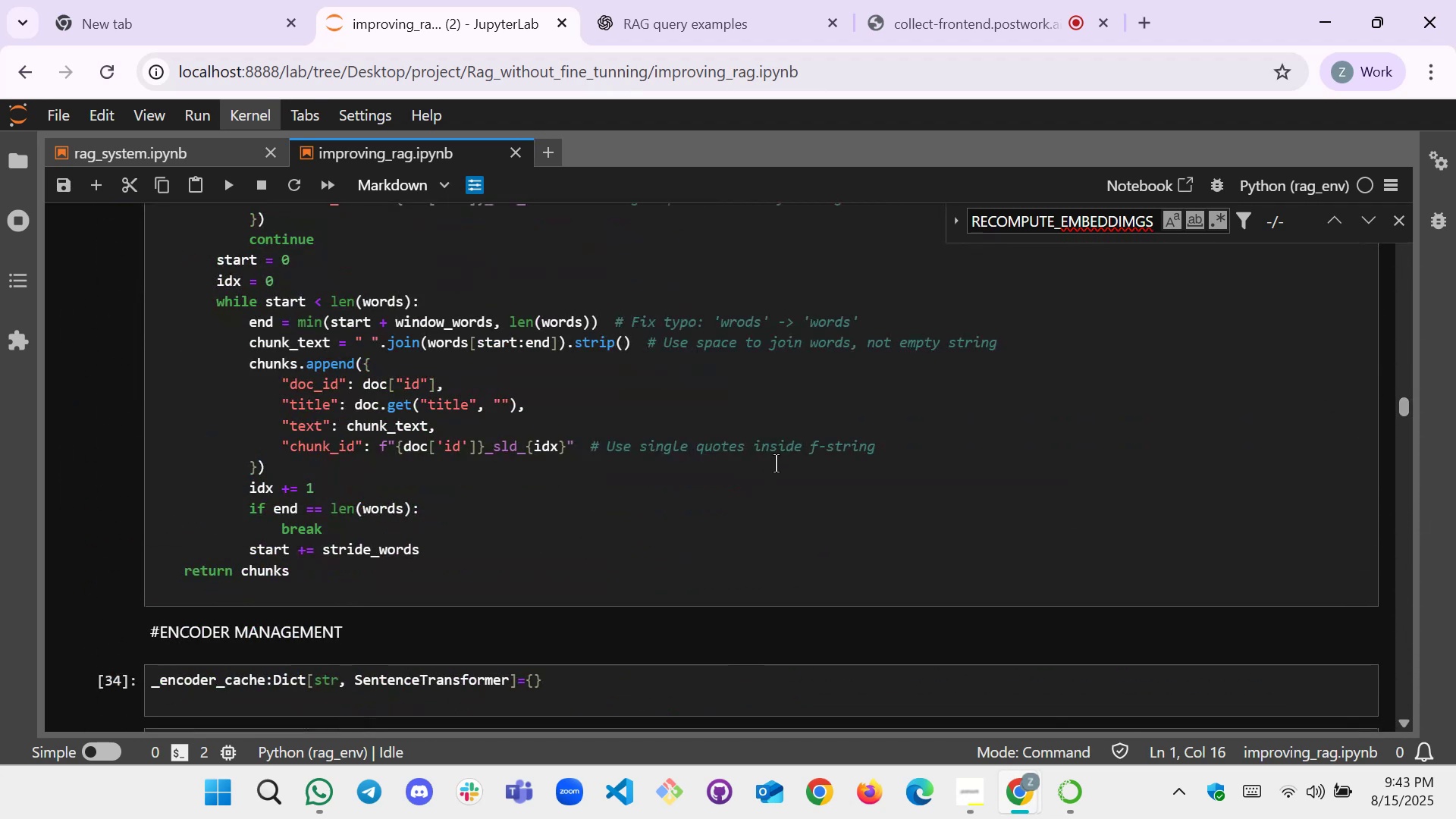 
scroll: coordinate [556, 499], scroll_direction: up, amount: 16.0
 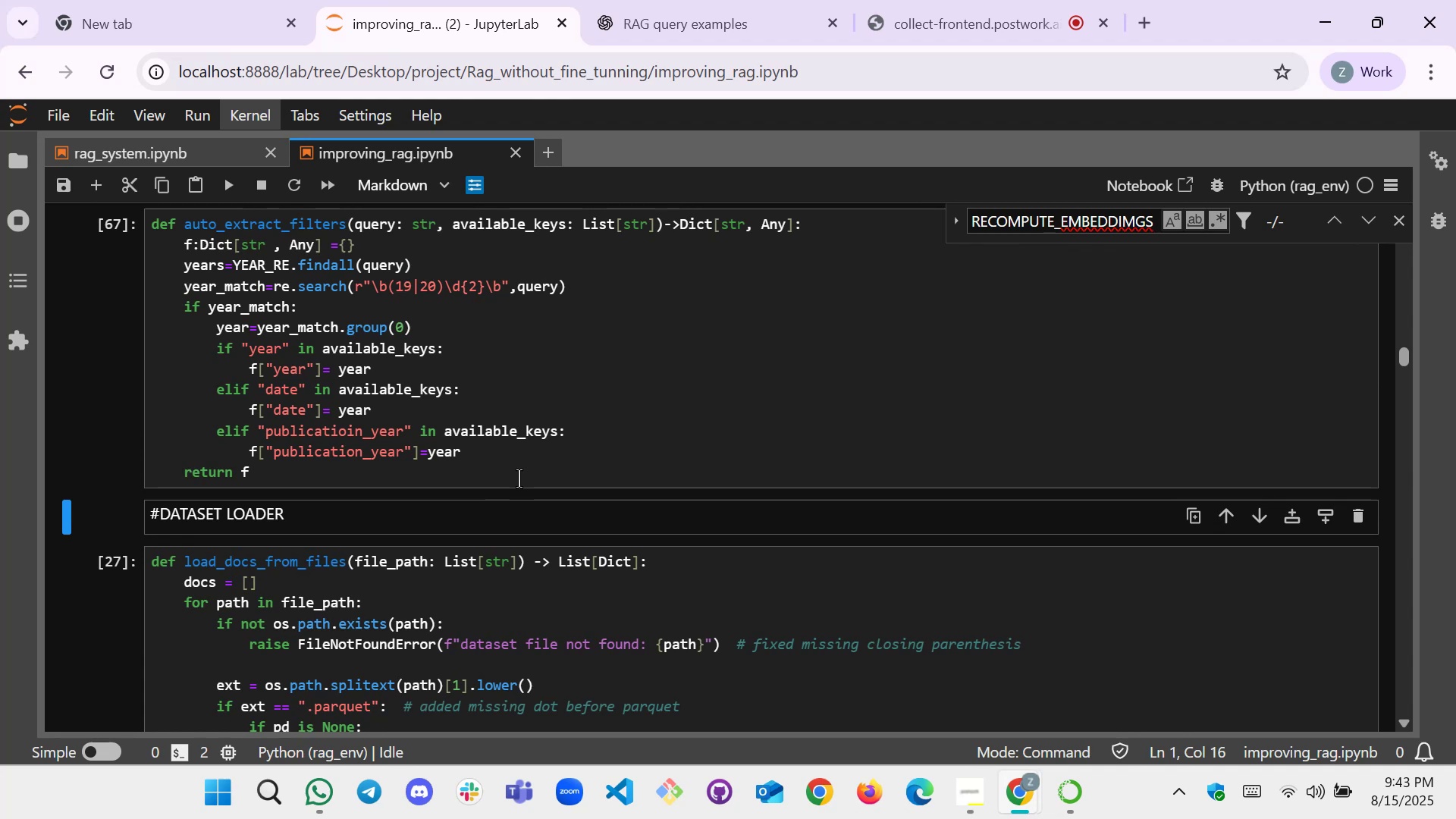 
scroll: coordinate [519, 479], scroll_direction: down, amount: 4.0
 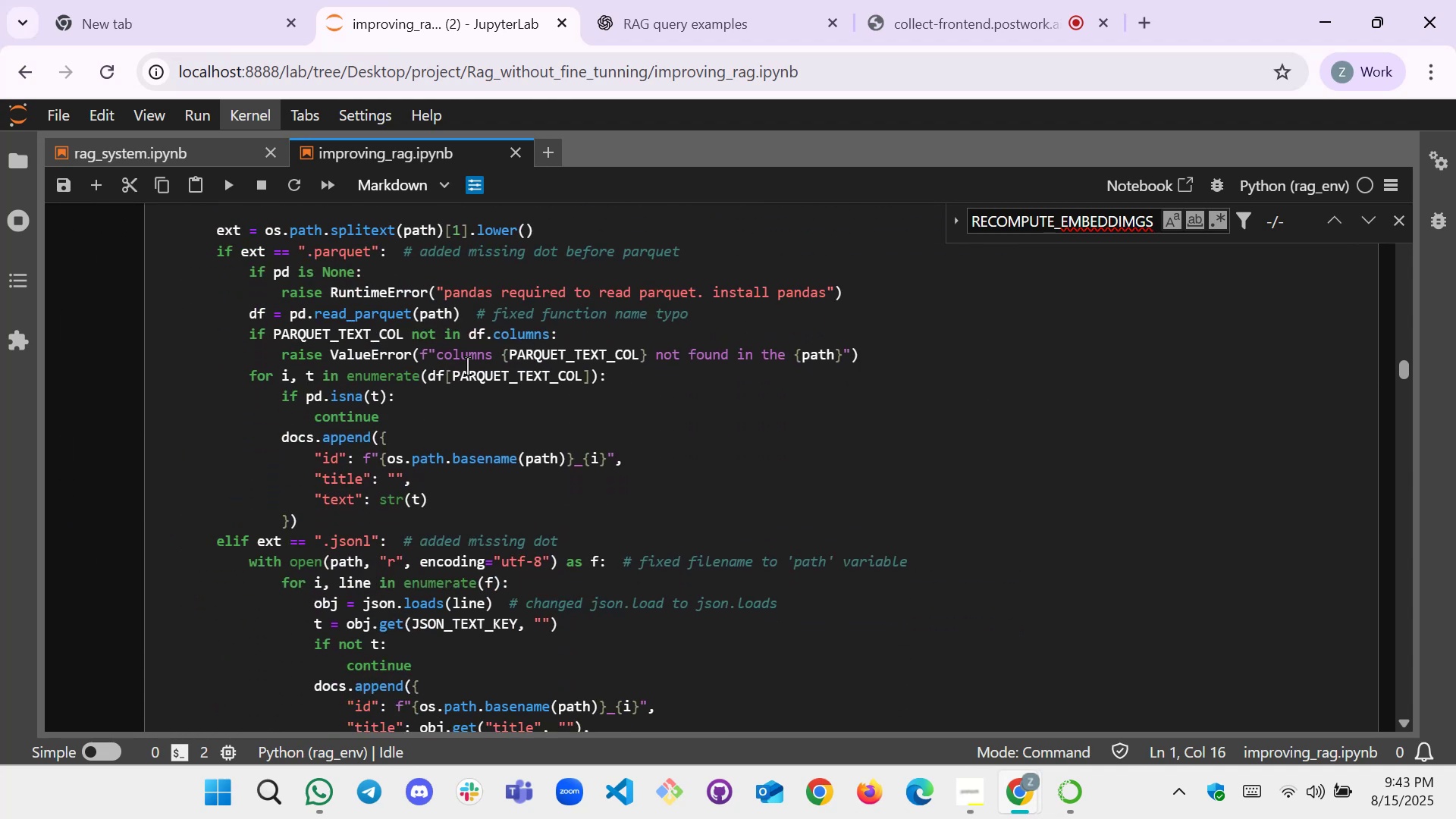 
wait(6.19)
 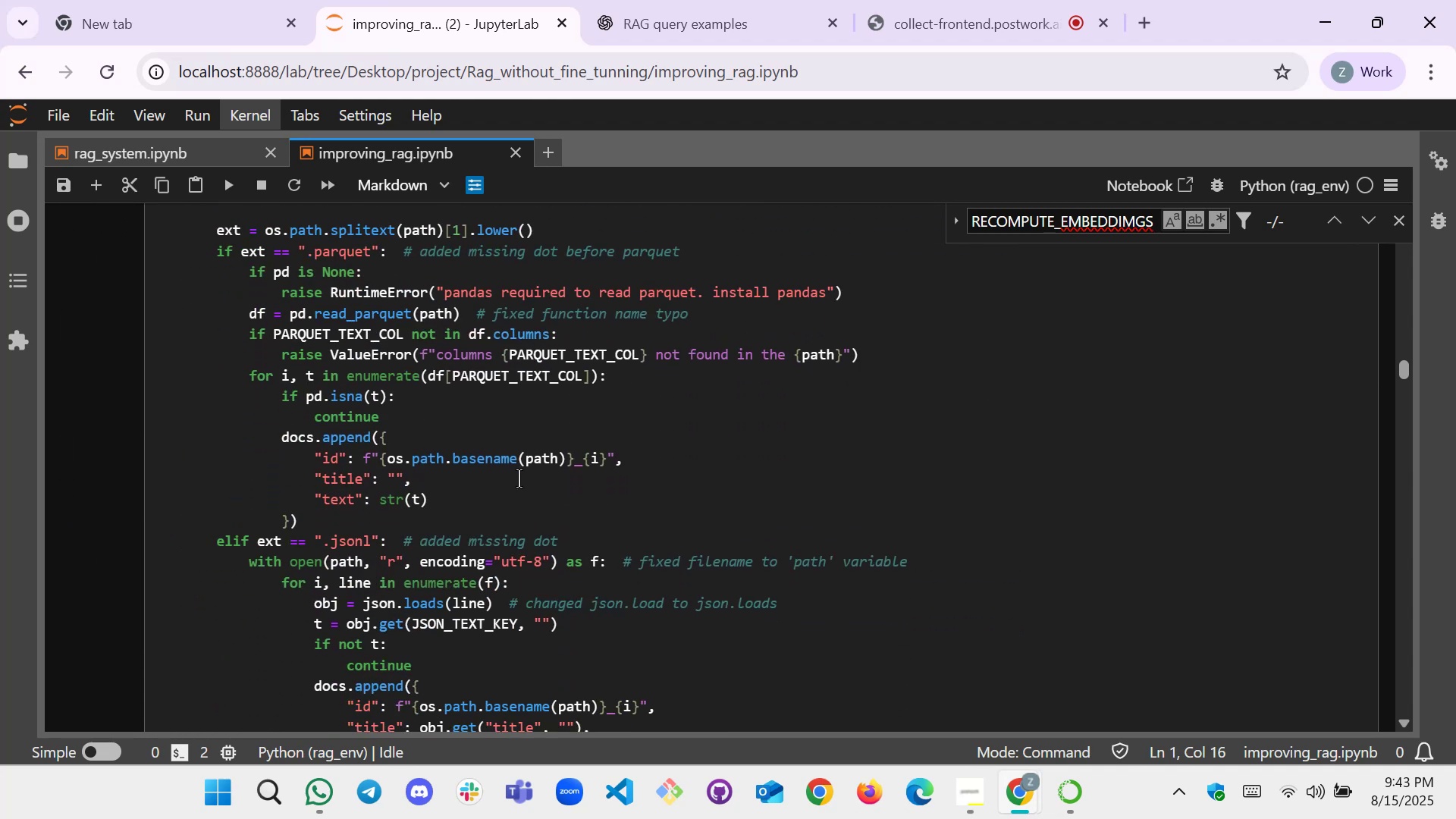 
scroll: coordinate [463, 366], scroll_direction: down, amount: 1.0
 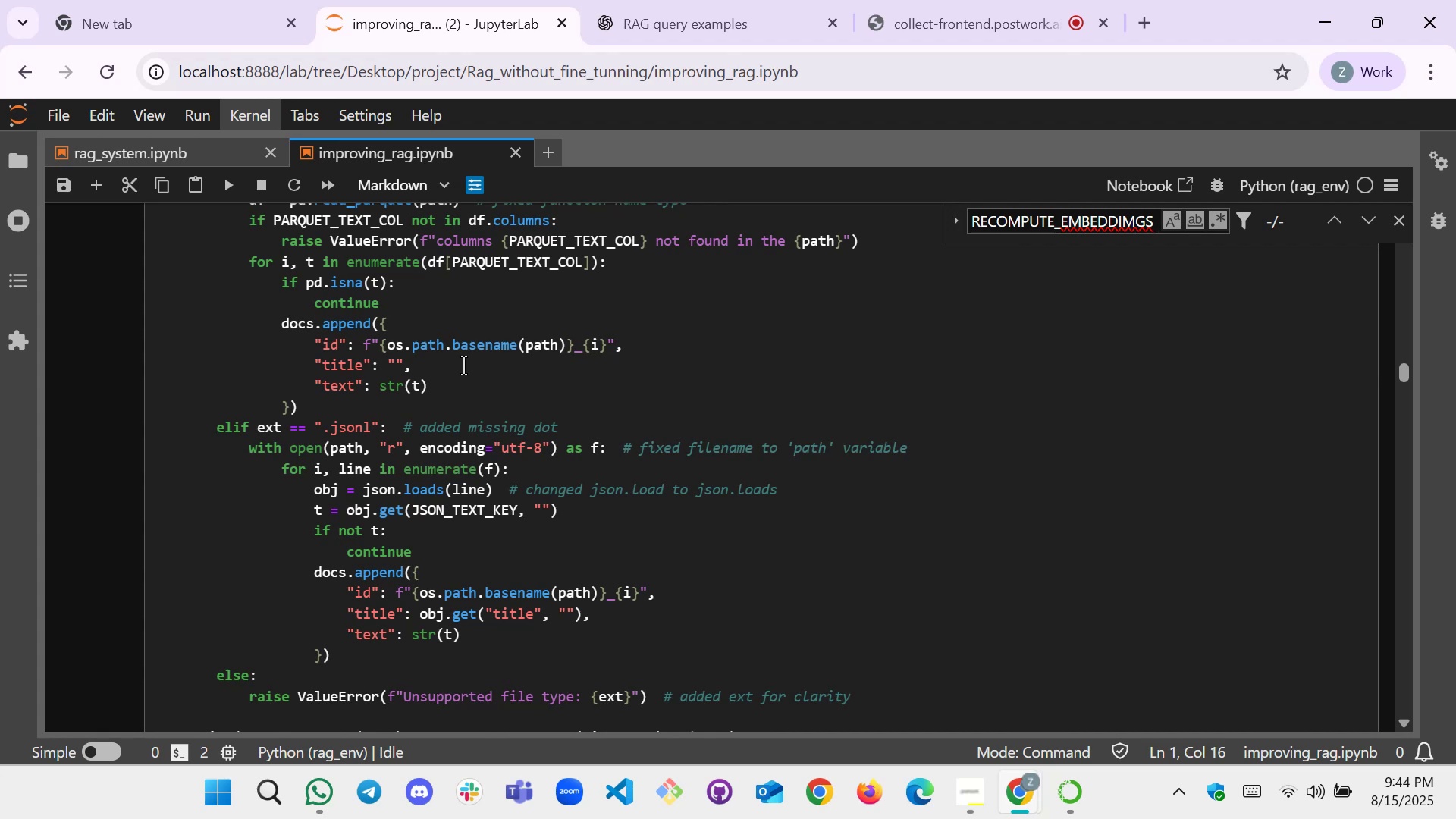 
wait(20.71)
 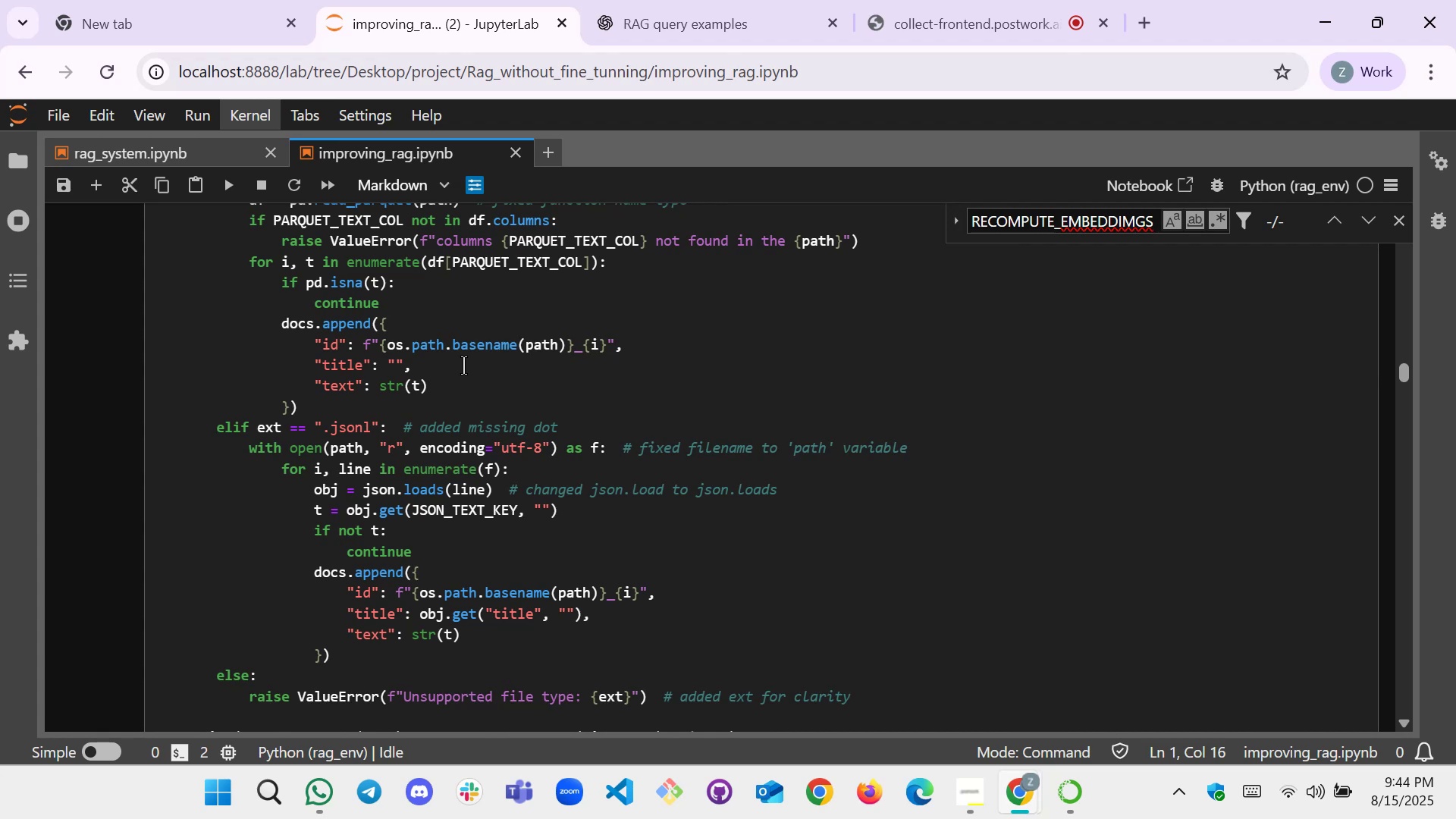 
scroll: coordinate [511, 386], scroll_direction: down, amount: 1.0
 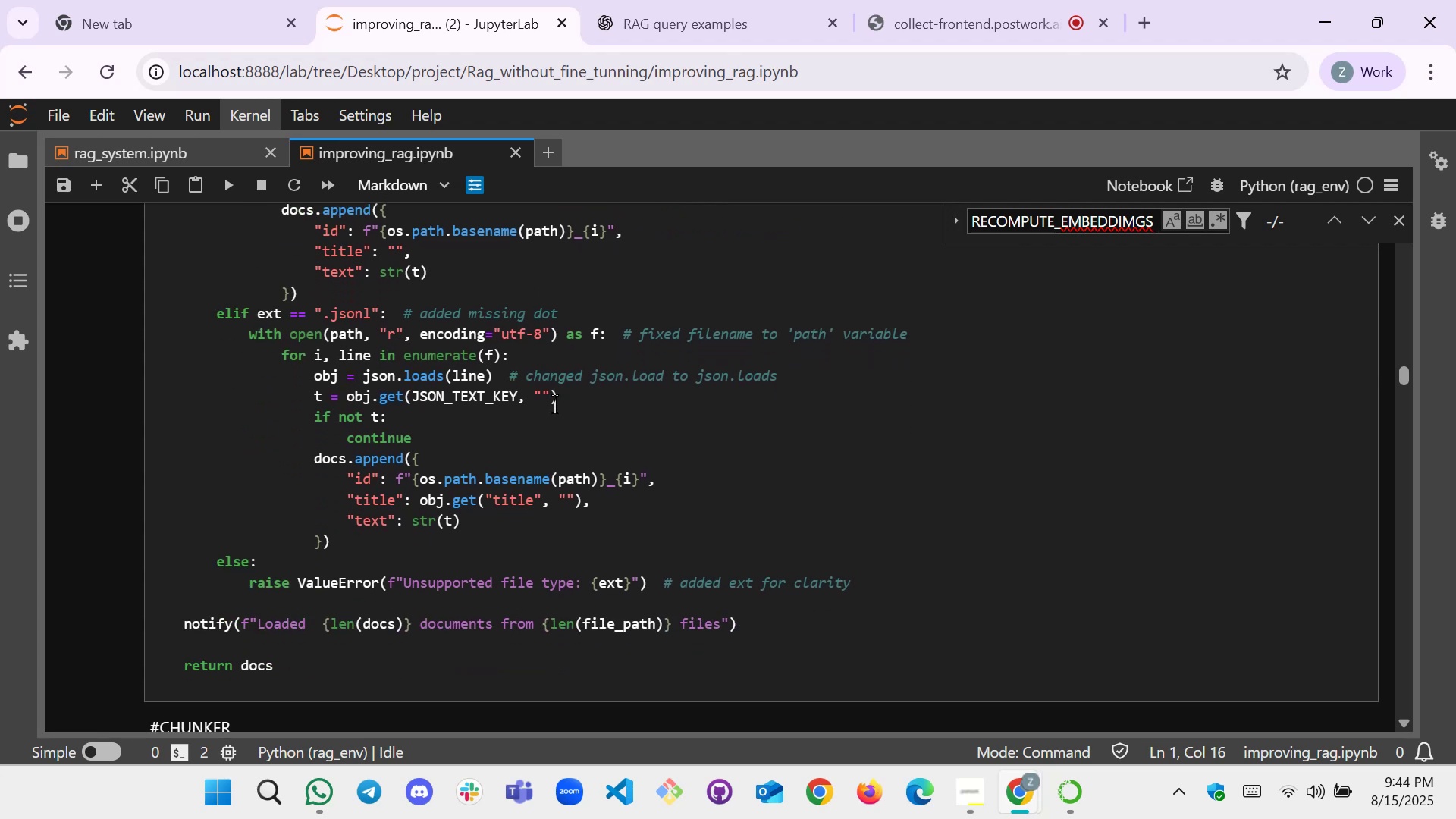 
scroll: coordinate [554, 404], scroll_direction: up, amount: 1.0
 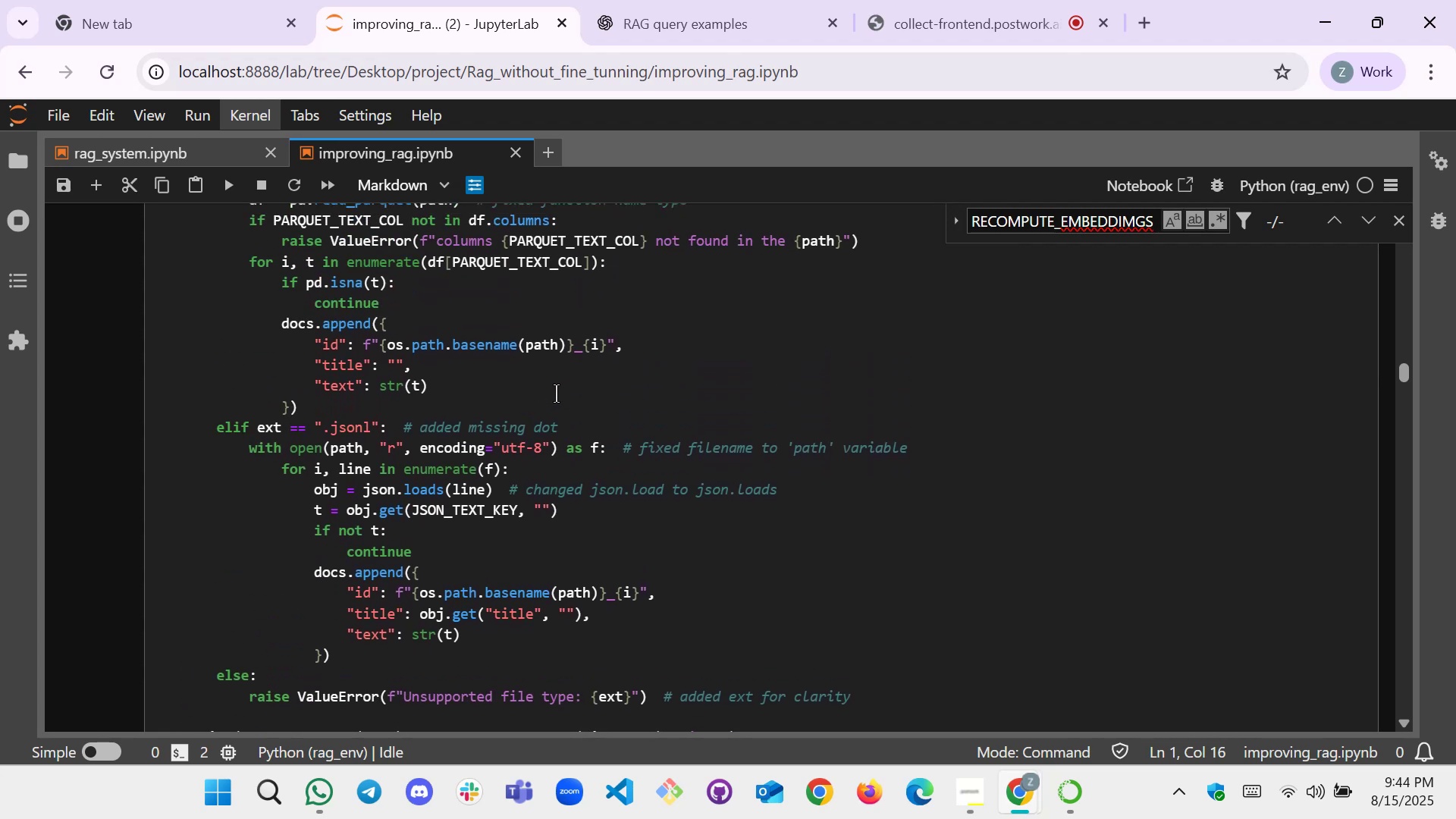 
wait(8.75)
 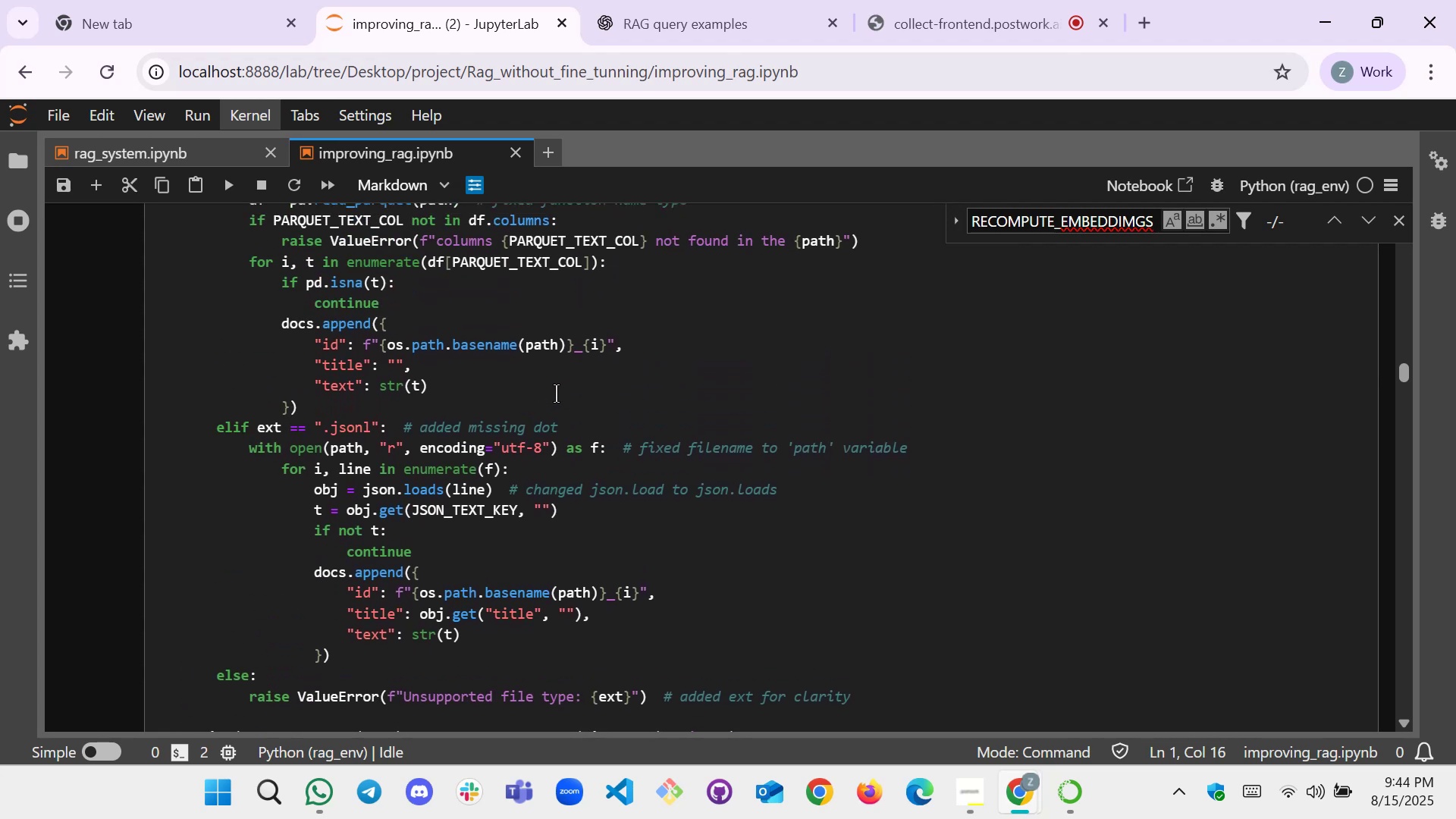 
scroll: coordinate [544, 464], scroll_direction: down, amount: 1.0
 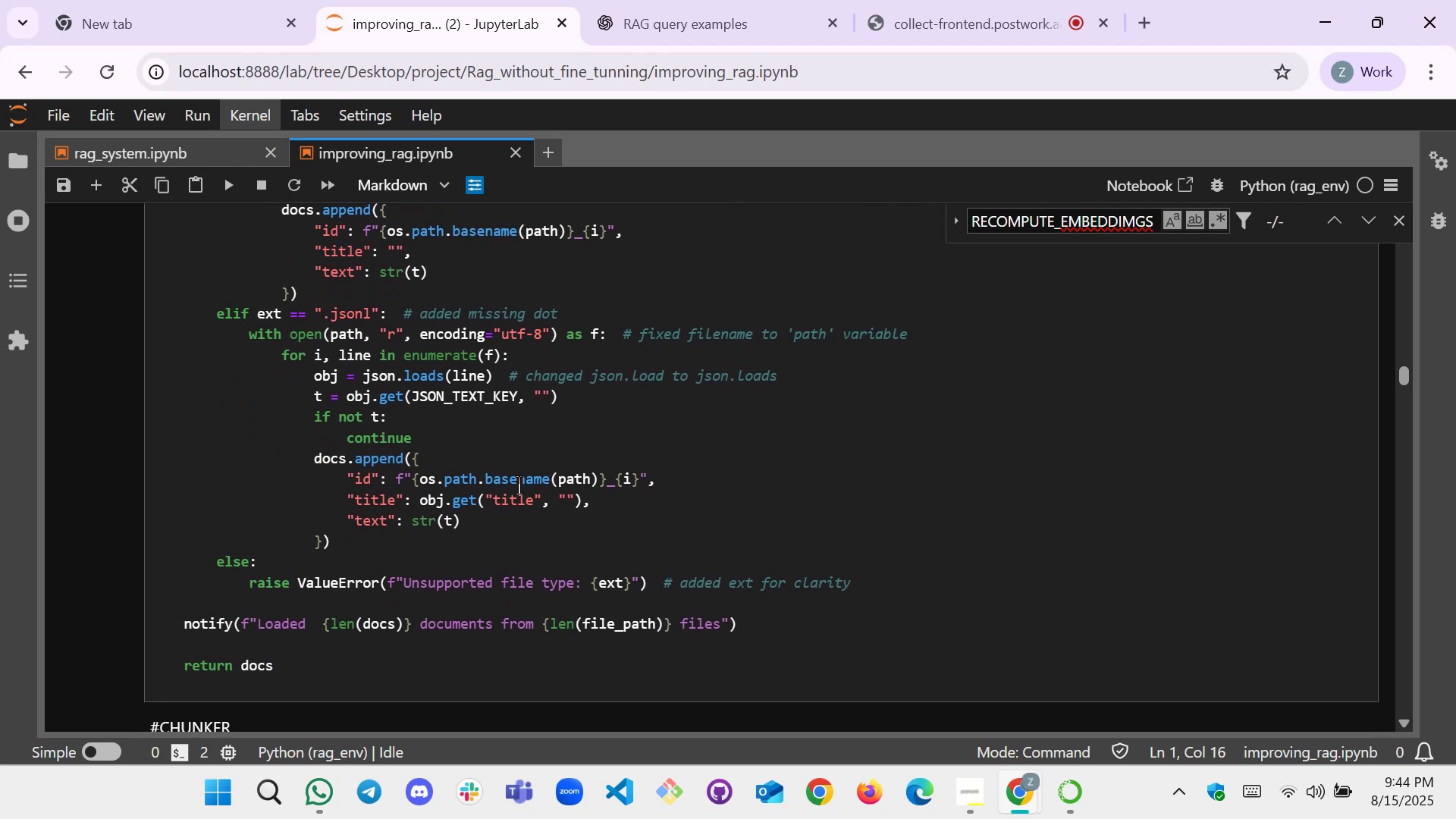 
wait(9.45)
 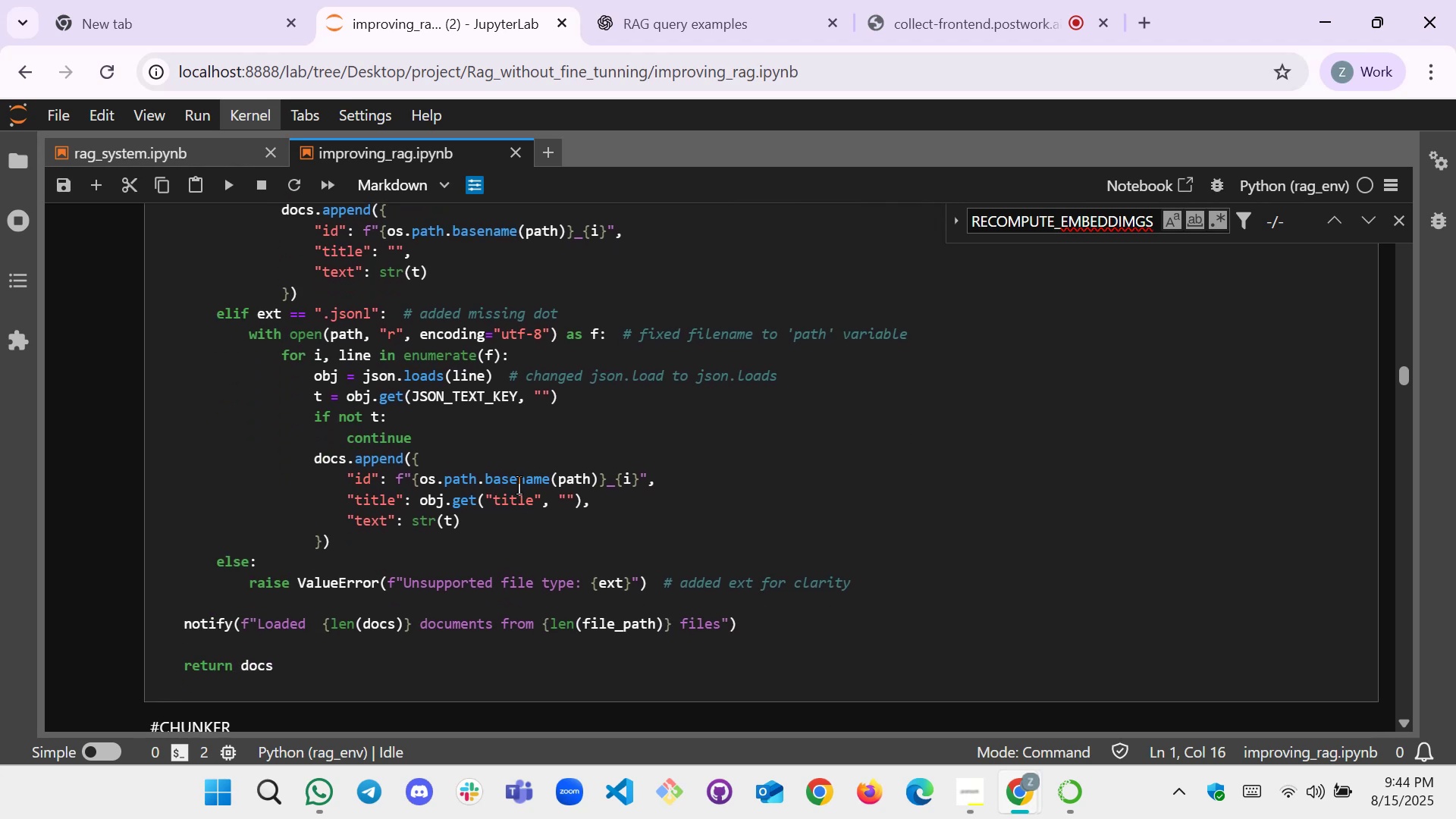 
mouse_move([1233, 818])
 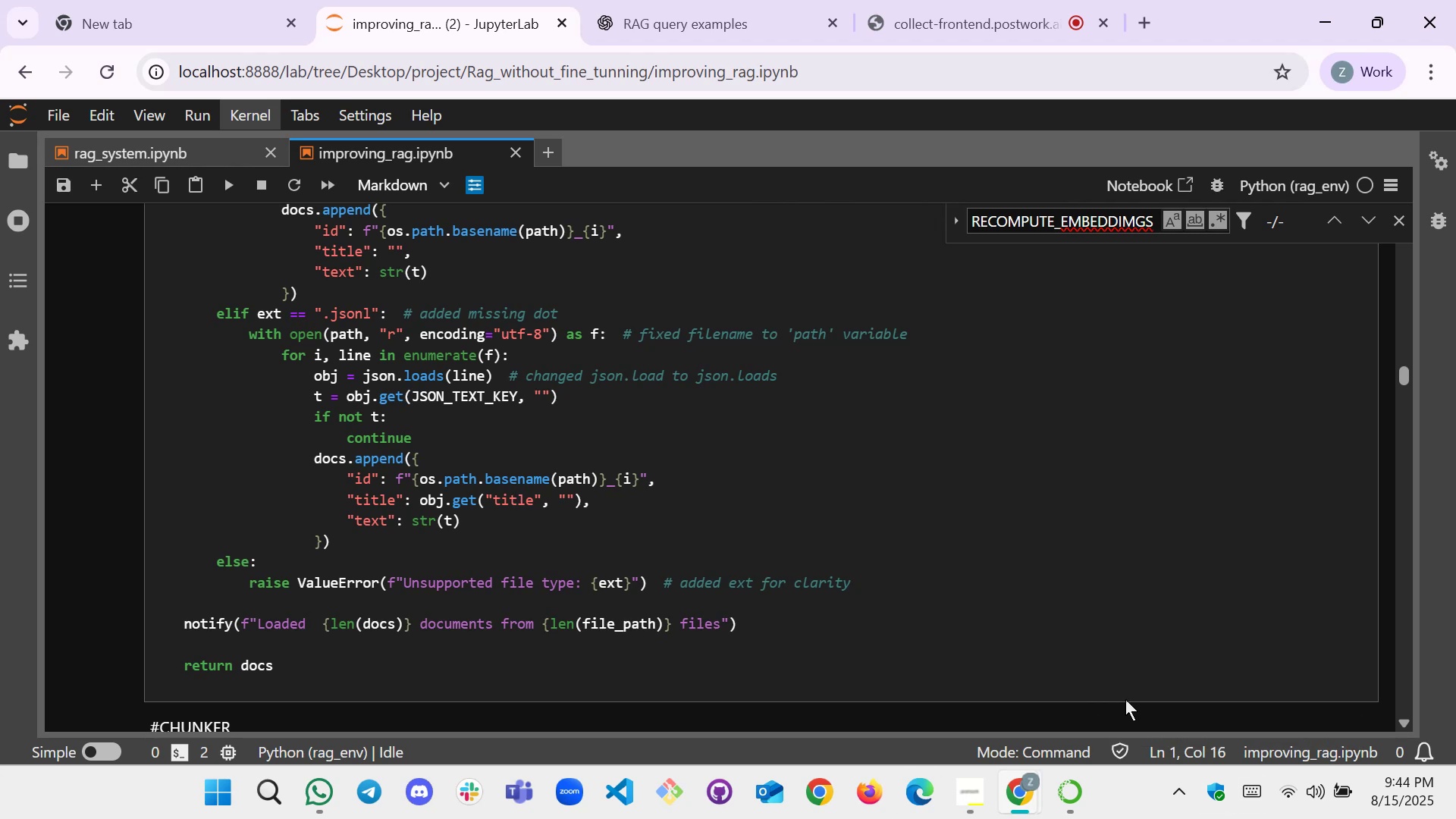 
scroll: coordinate [421, 453], scroll_direction: up, amount: 3.0
 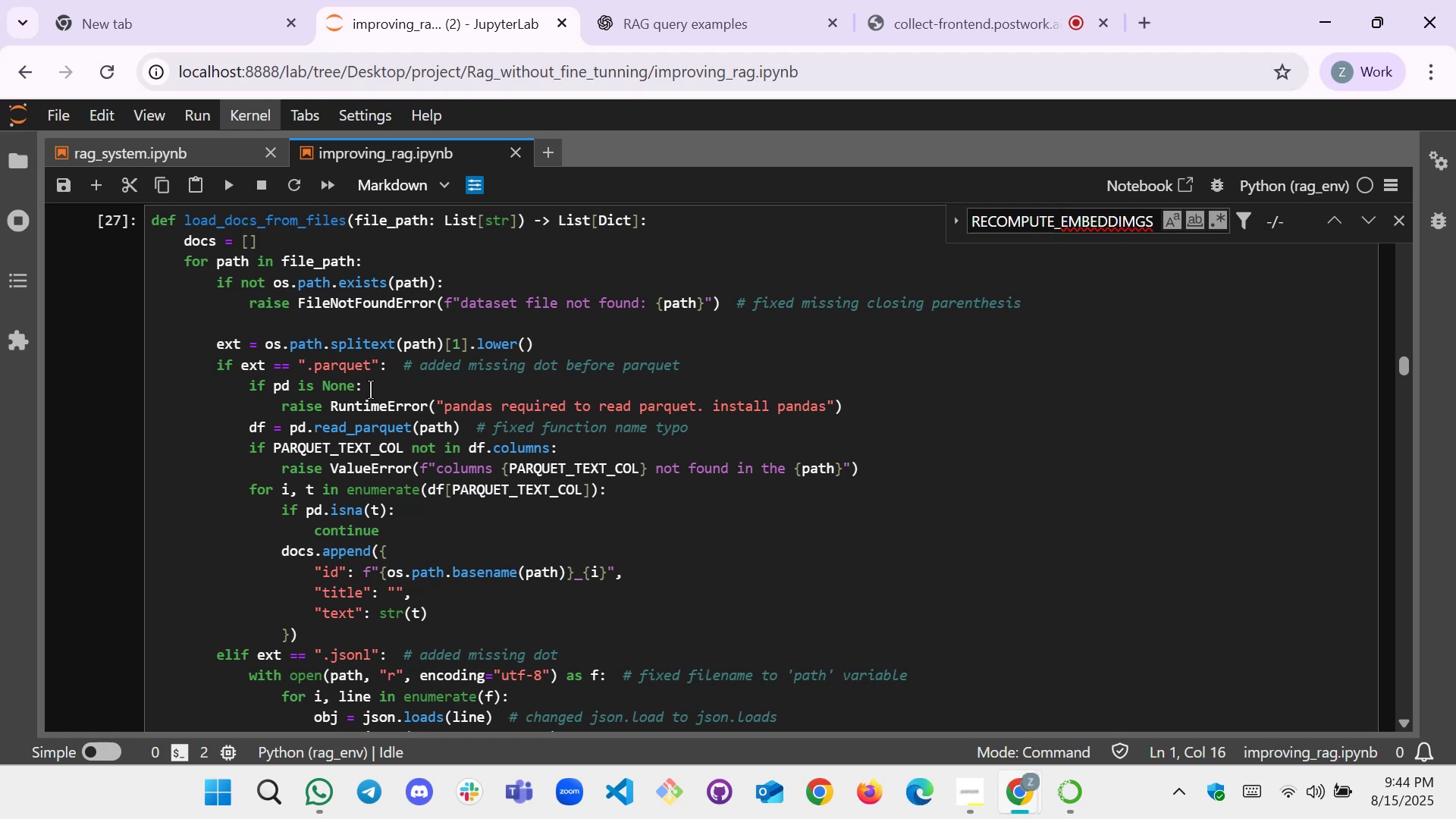 
wait(24.89)
 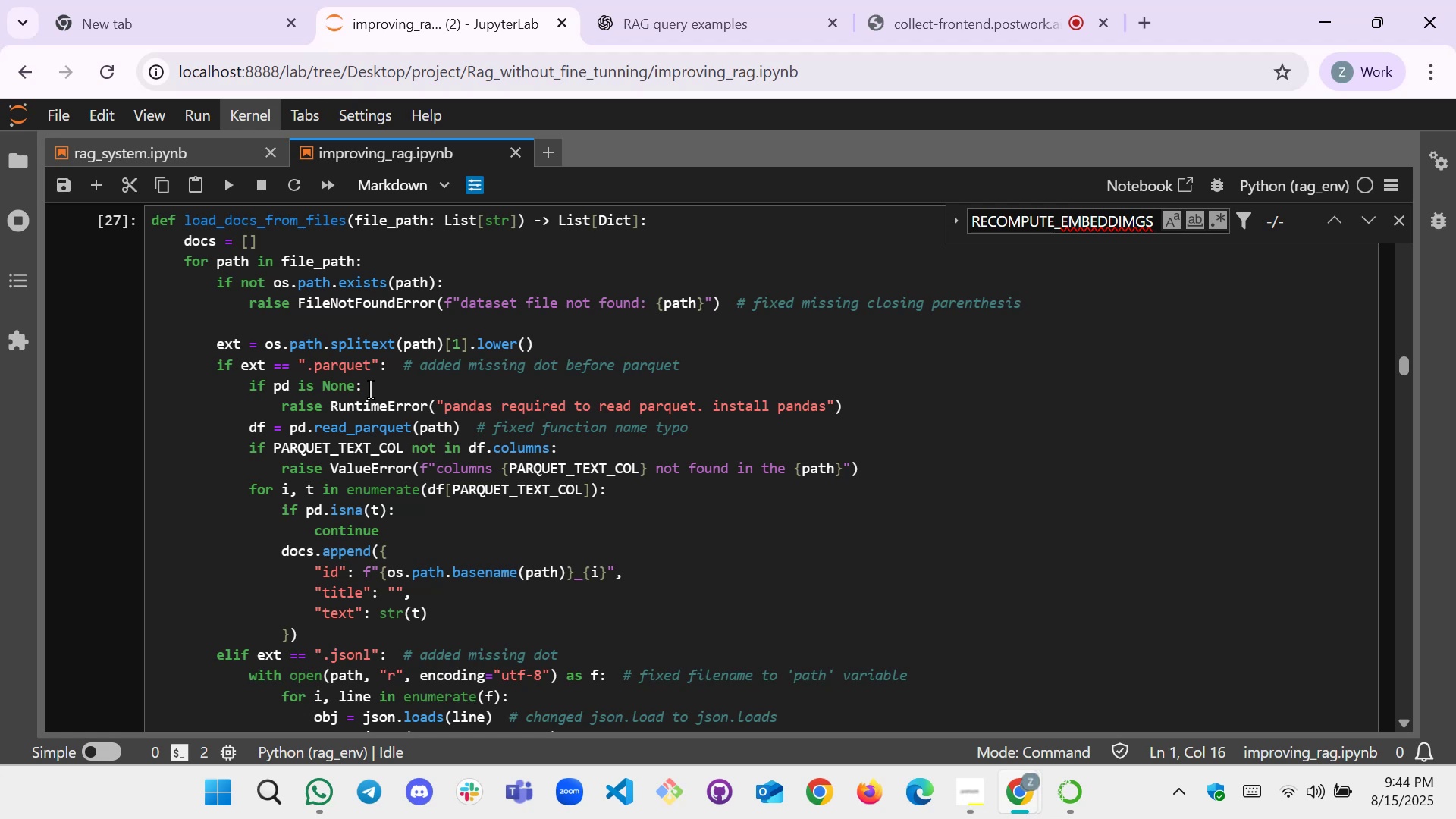 
scroll: coordinate [276, 374], scroll_direction: down, amount: 1.0
 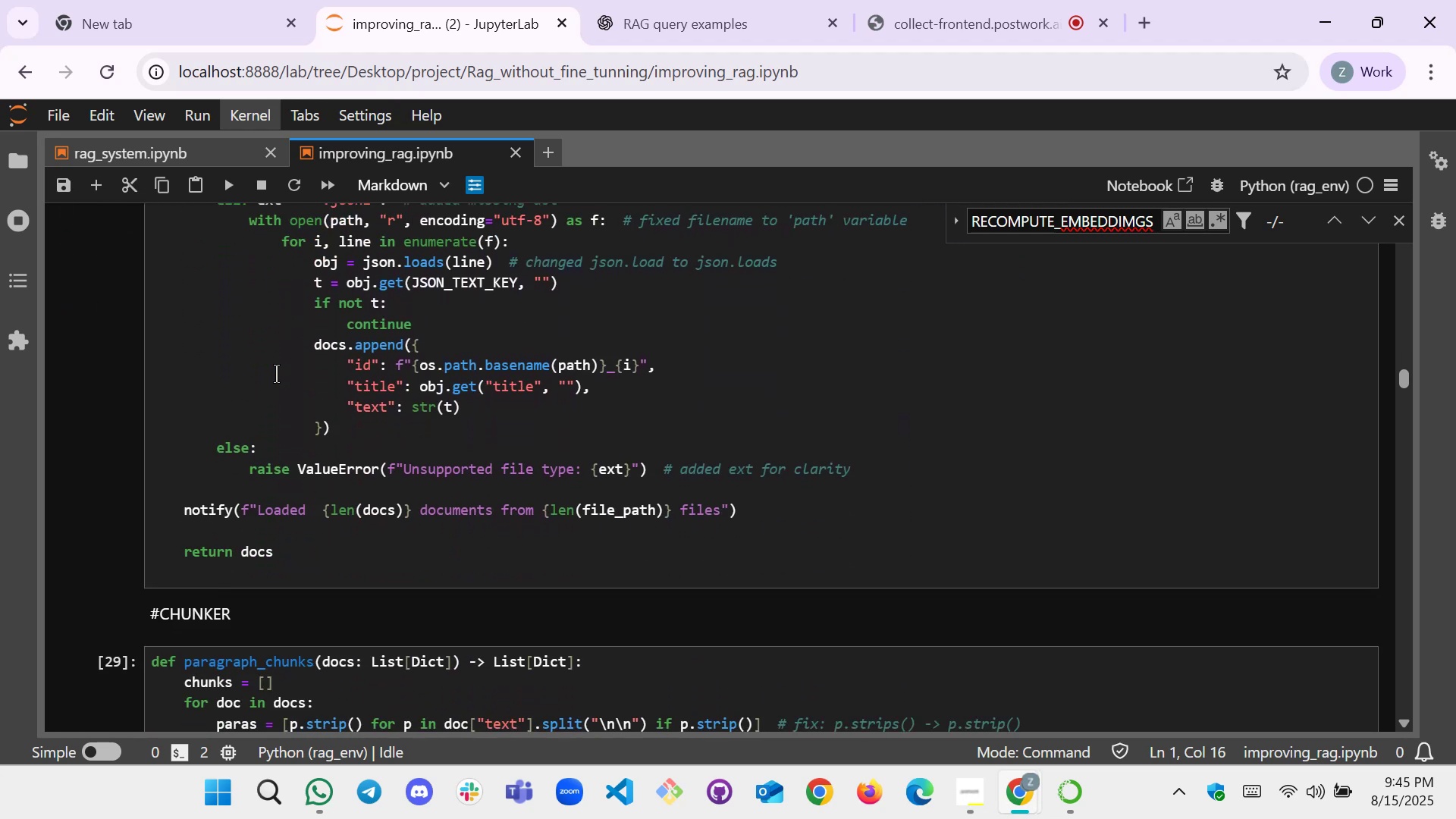 
scroll: coordinate [381, 347], scroll_direction: up, amount: 3.0
 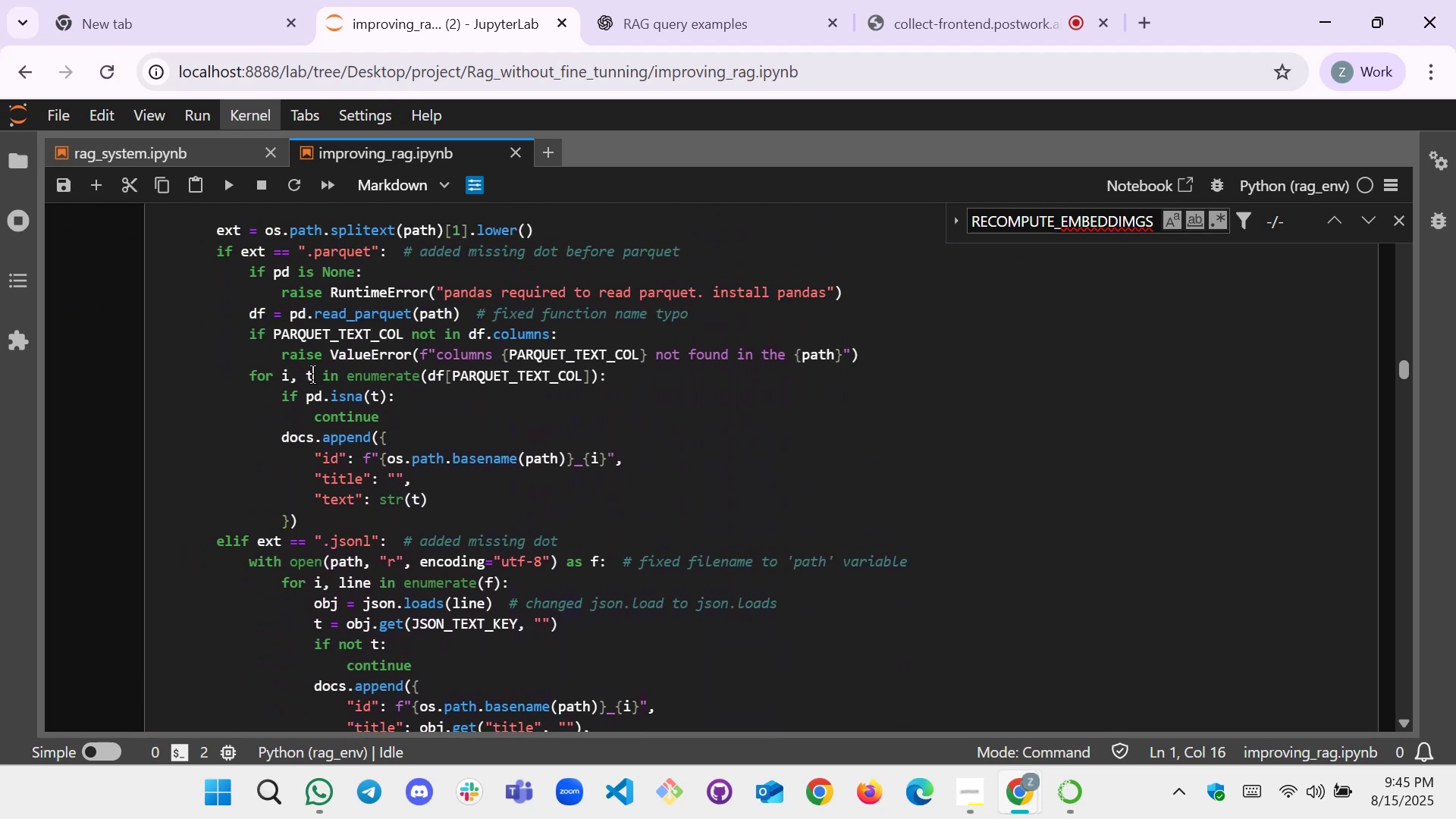 
double_click([312, 375])
 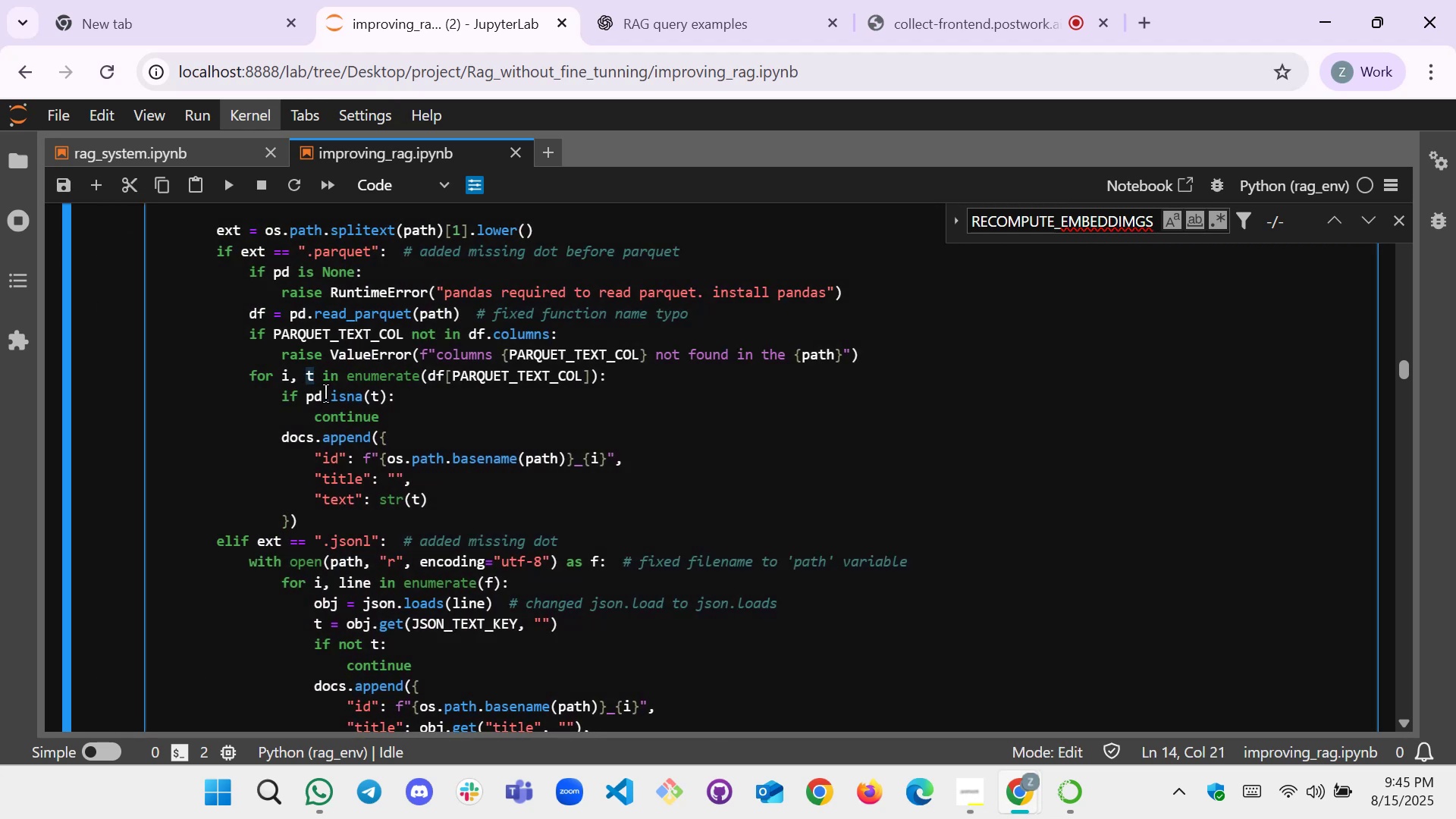 
type(row)
 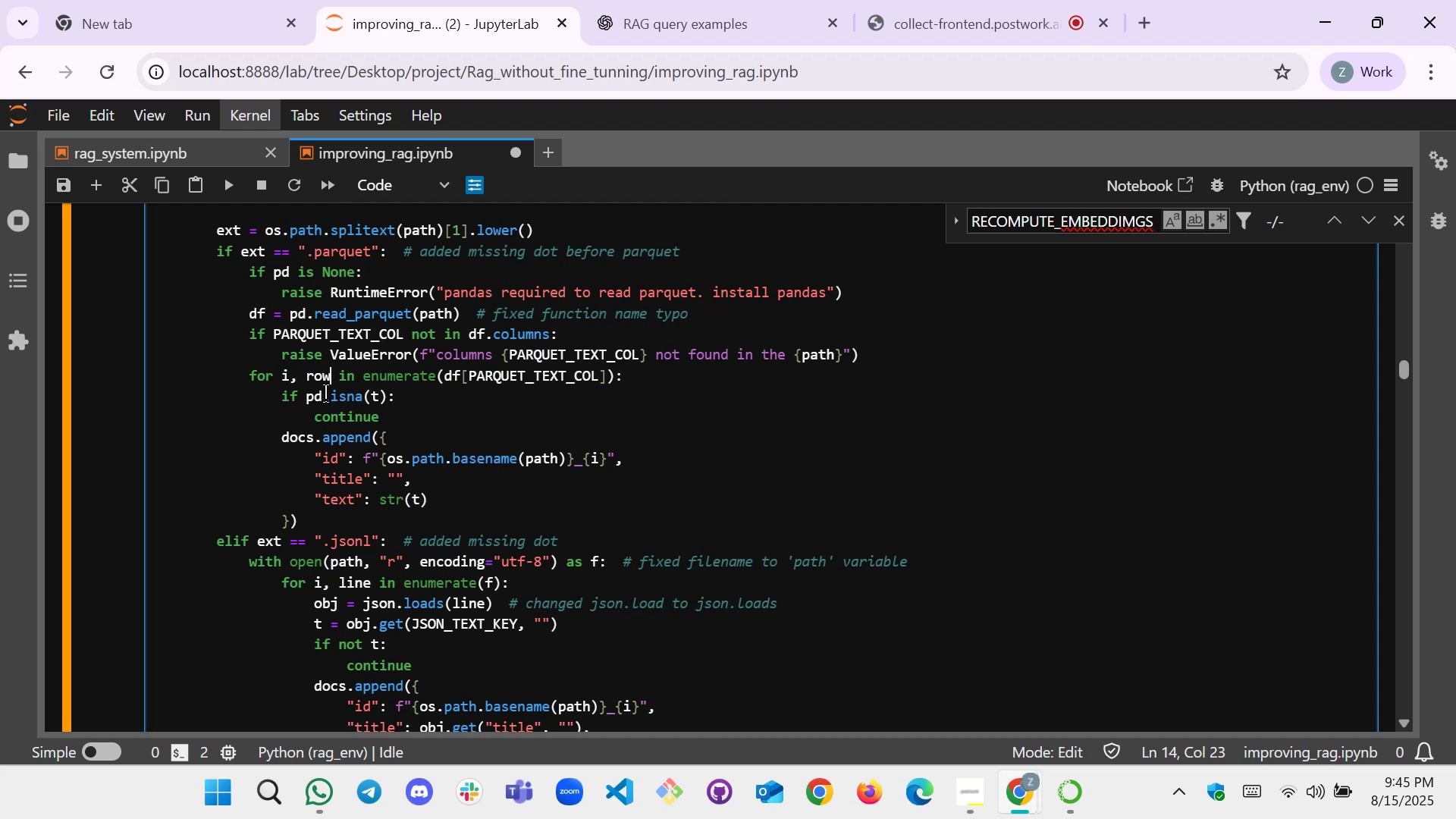 
wait(6.93)
 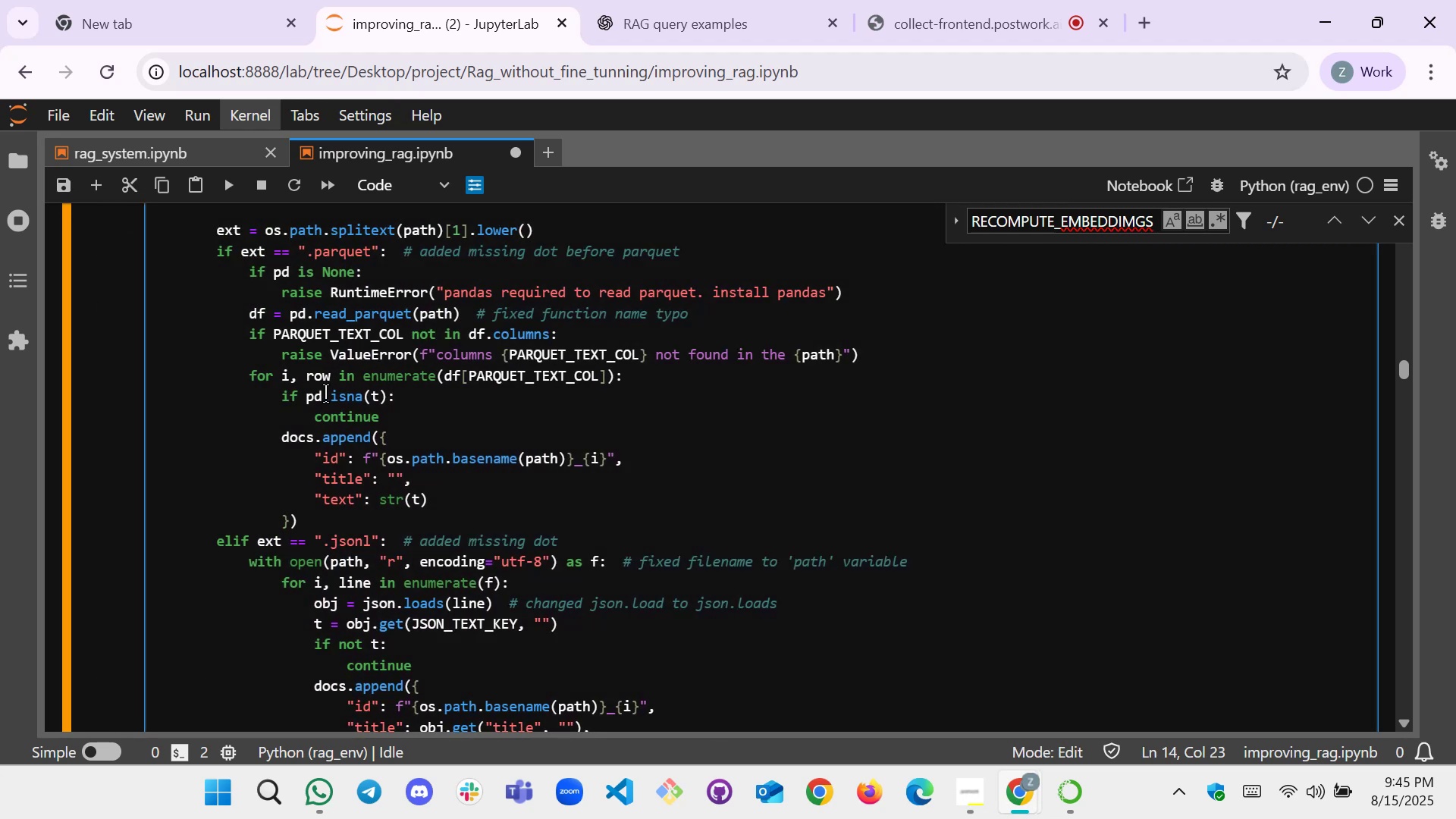 
key(ArrowRight)
 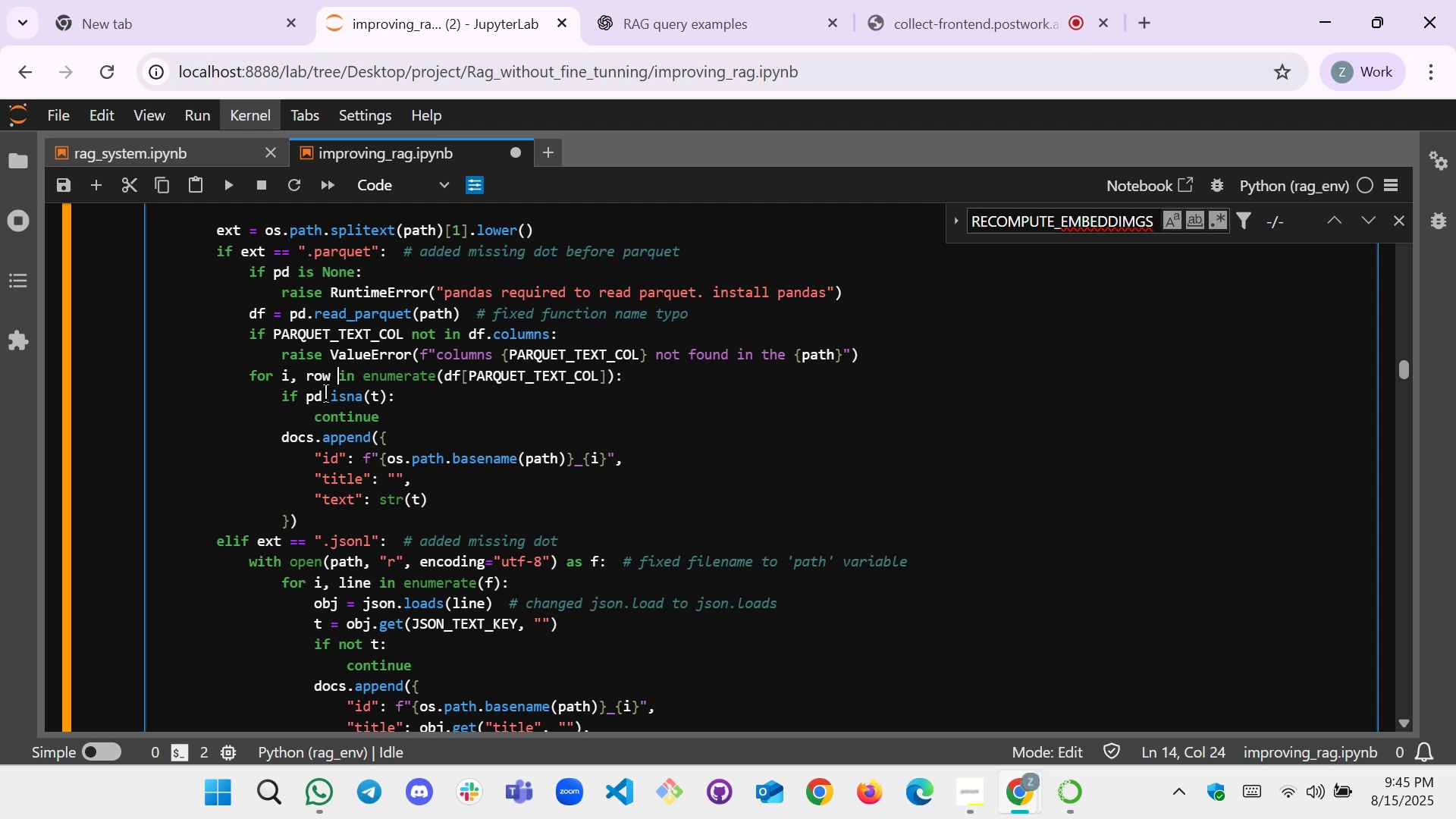 
key(ArrowRight)
 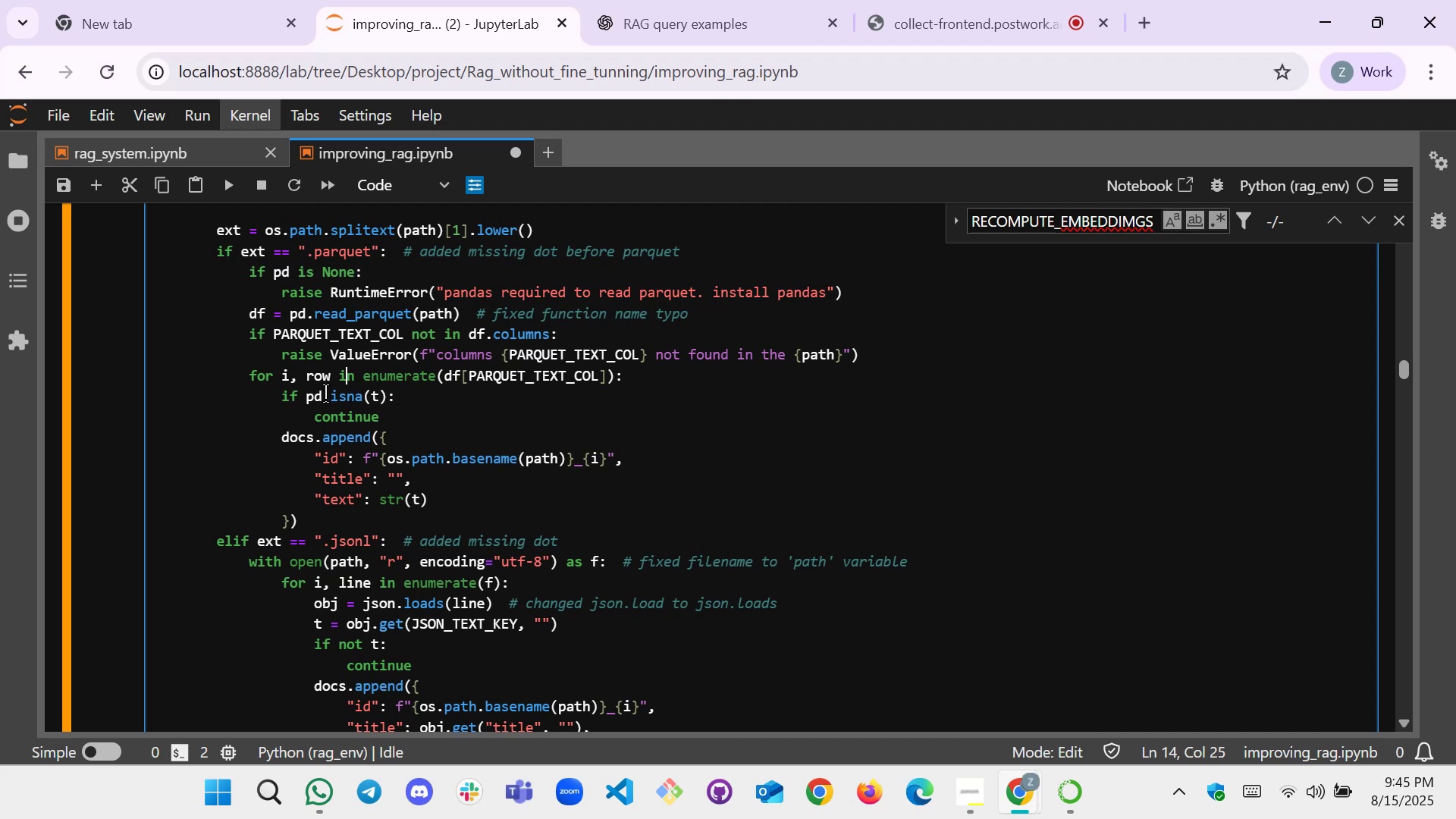 
key(ArrowRight)
 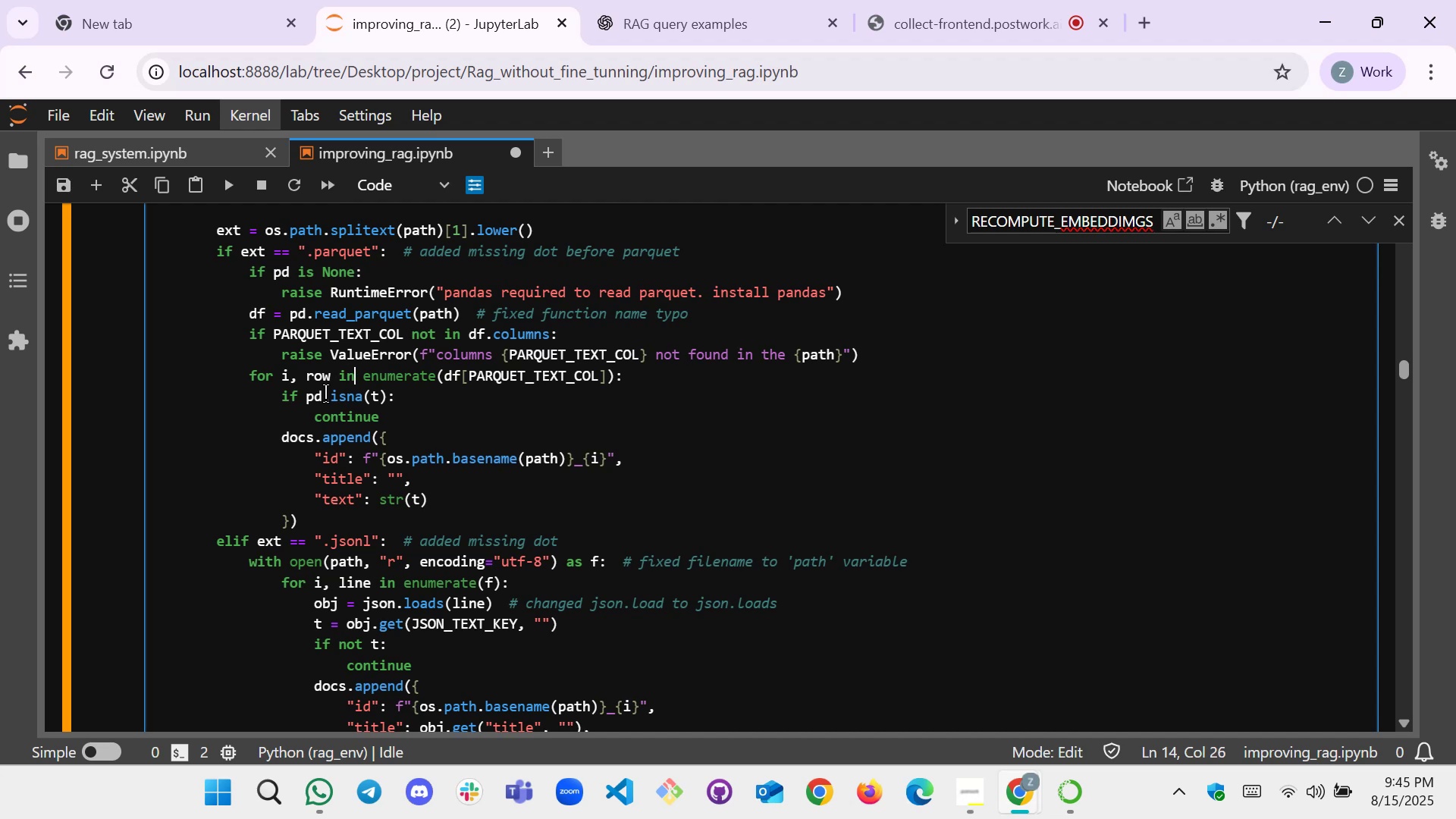 
key(ArrowRight)
 